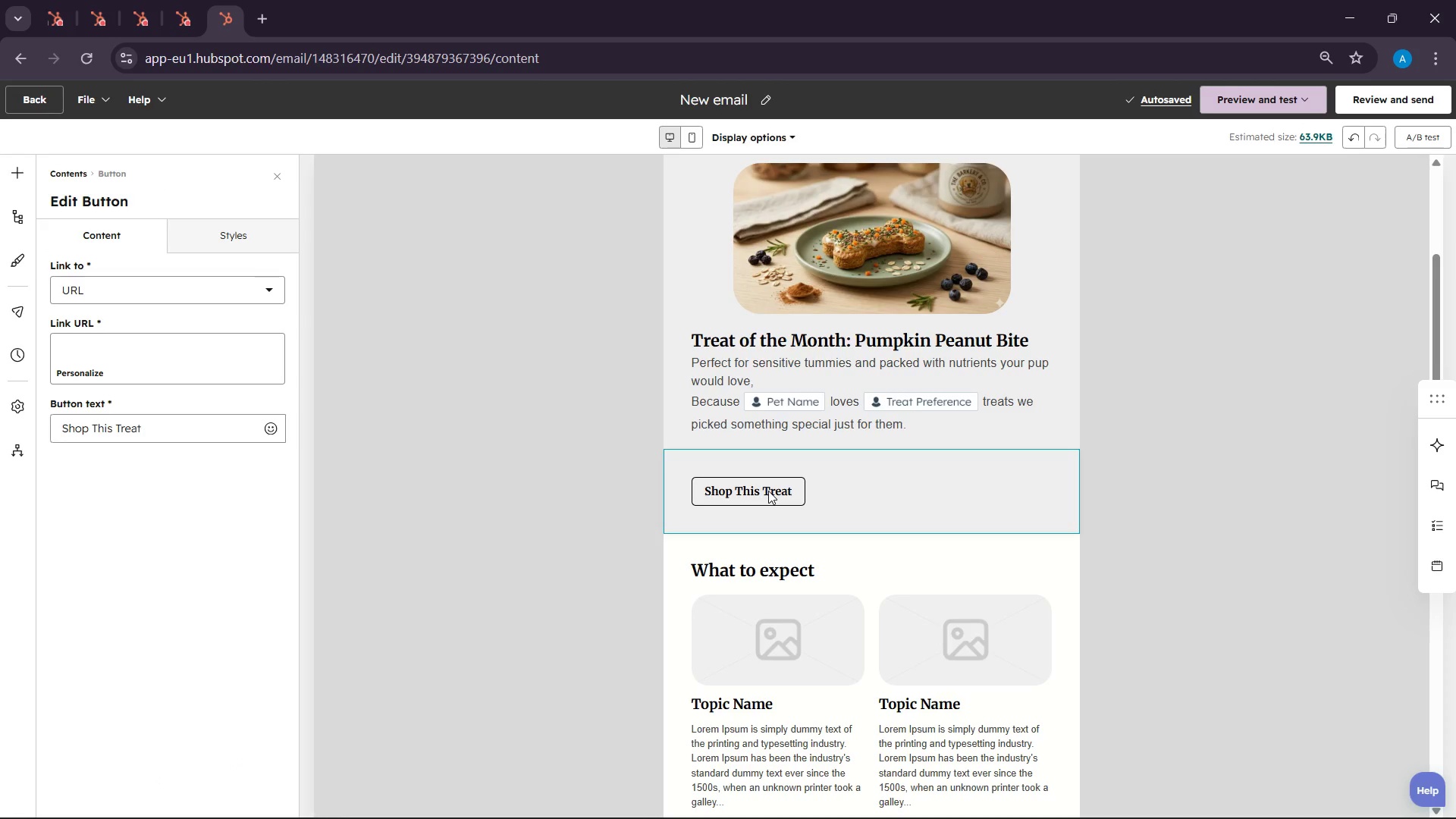 
wait(10.51)
 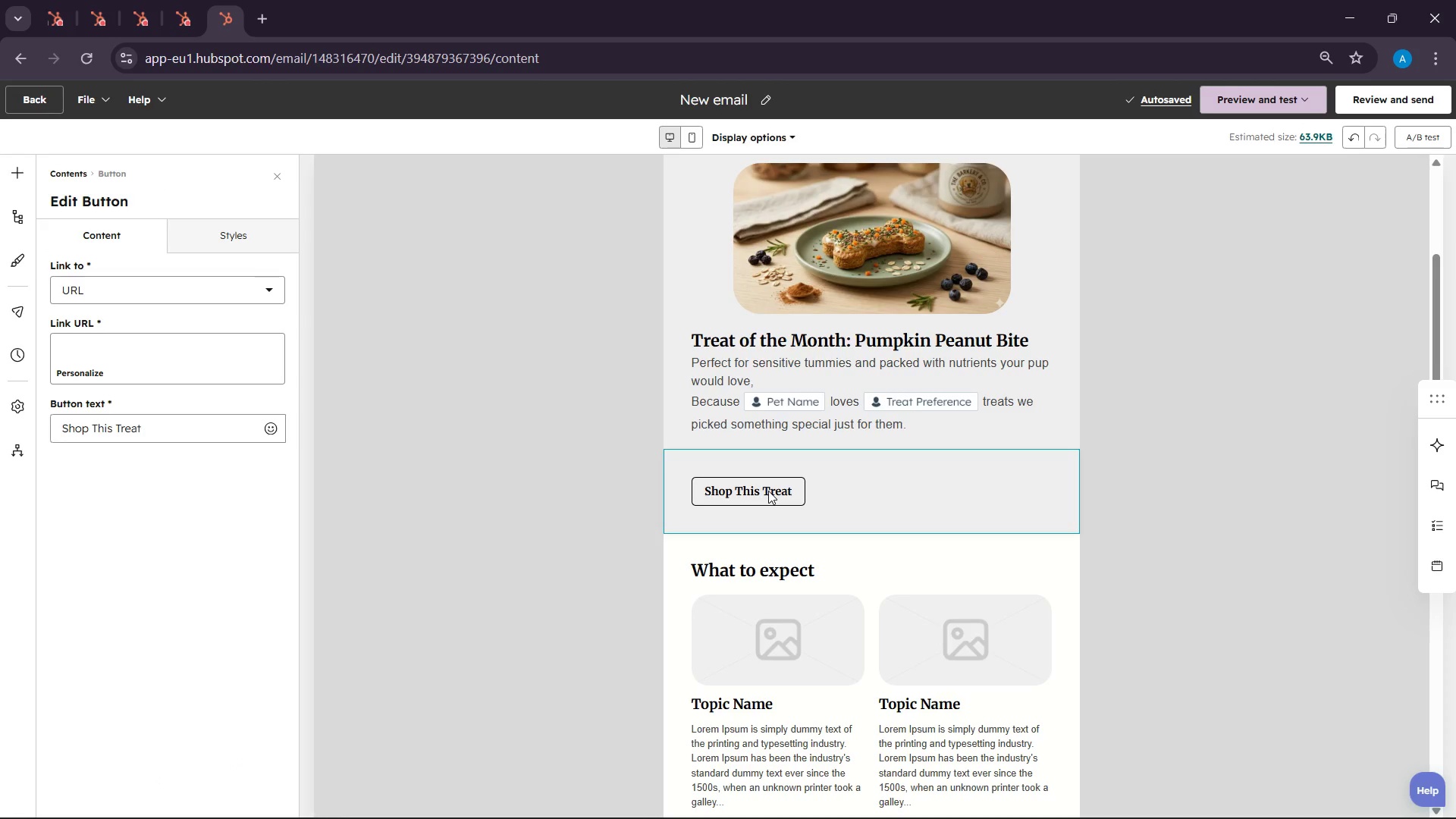 
scroll: coordinate [924, 586], scroll_direction: down, amount: 6.0
 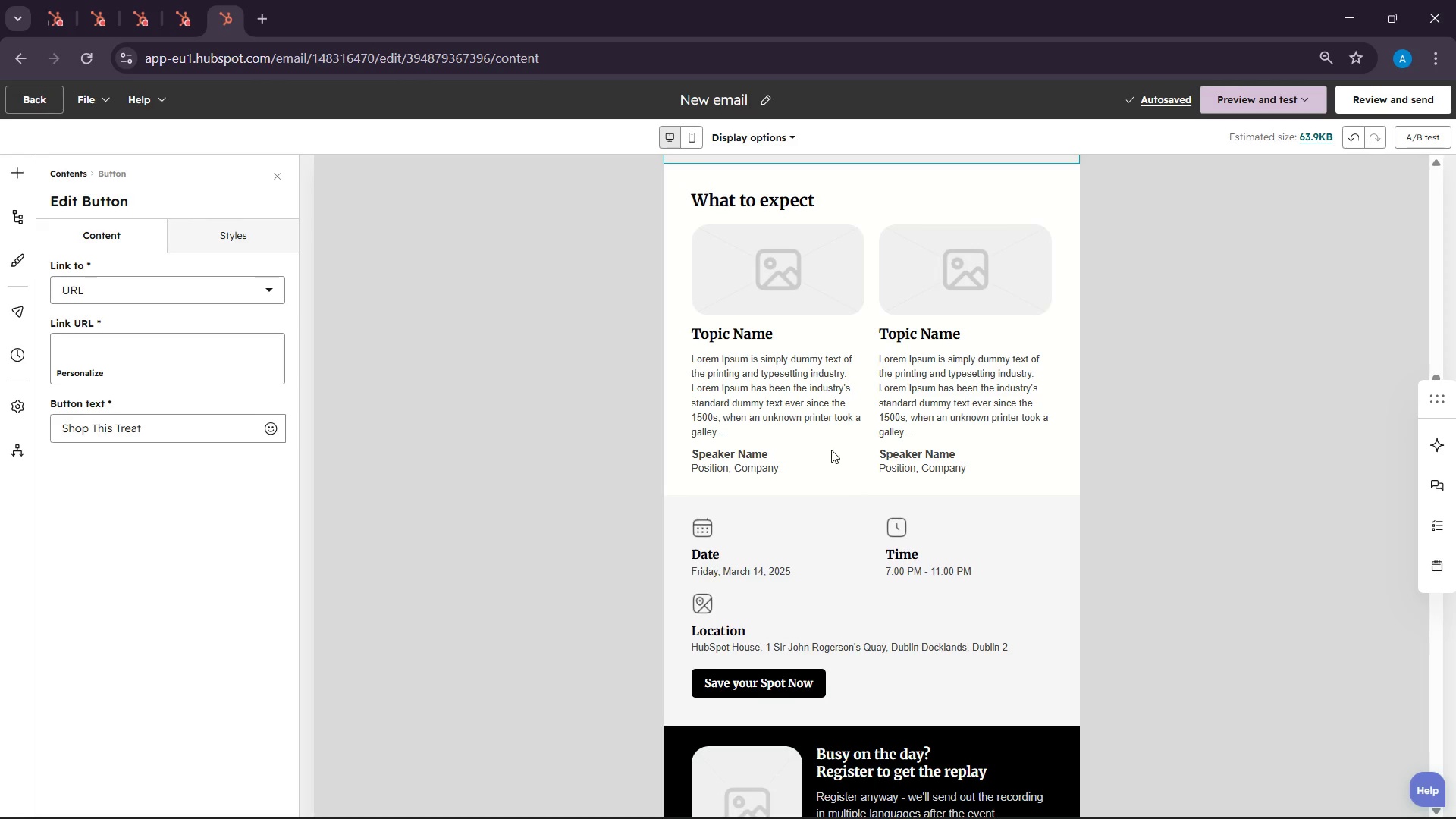 
left_click([811, 541])
 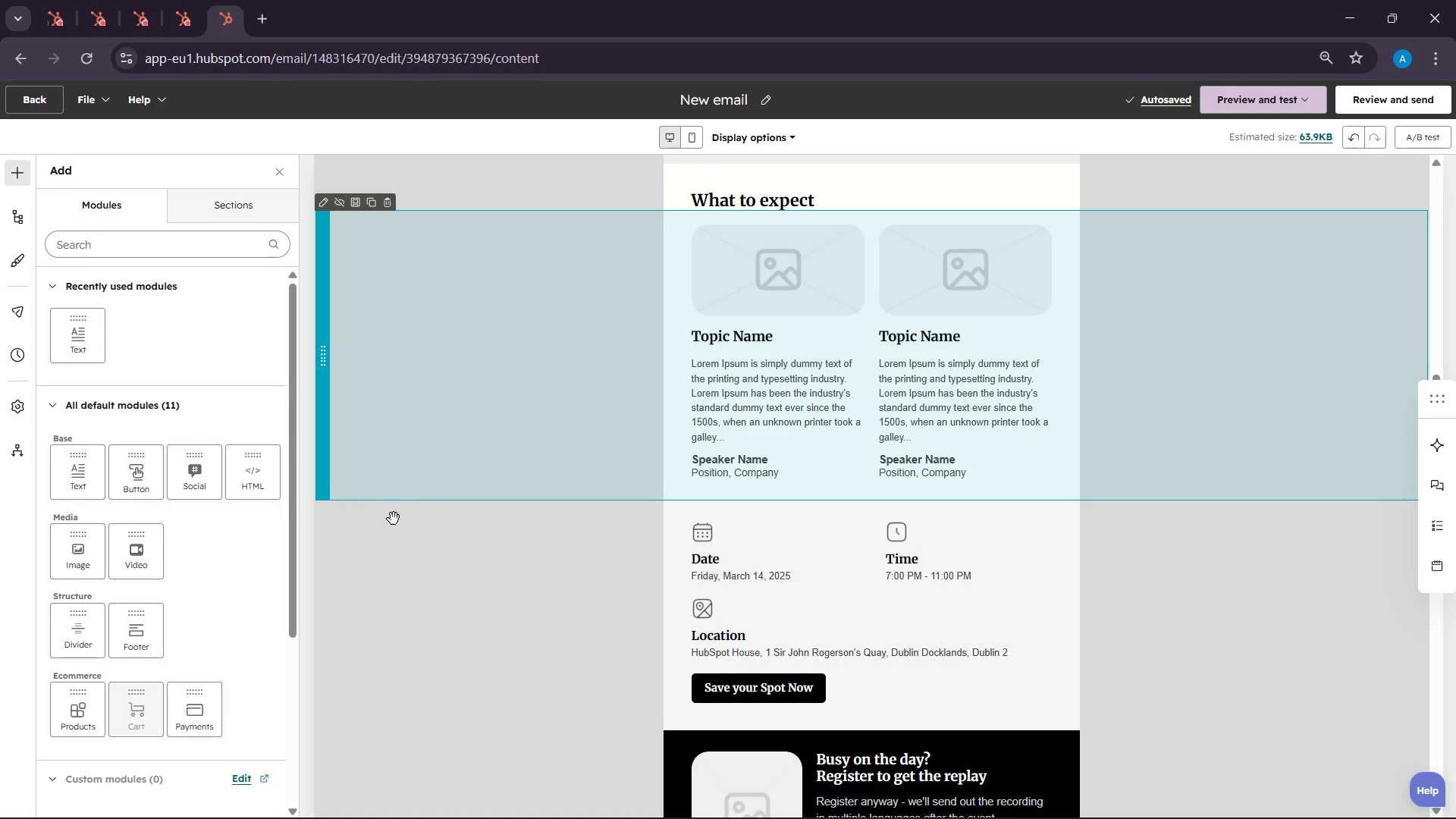 
wait(6.05)
 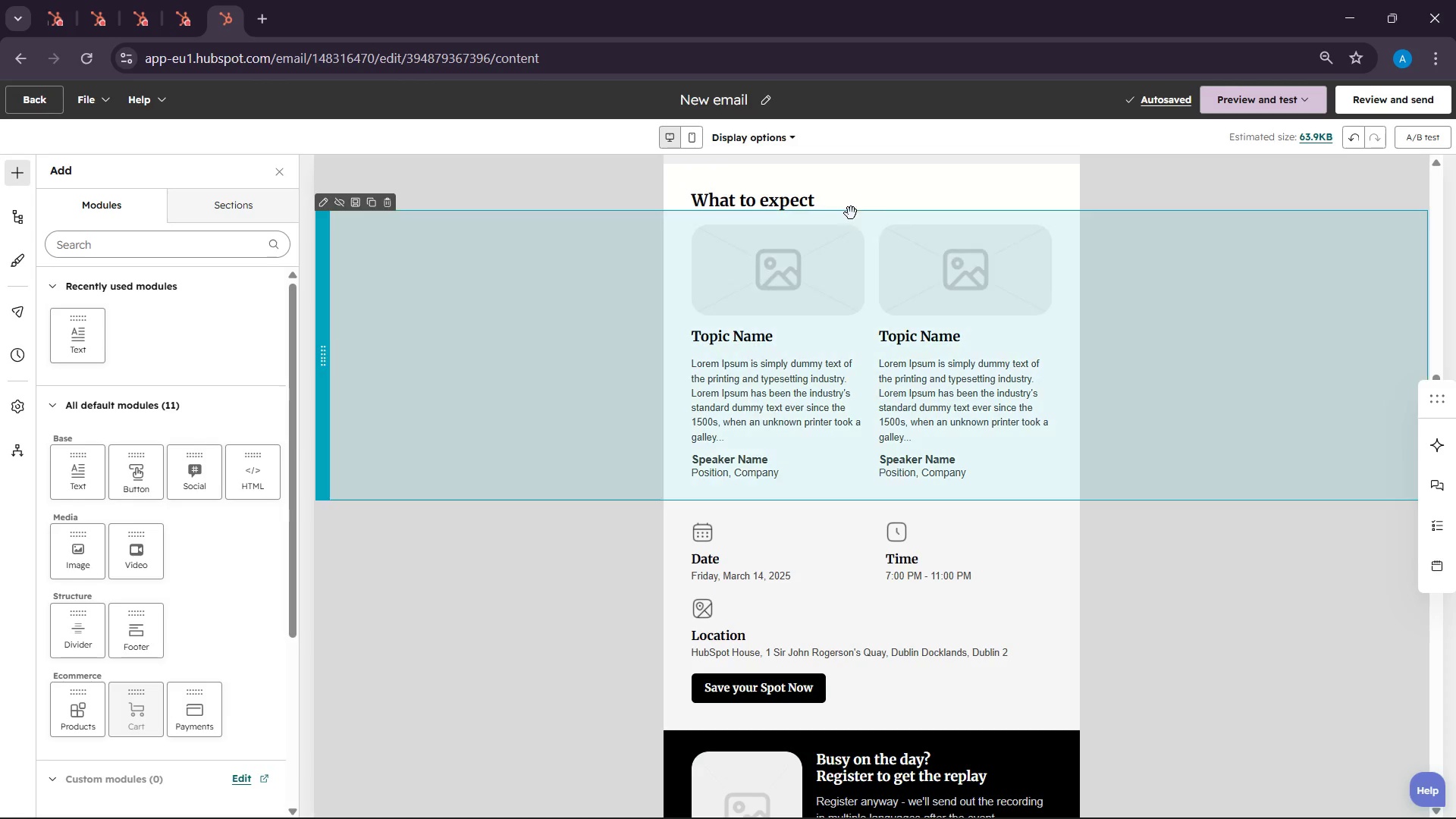 
left_click([388, 497])
 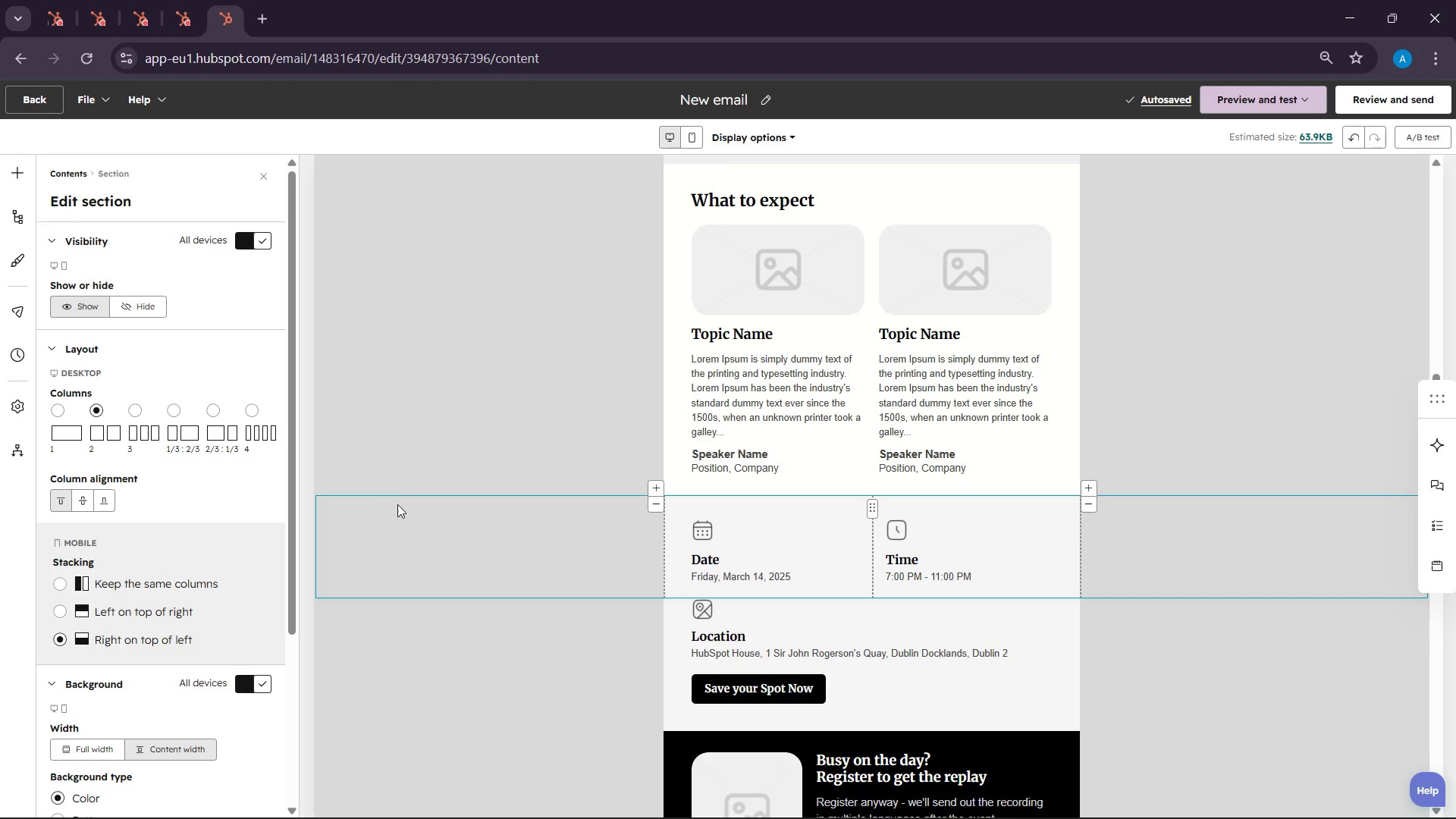 
left_click([540, 645])
 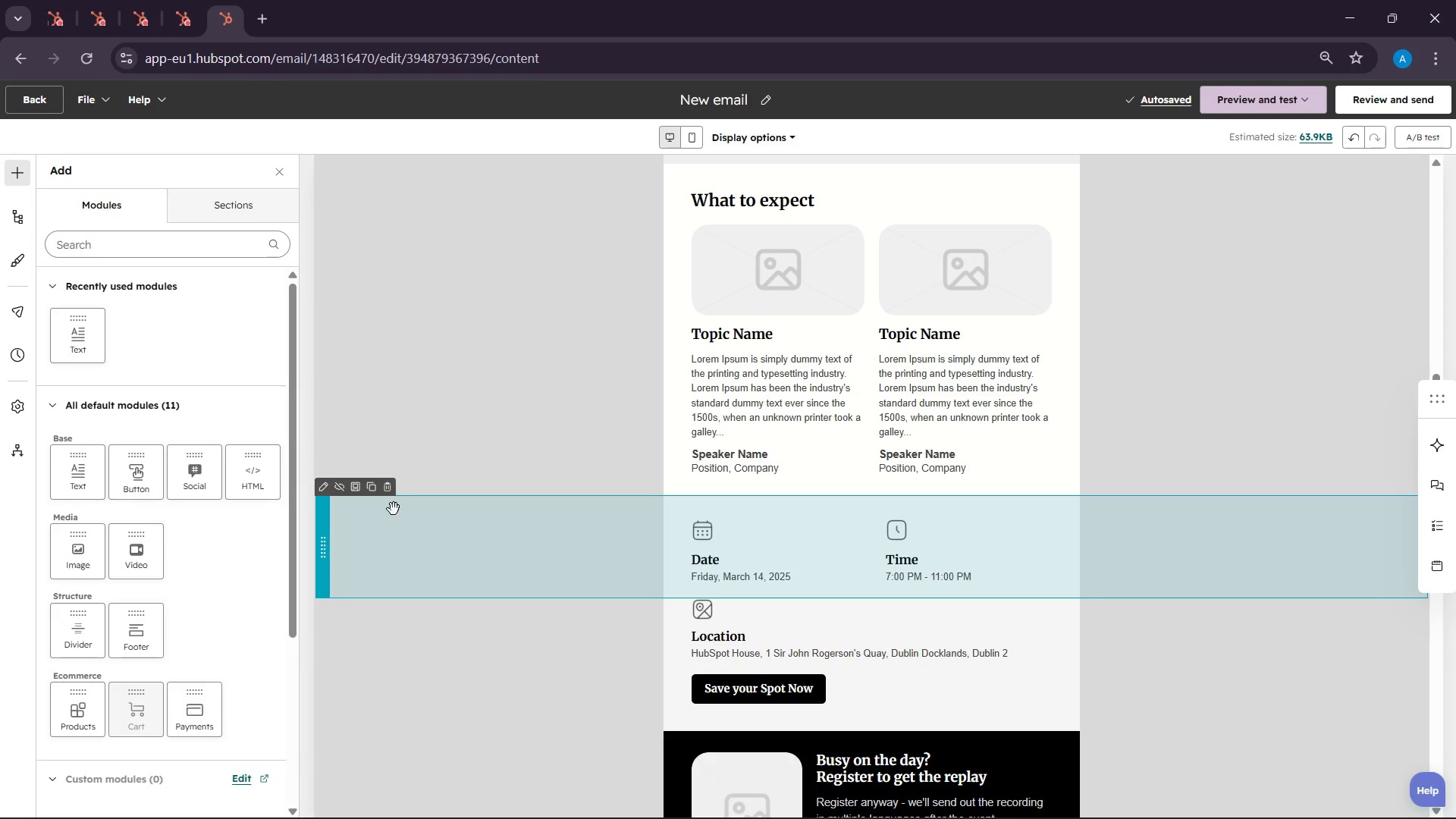 
left_click([391, 491])
 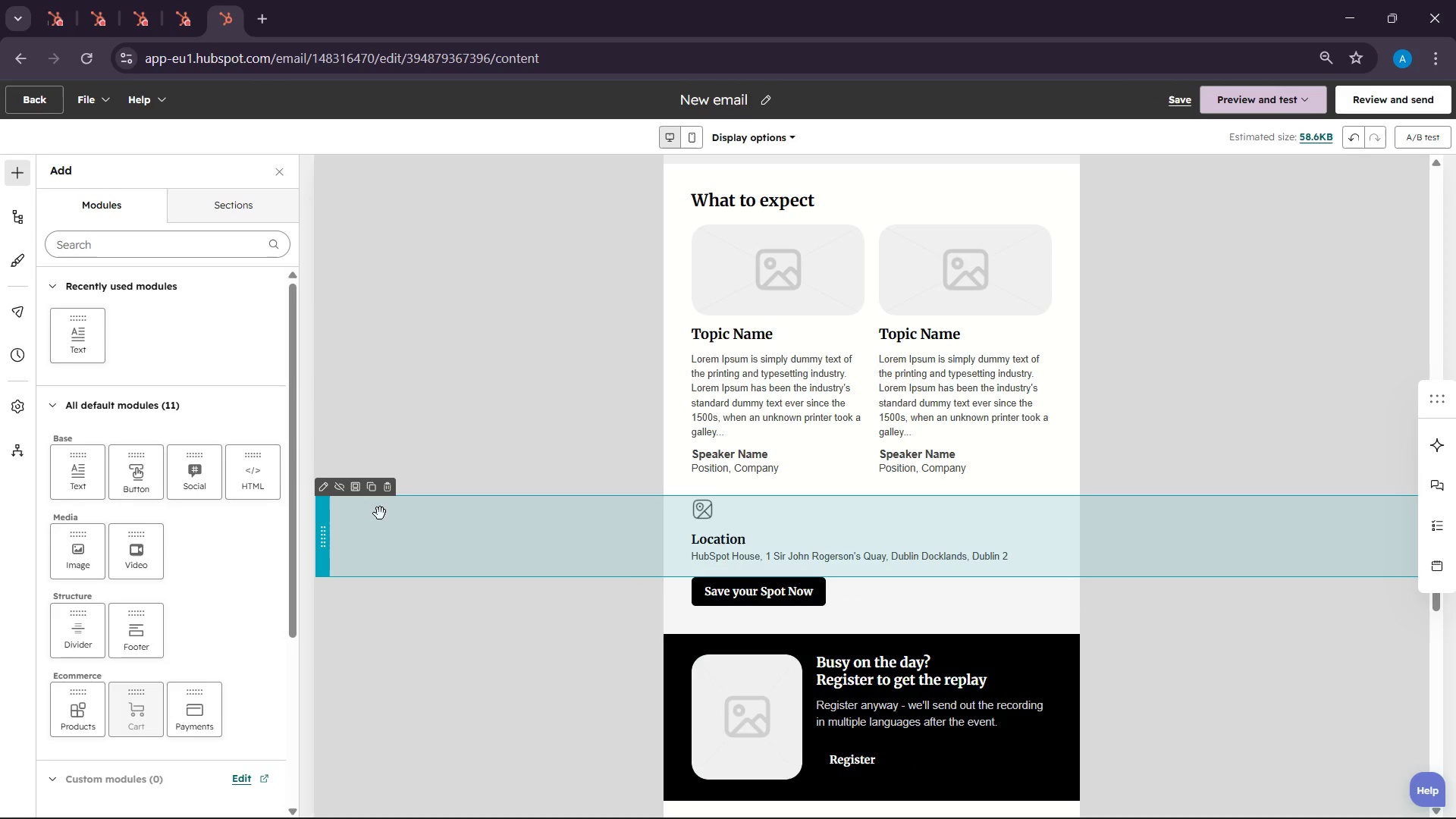 
left_click([386, 495])
 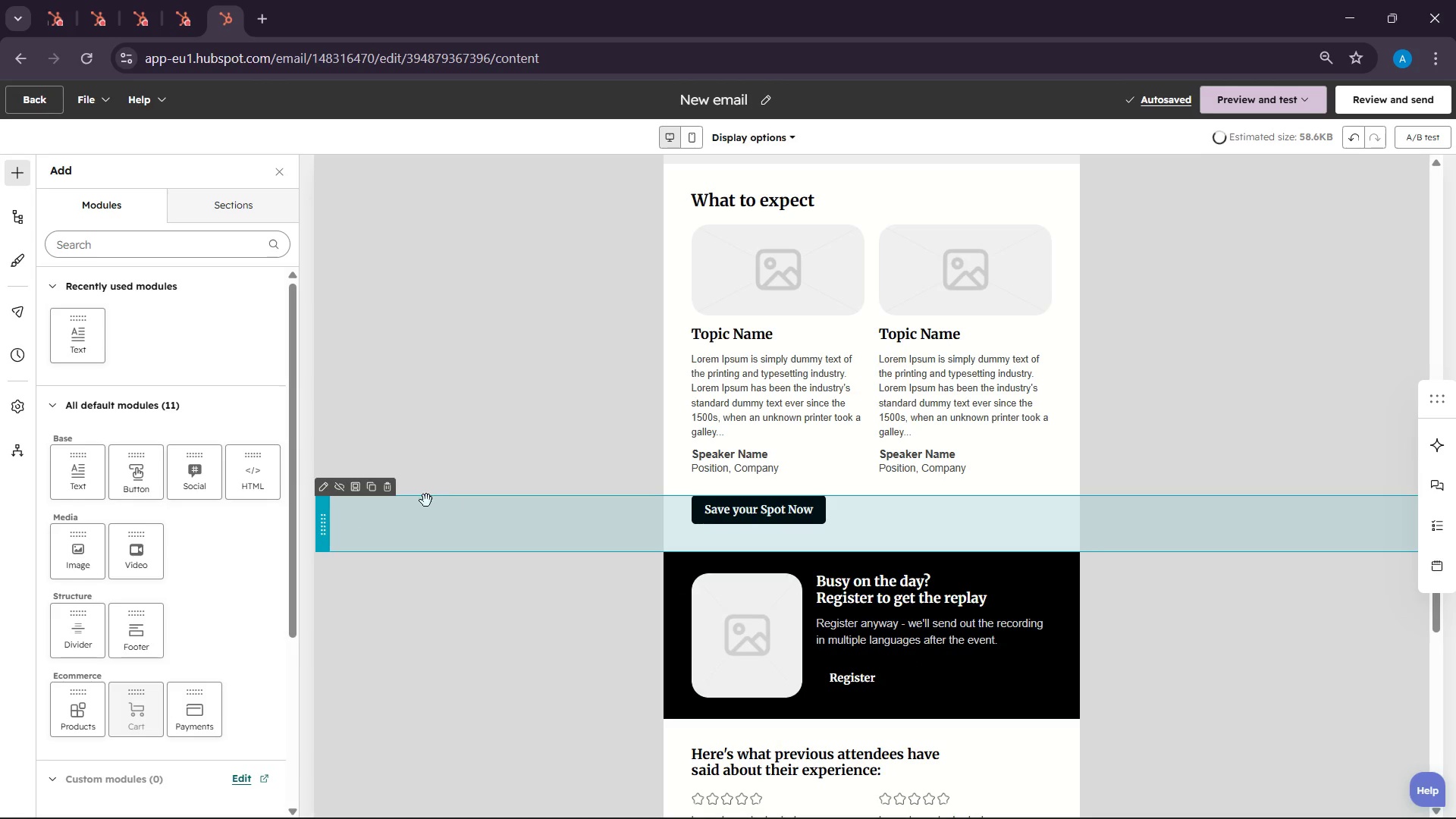 
left_click([387, 495])
 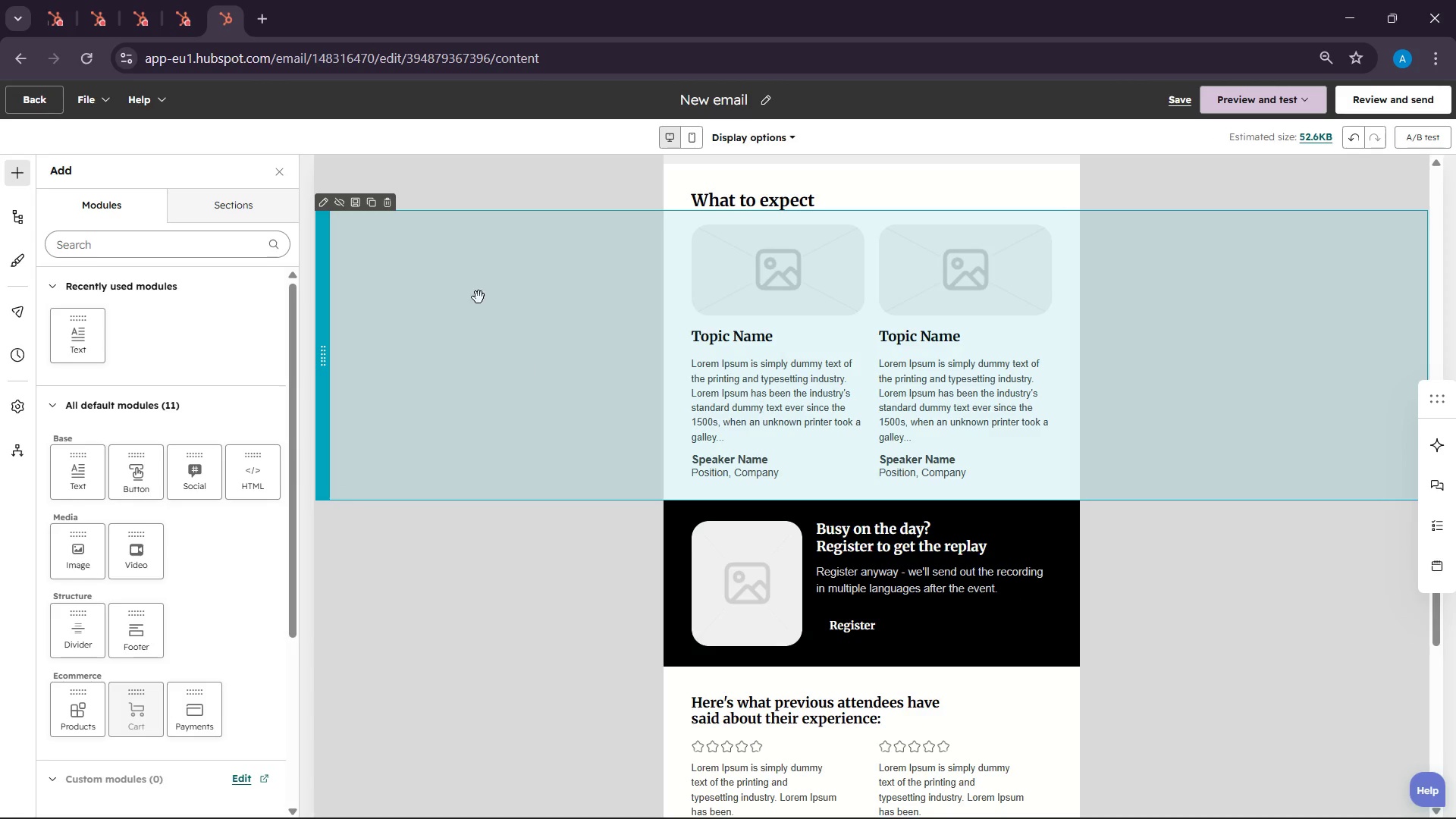 
left_click([390, 214])
 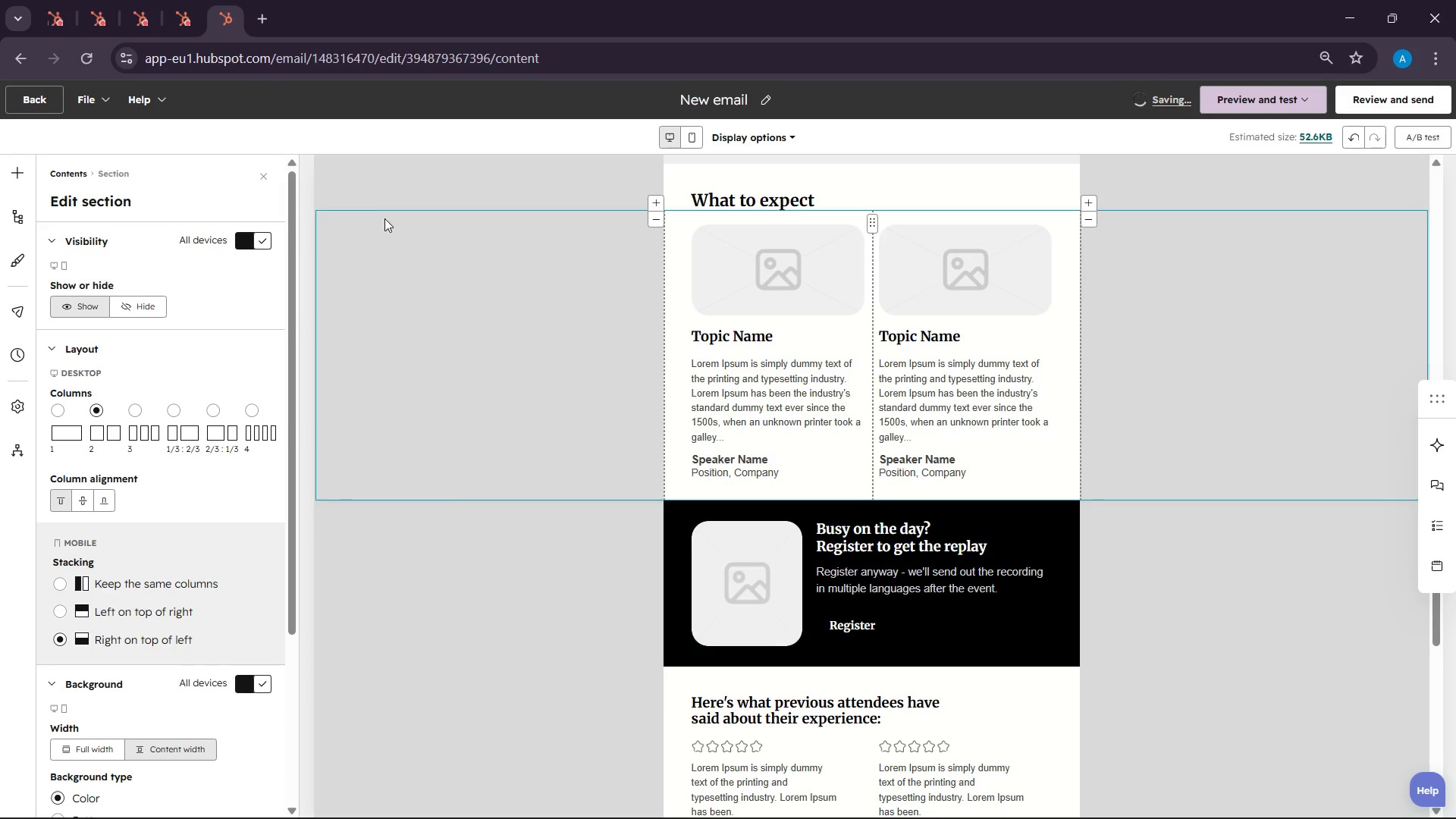 
left_click([421, 309])
 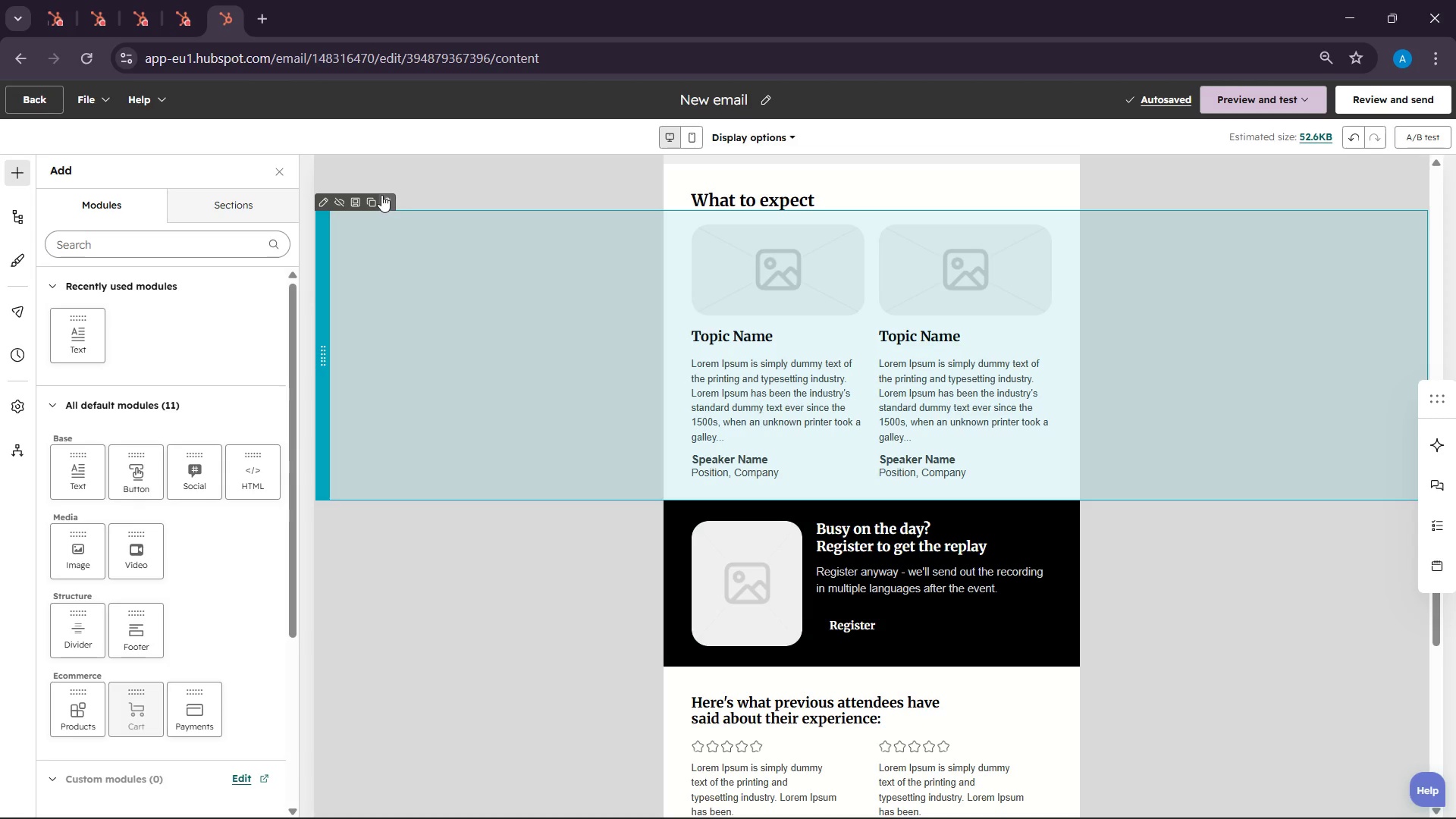 
left_click([388, 202])
 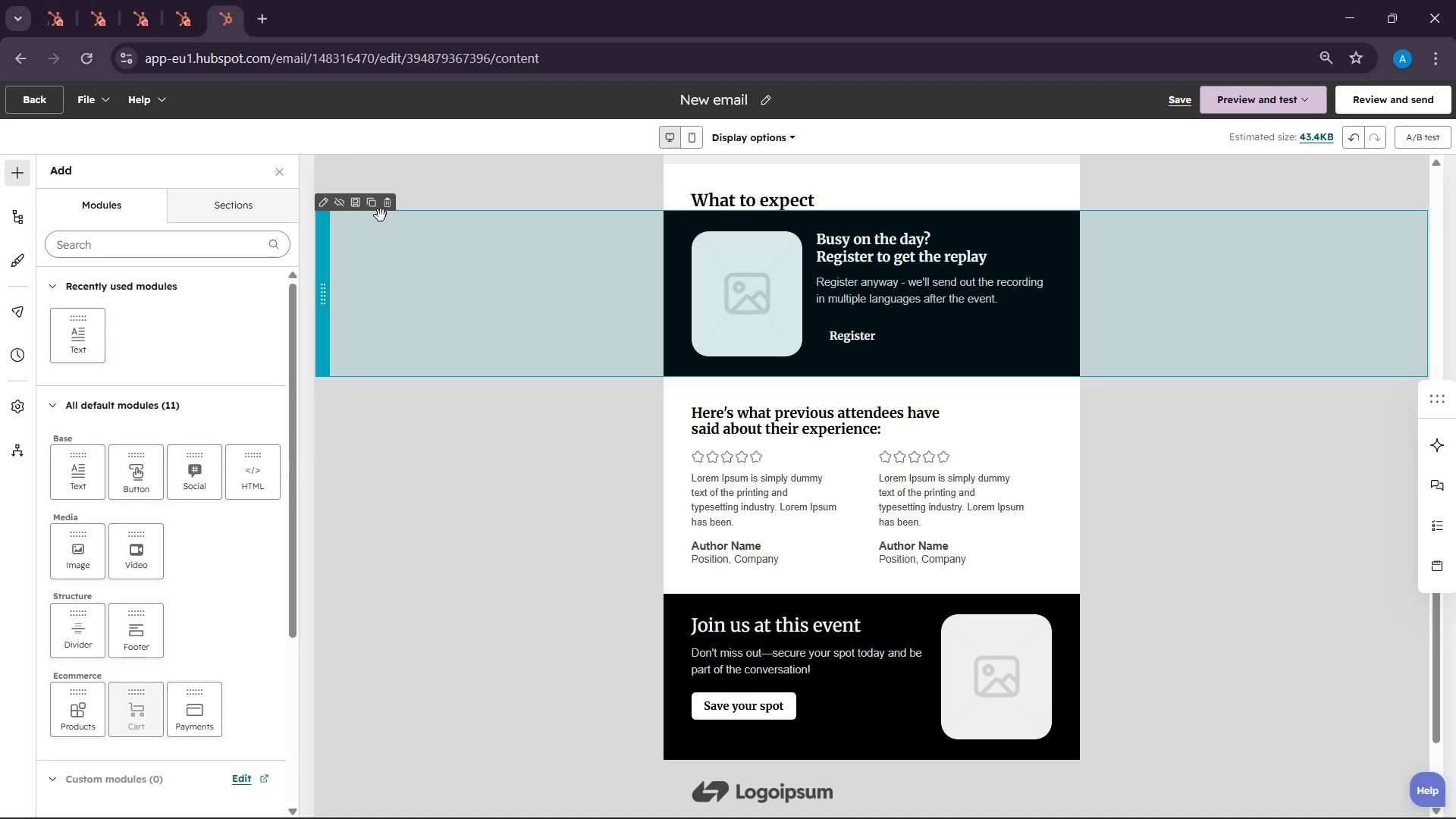 
left_click([389, 209])
 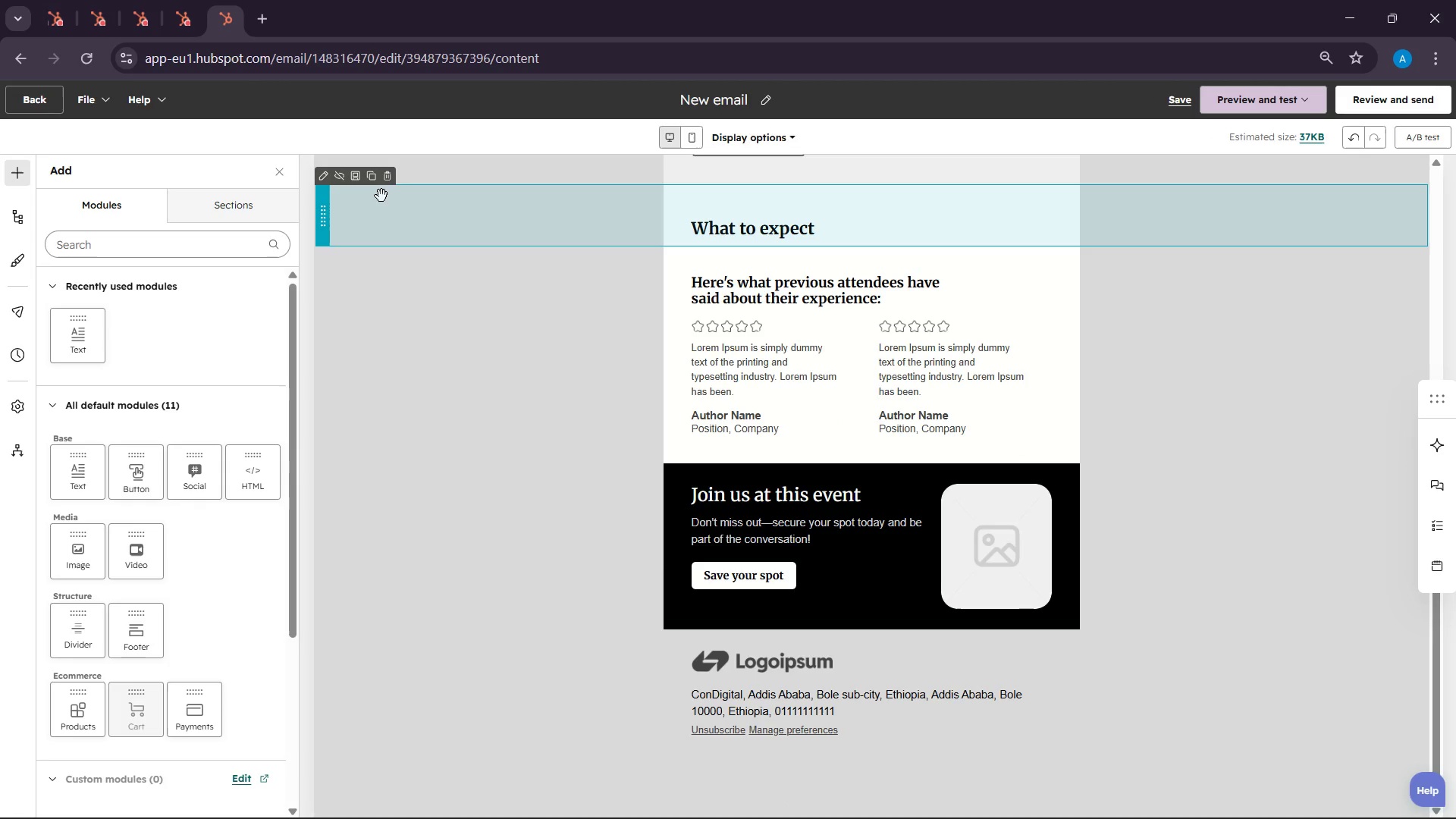 
left_click([388, 180])
 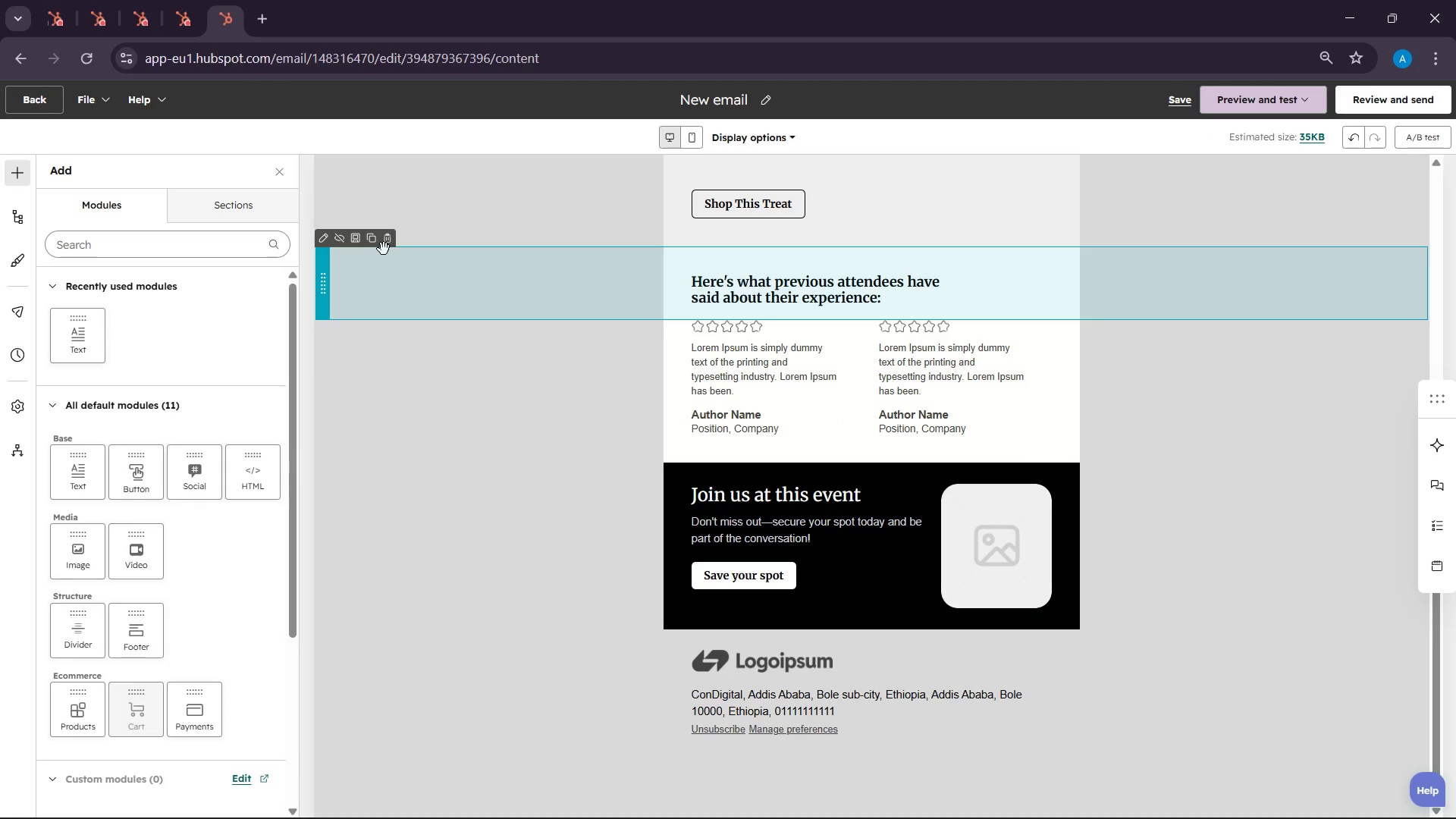 
left_click([388, 242])
 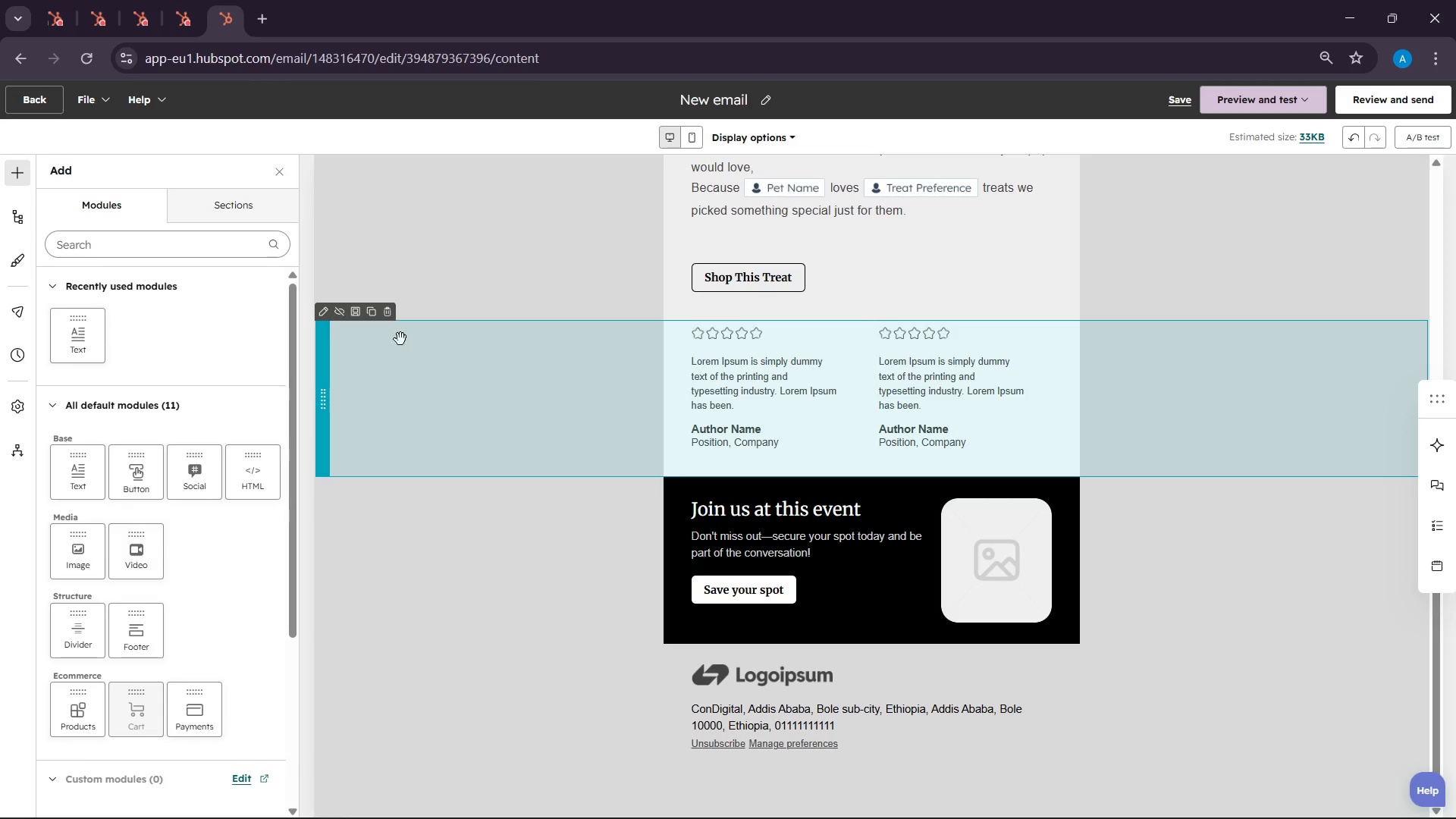 
left_click([386, 312])
 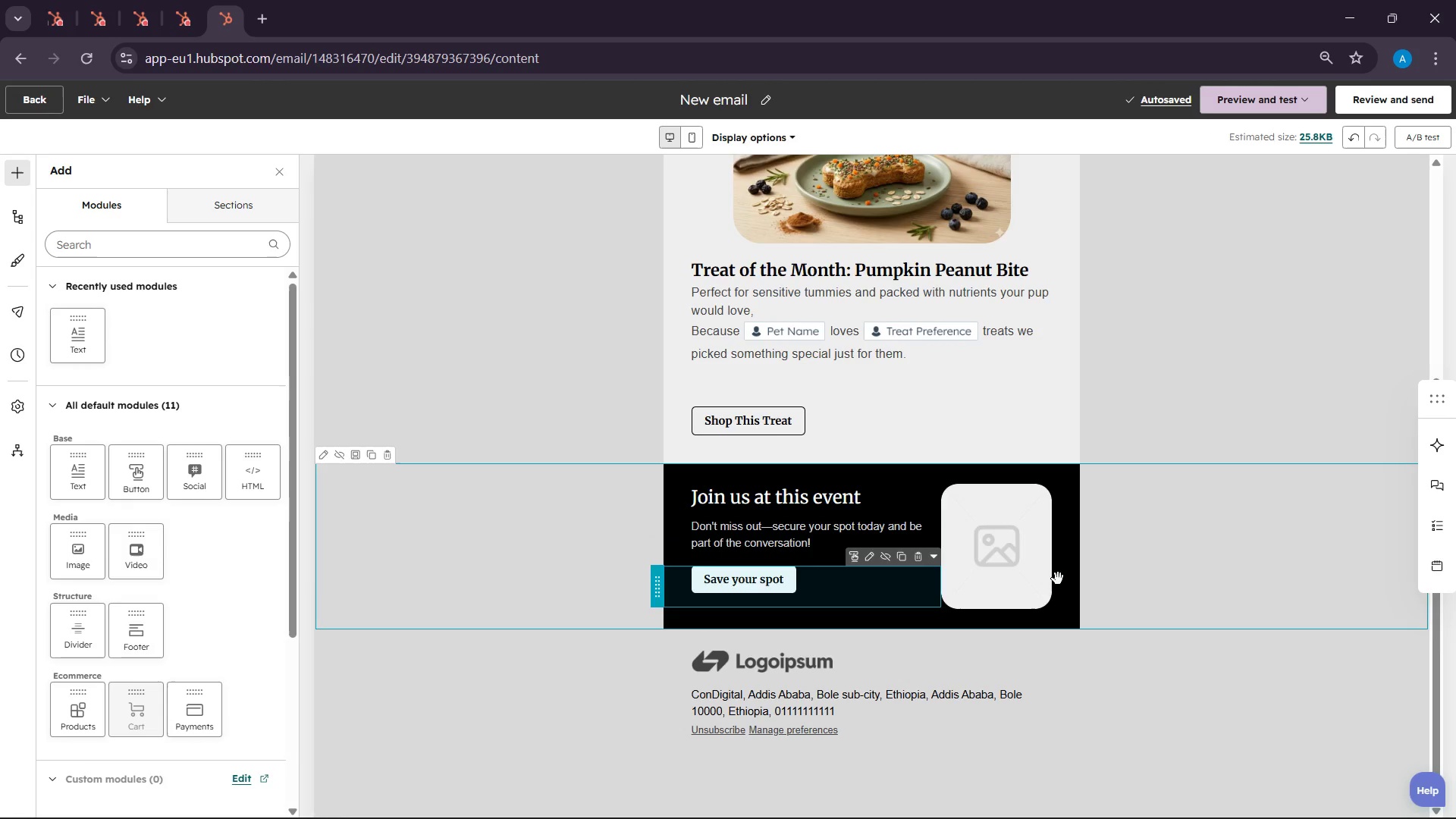 
wait(6.61)
 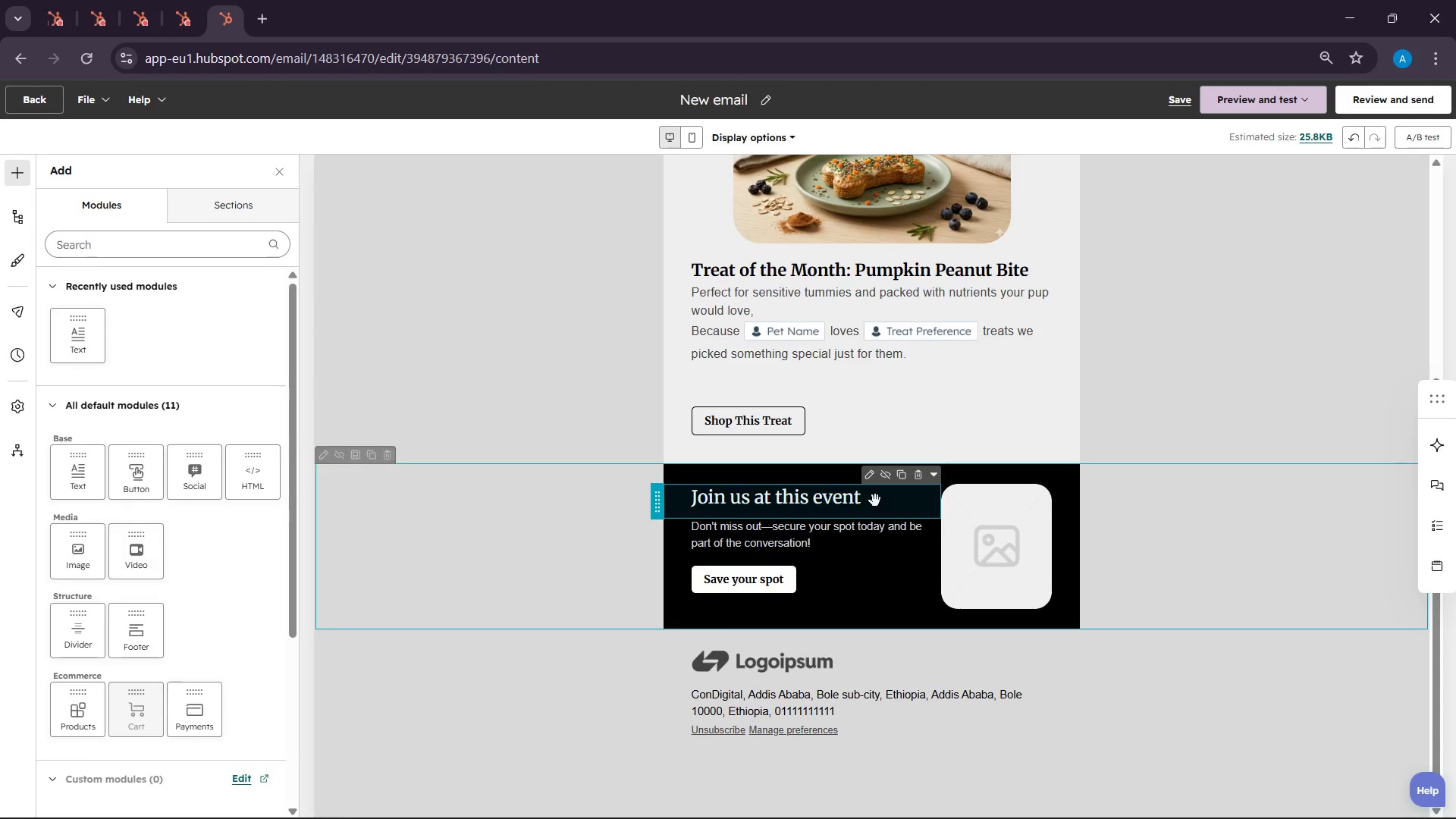 
scroll: coordinate [1028, 587], scroll_direction: down, amount: 1.0
 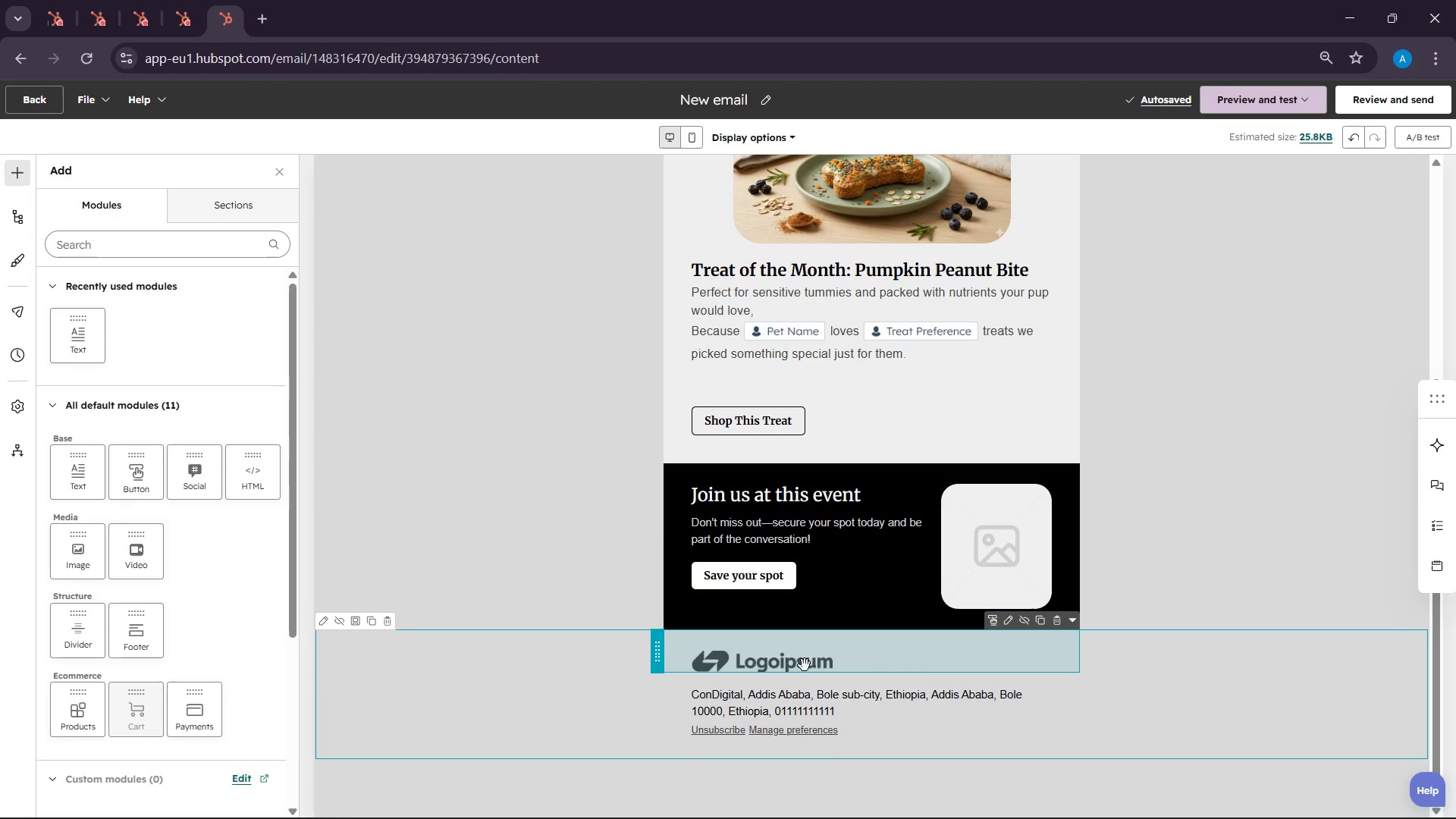 
left_click([803, 665])
 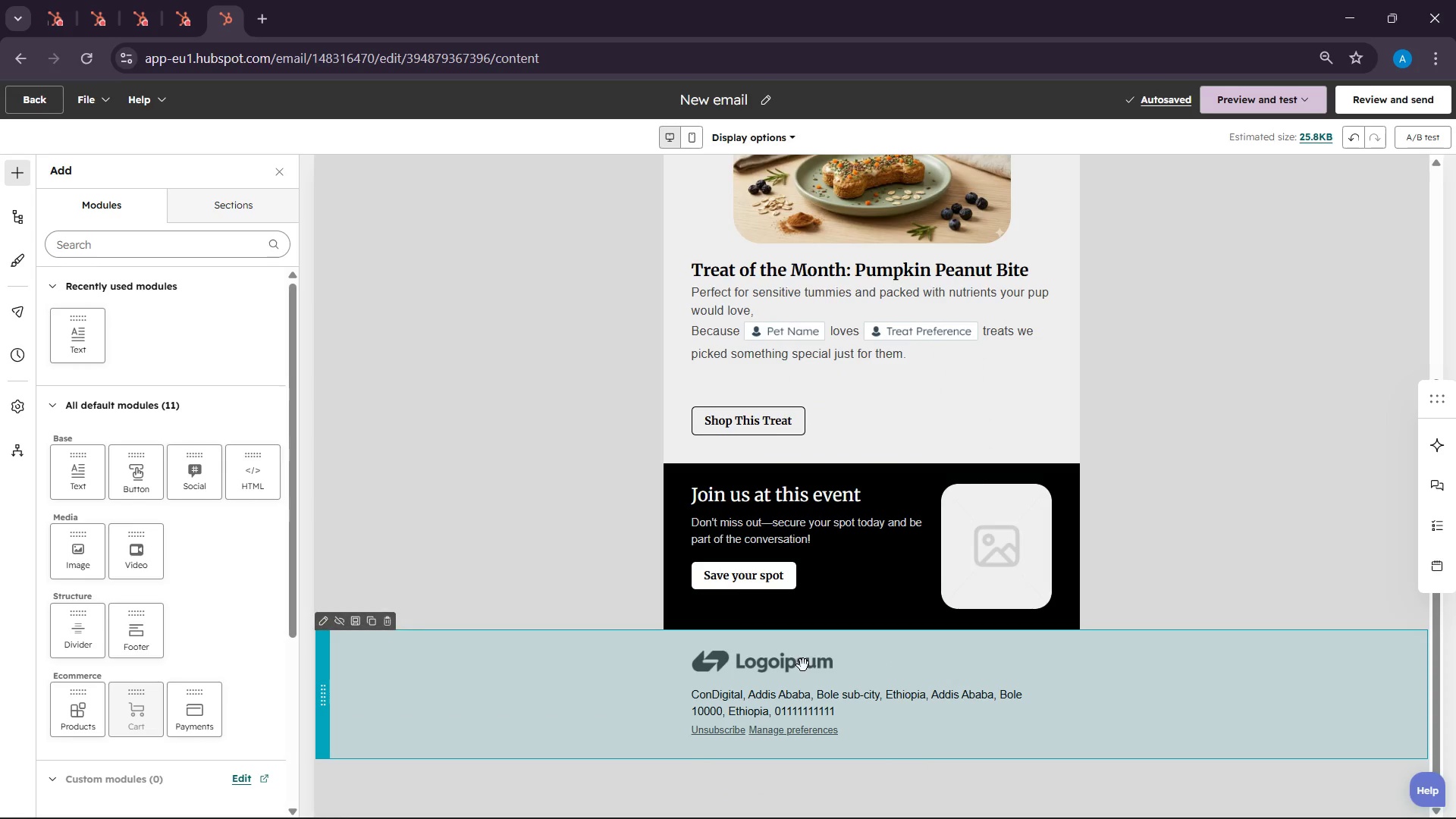 
left_click([803, 665])
 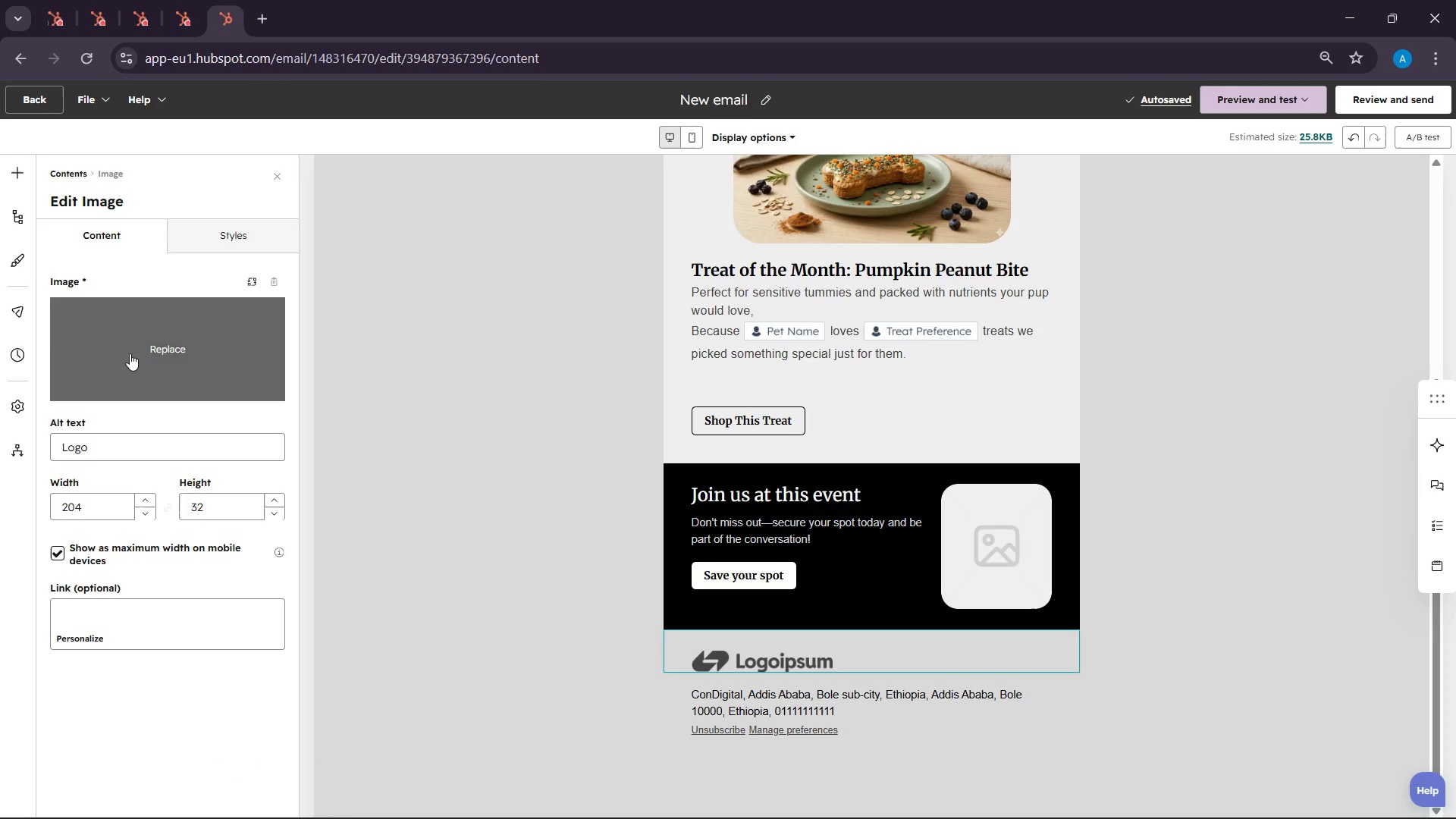 
left_click([130, 353])
 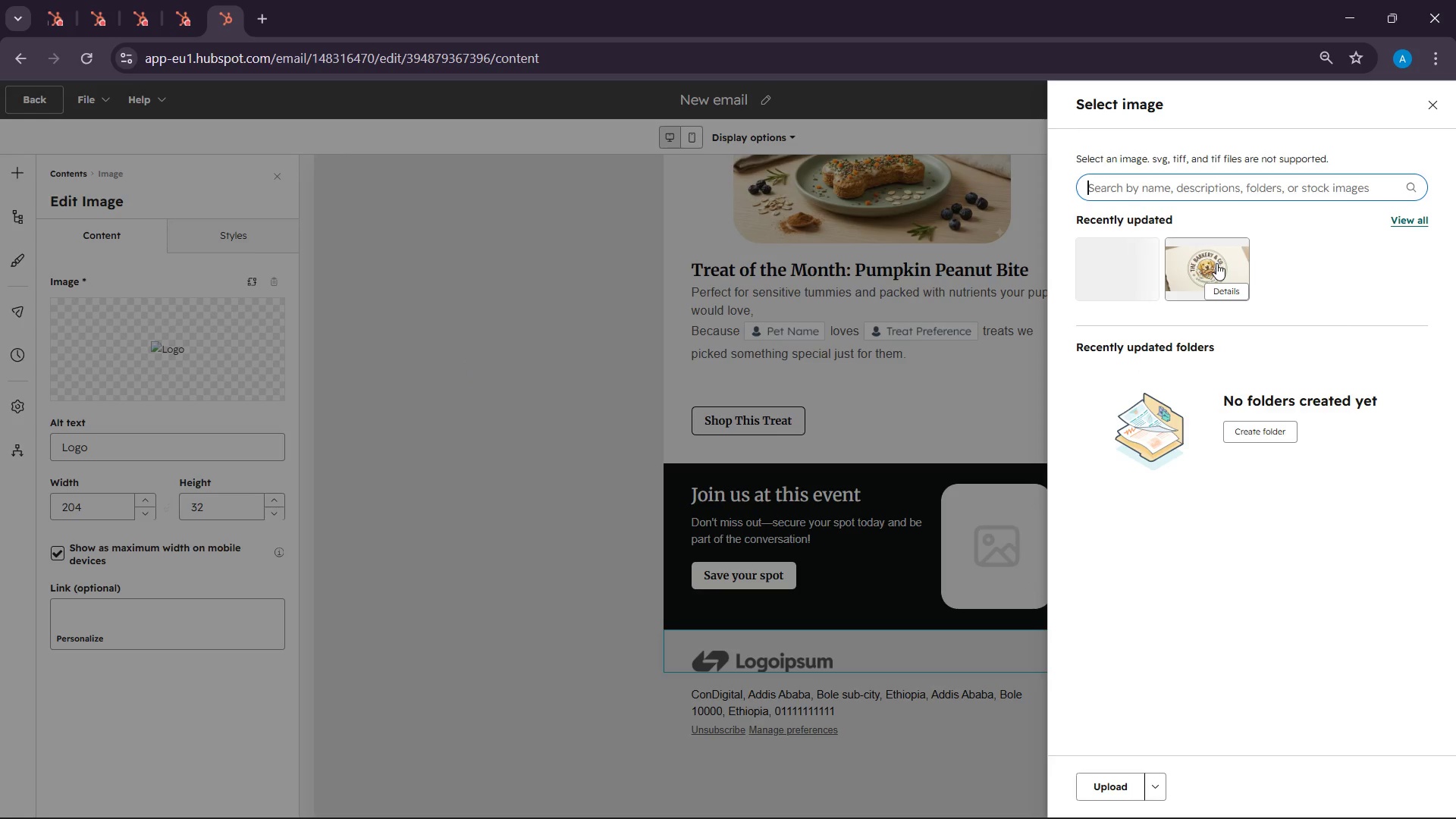 
left_click([1216, 263])
 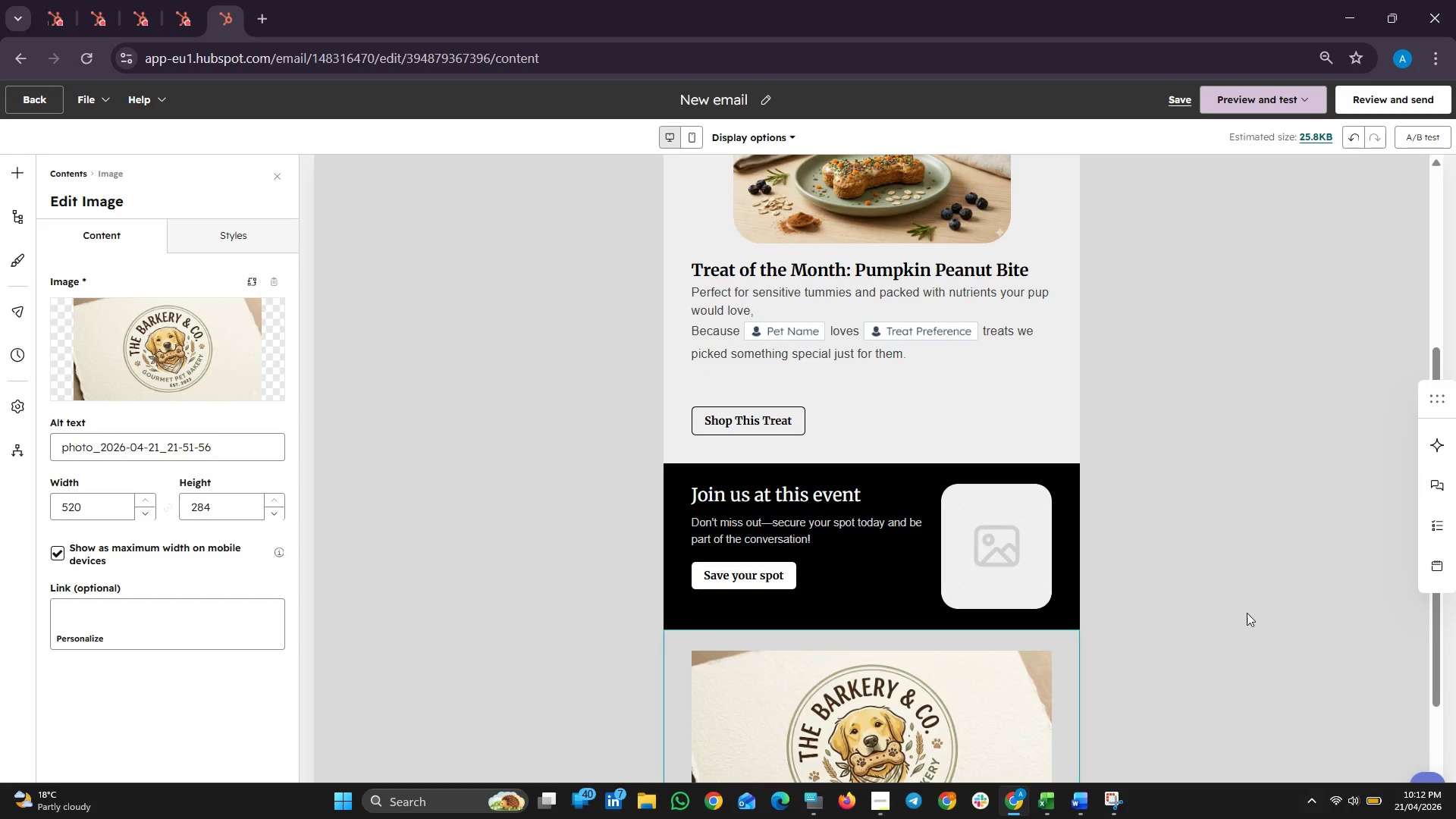 
scroll: coordinate [1224, 518], scroll_direction: down, amount: 5.0
 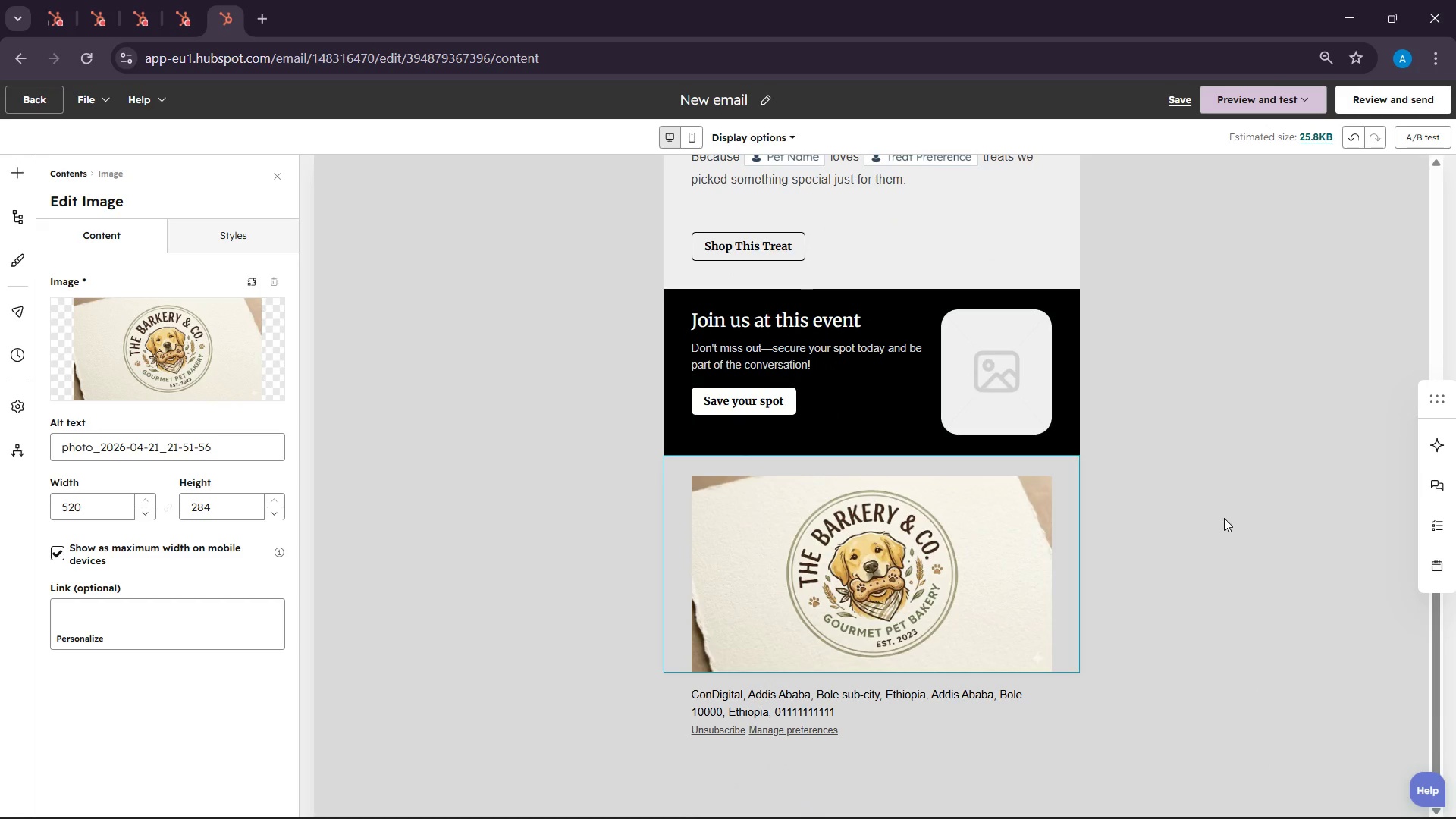 
scroll: coordinate [1224, 517], scroll_direction: up, amount: 4.0
 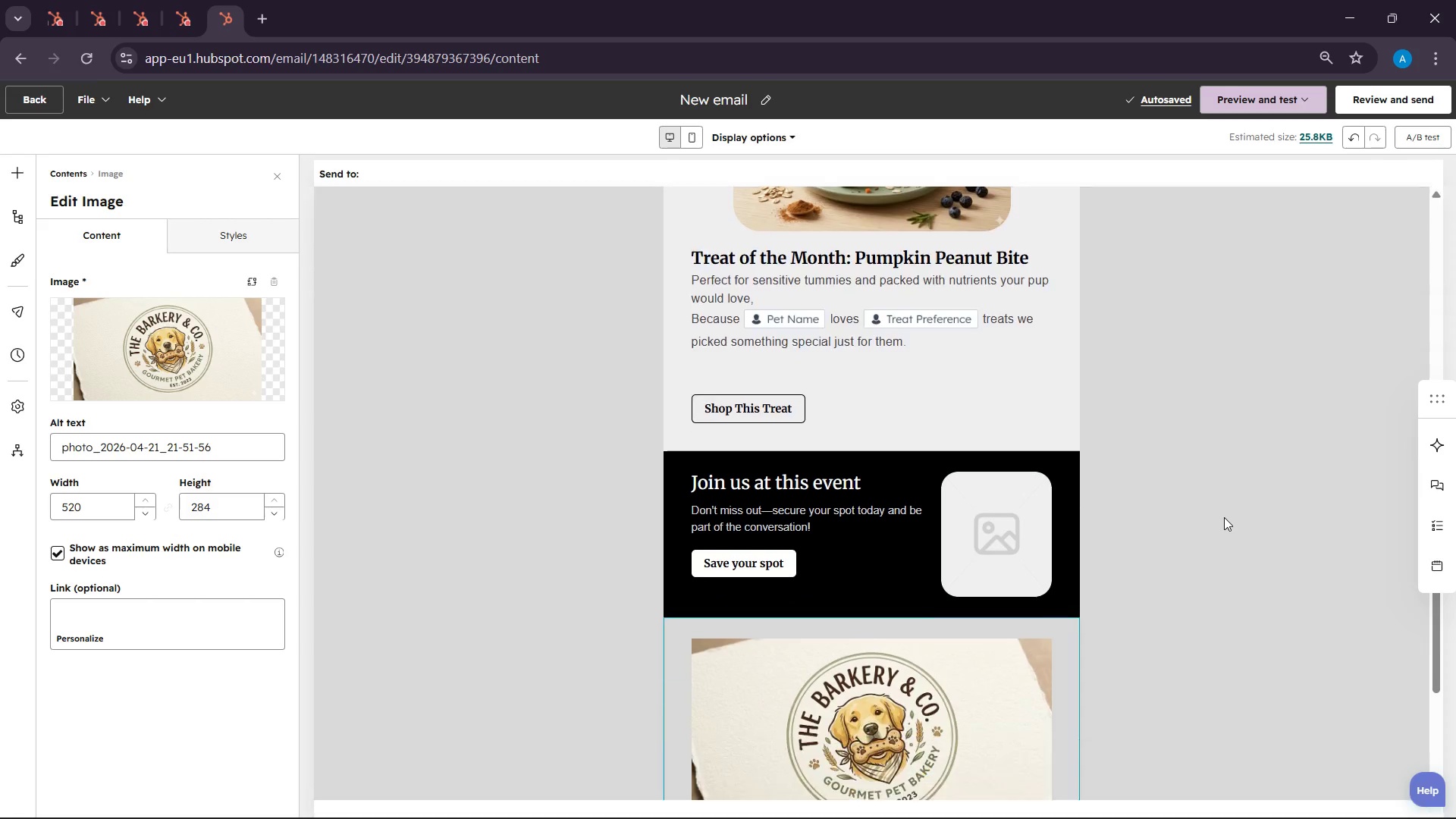 
scroll: coordinate [1224, 517], scroll_direction: down, amount: 3.0
 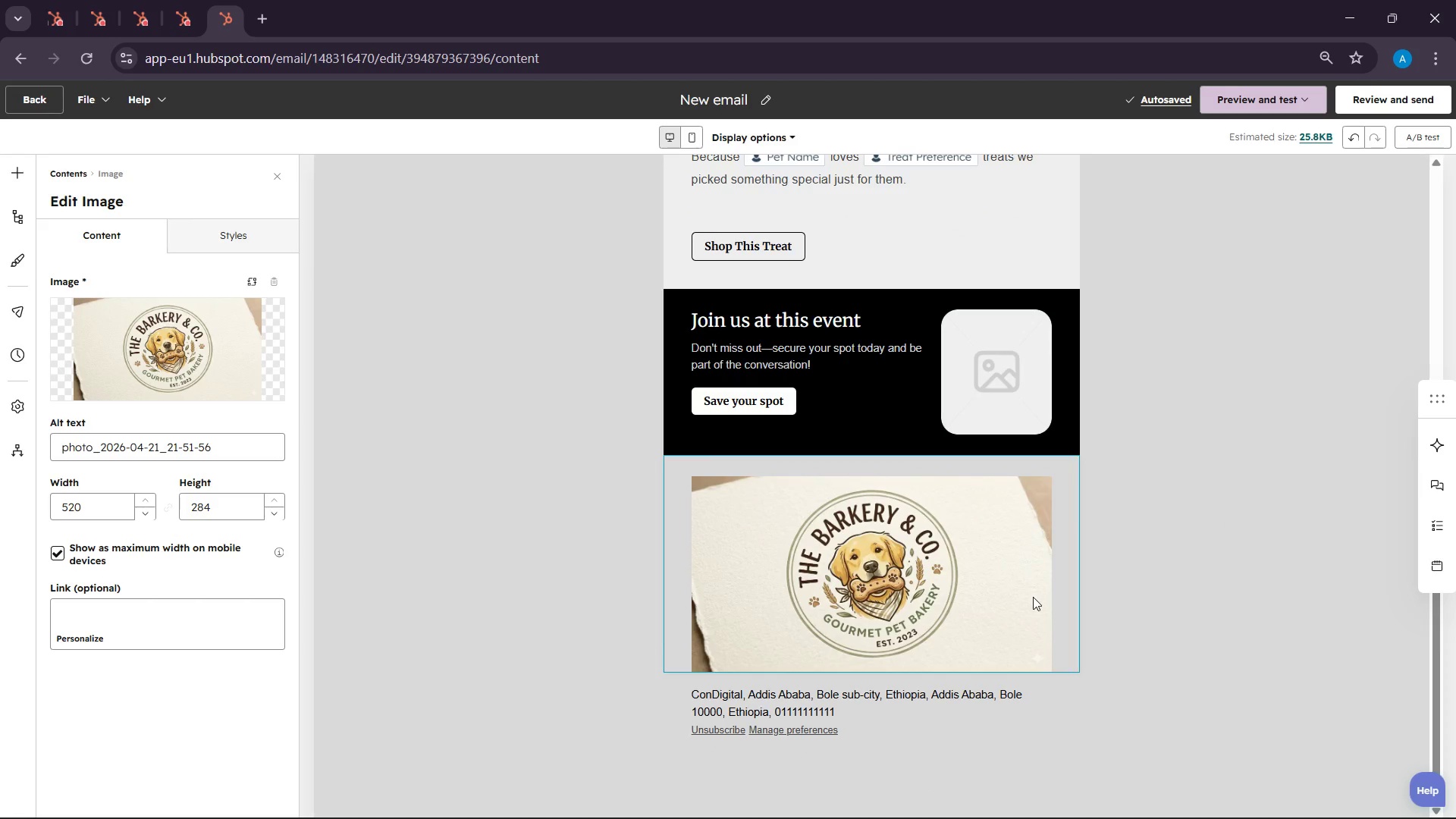 
left_click([964, 554])
 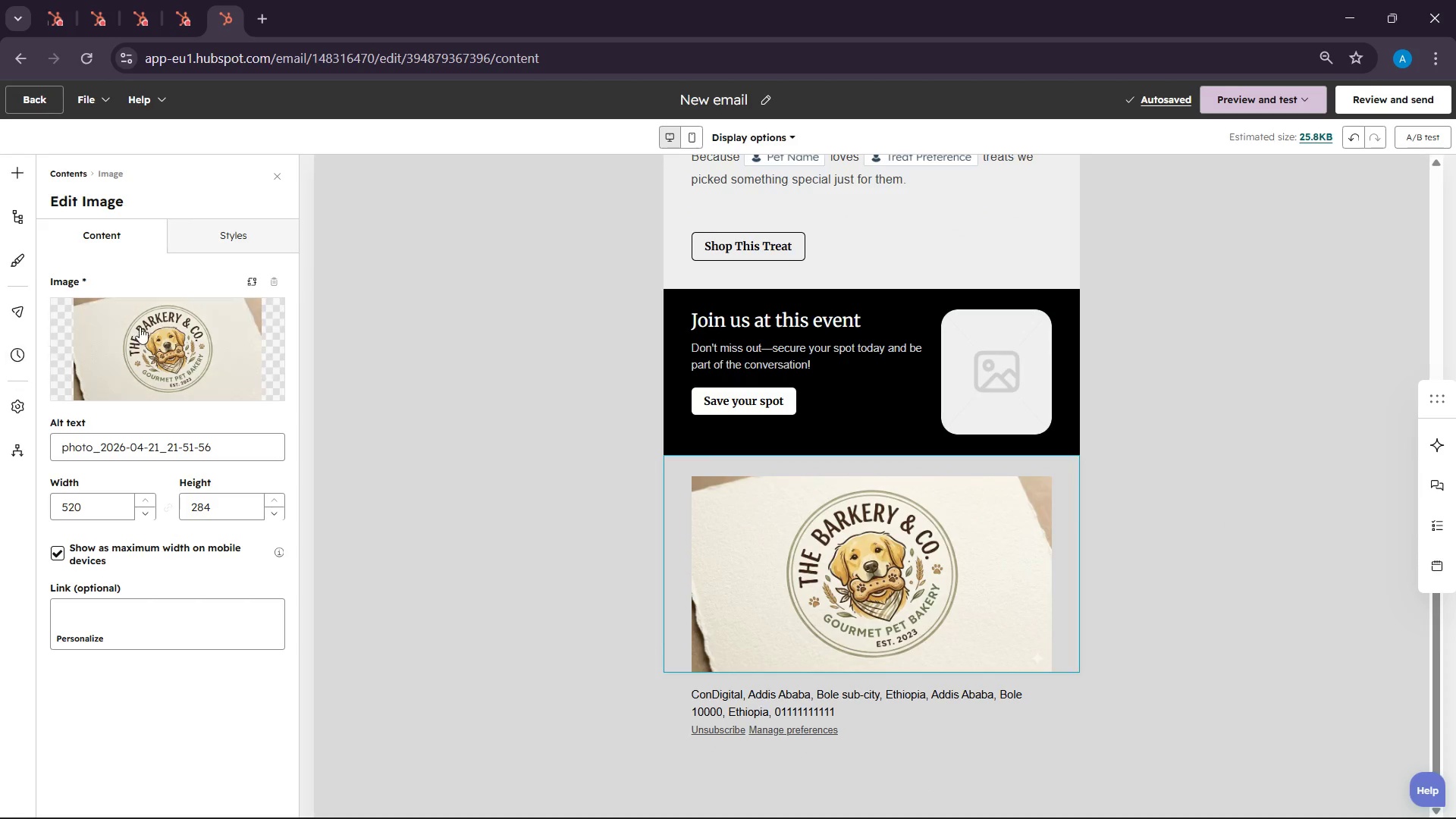 
left_click([220, 243])
 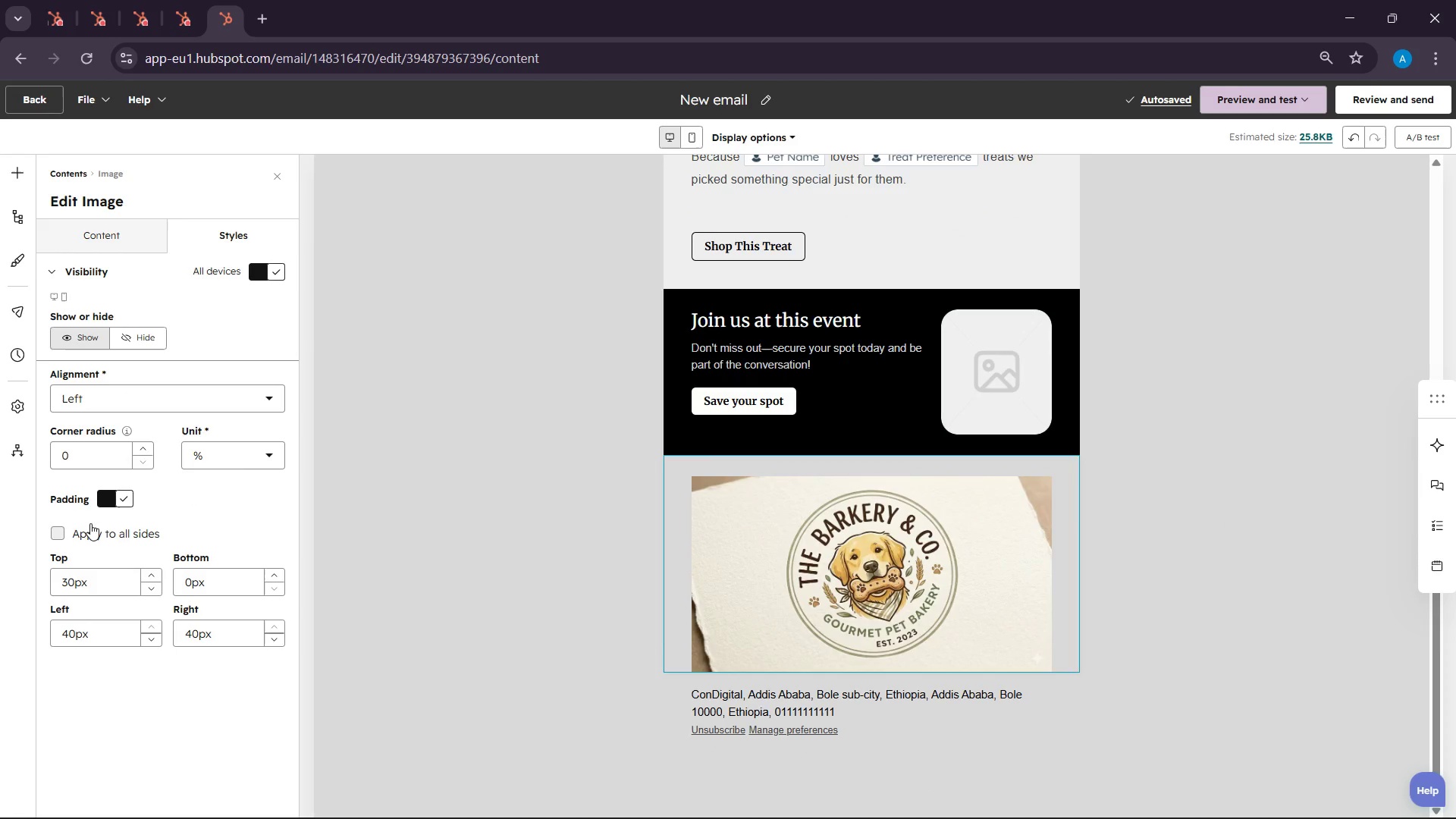 
left_click([79, 438])
 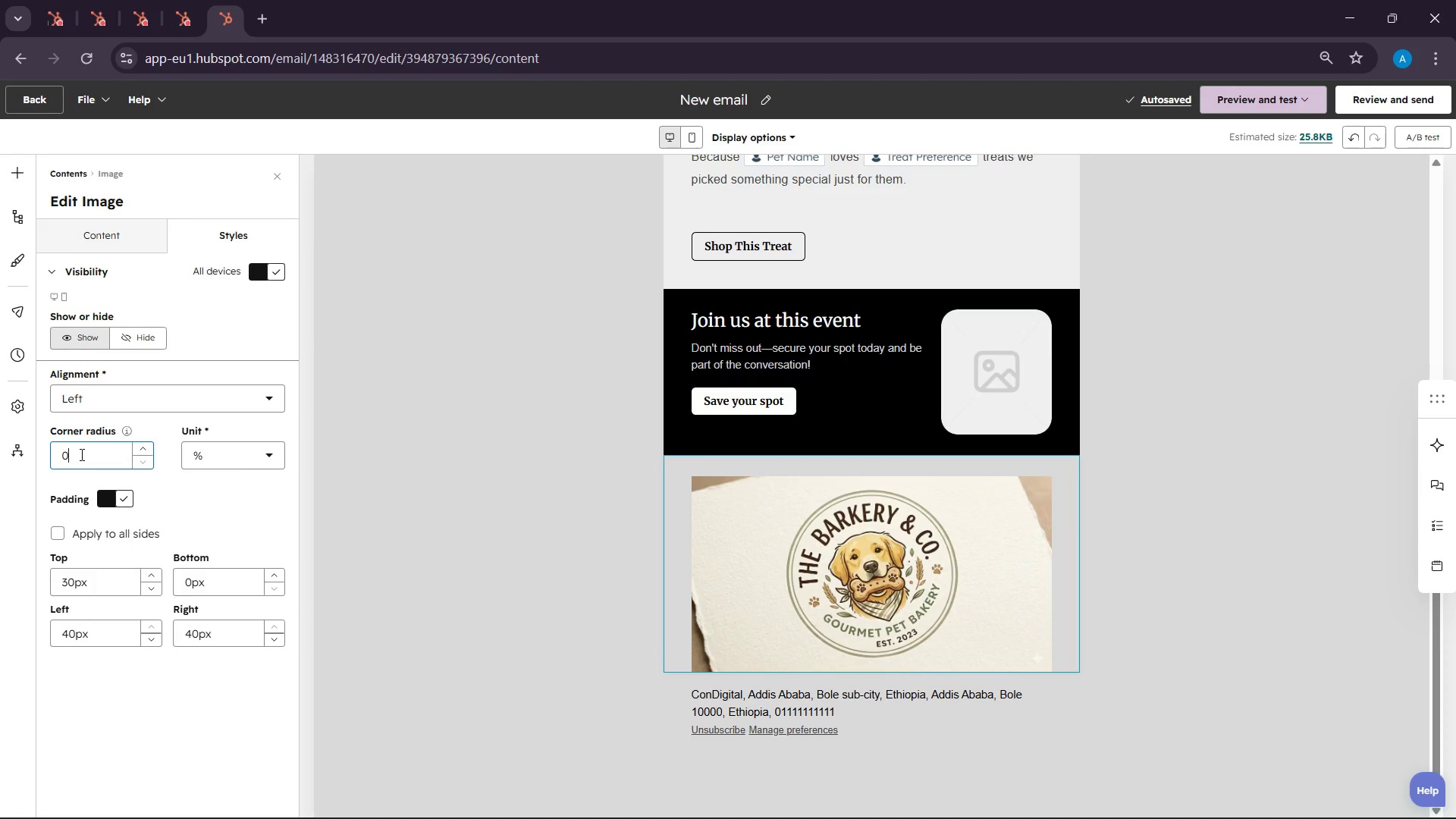 
double_click([80, 454])
 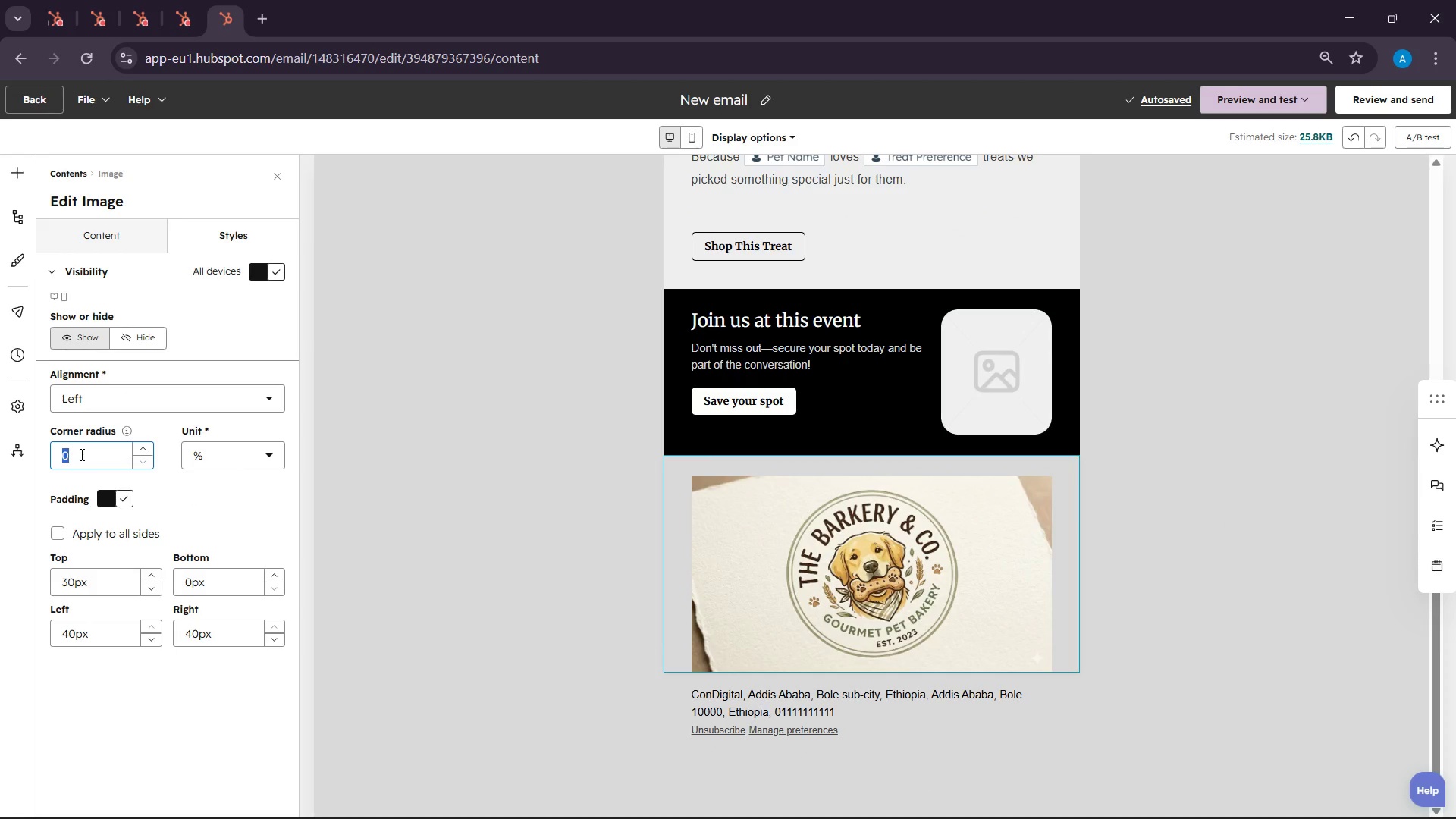 
type(40)
 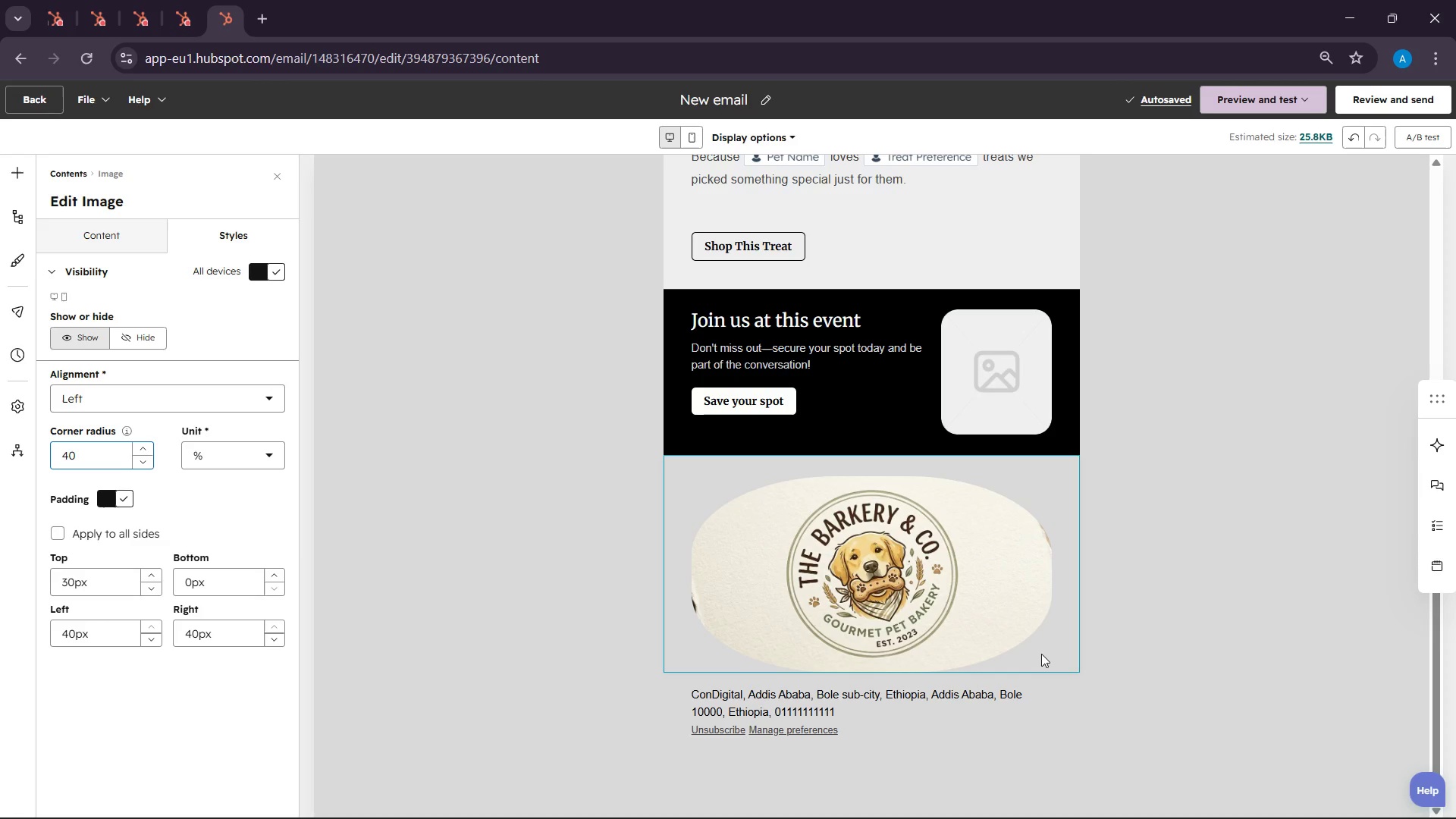 
wait(5.45)
 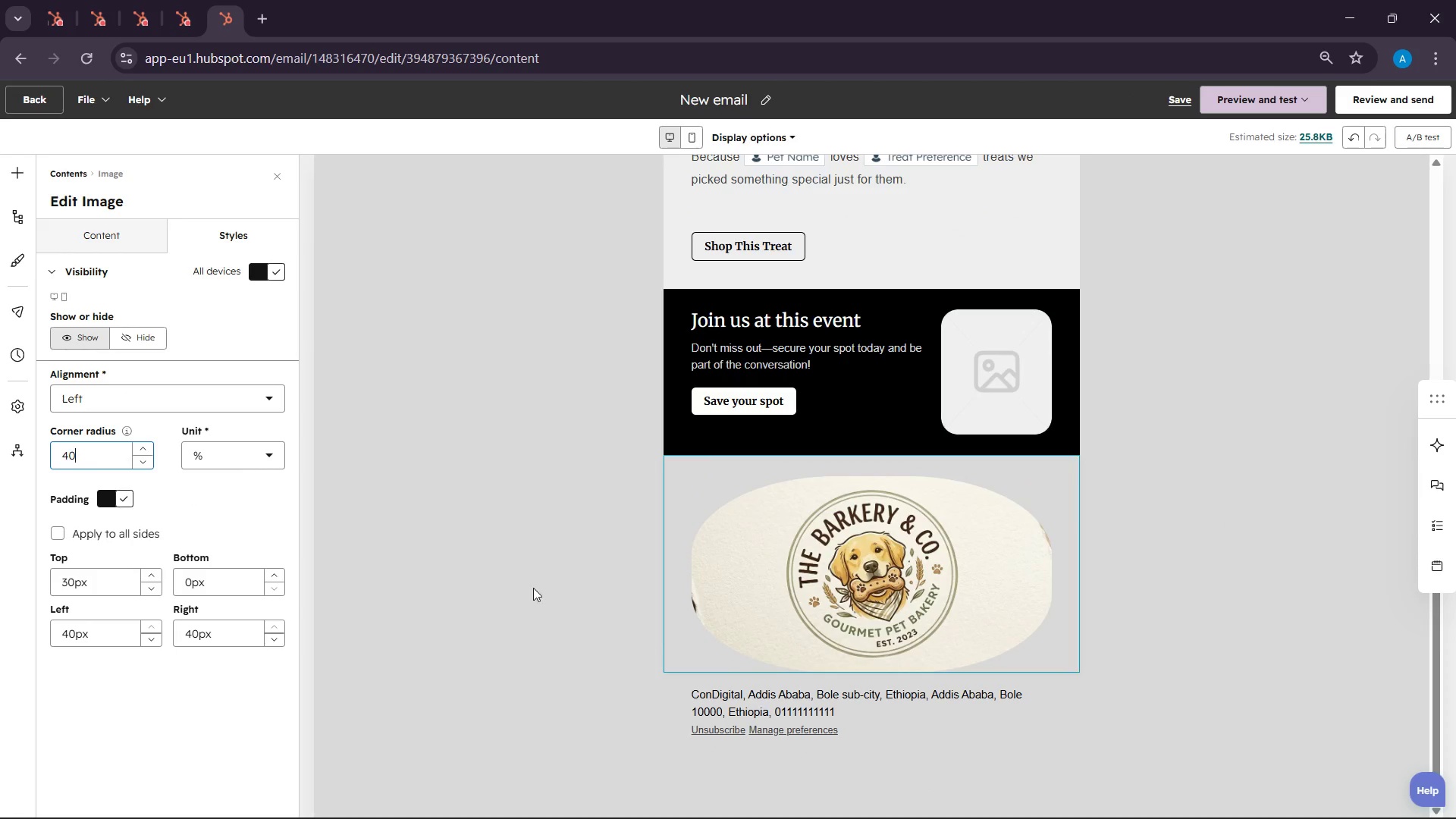 
left_click([1037, 654])
 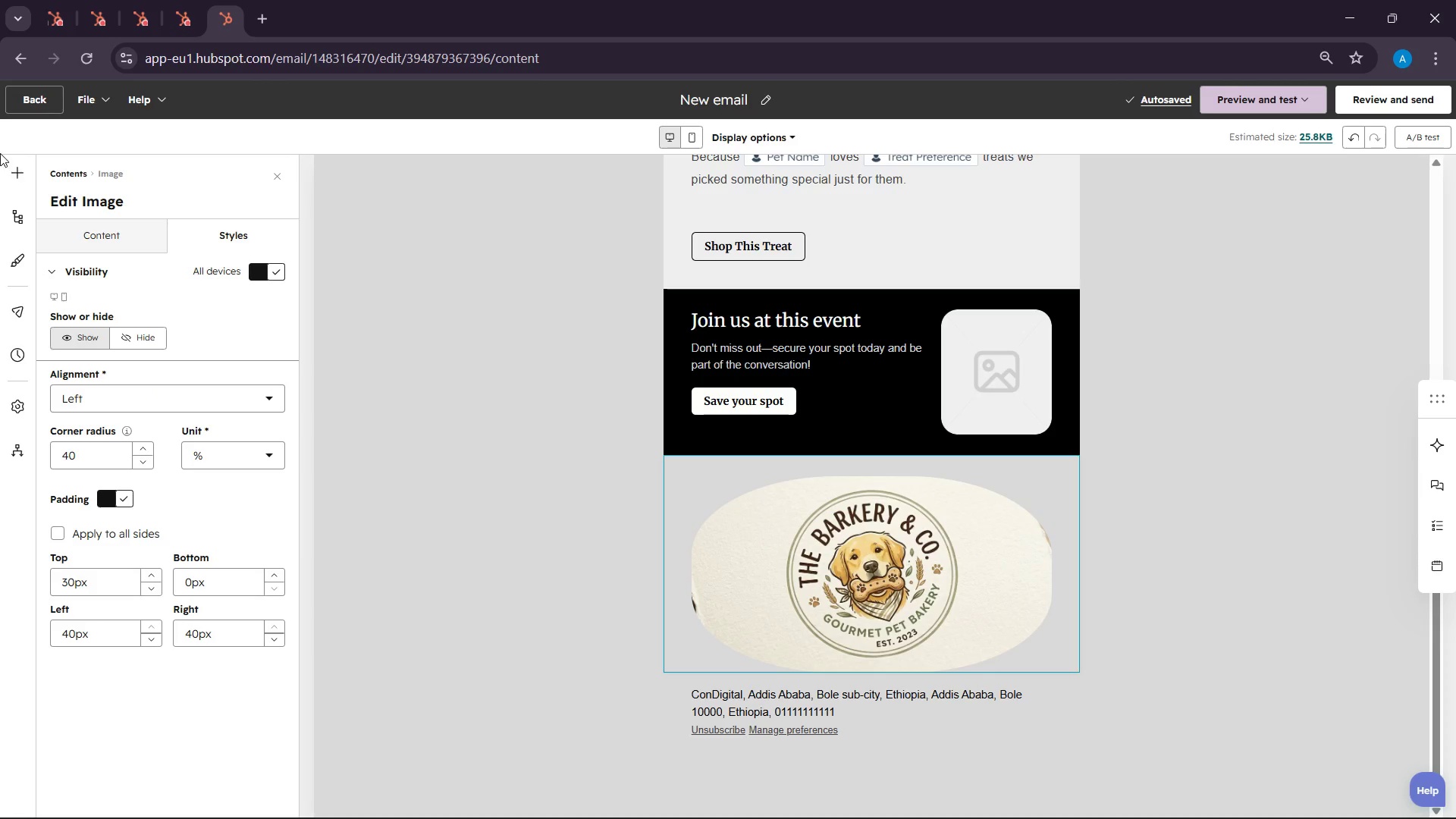 
left_click([5, 165])
 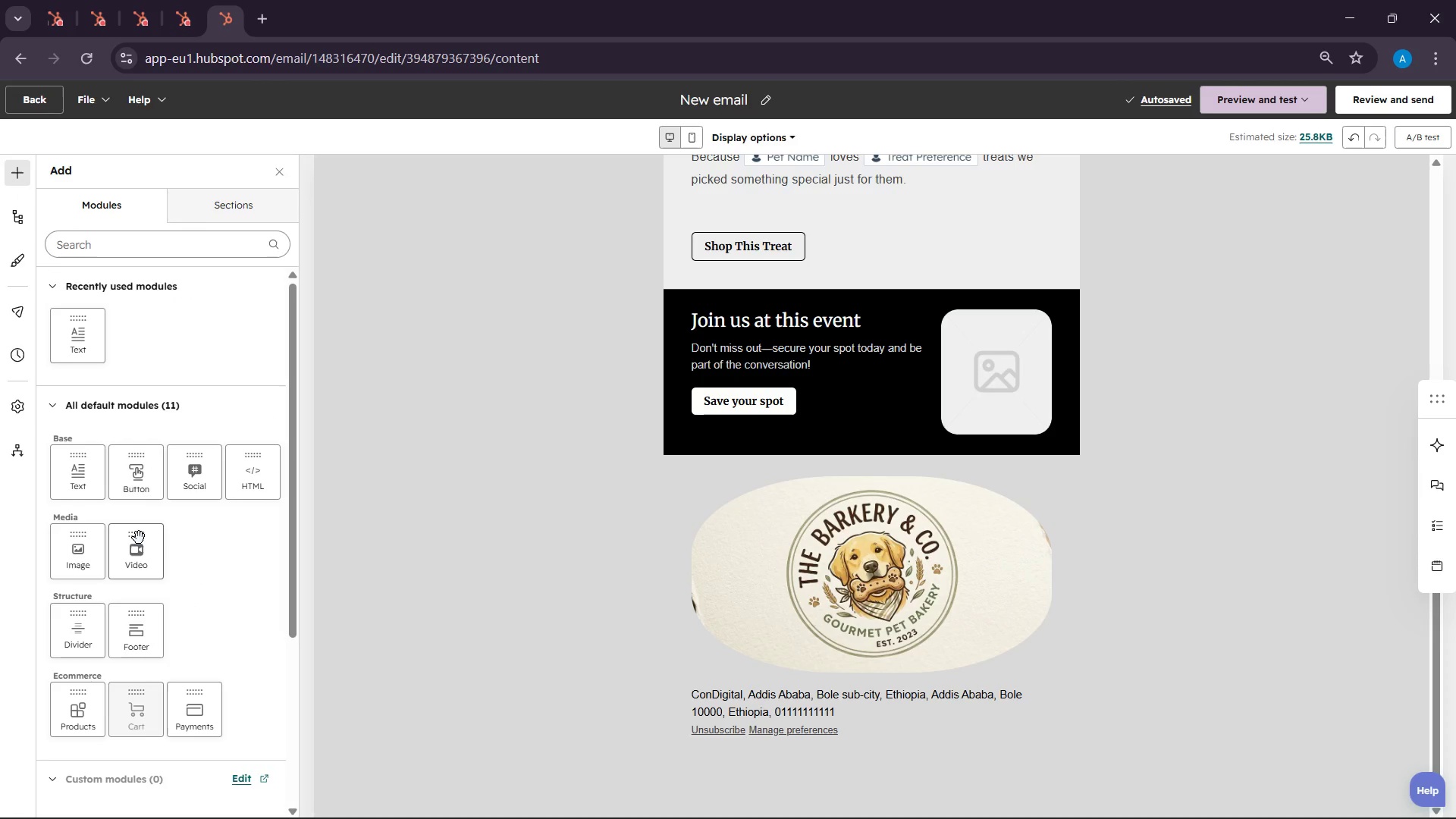 
scroll: coordinate [139, 538], scroll_direction: down, amount: 1.0
 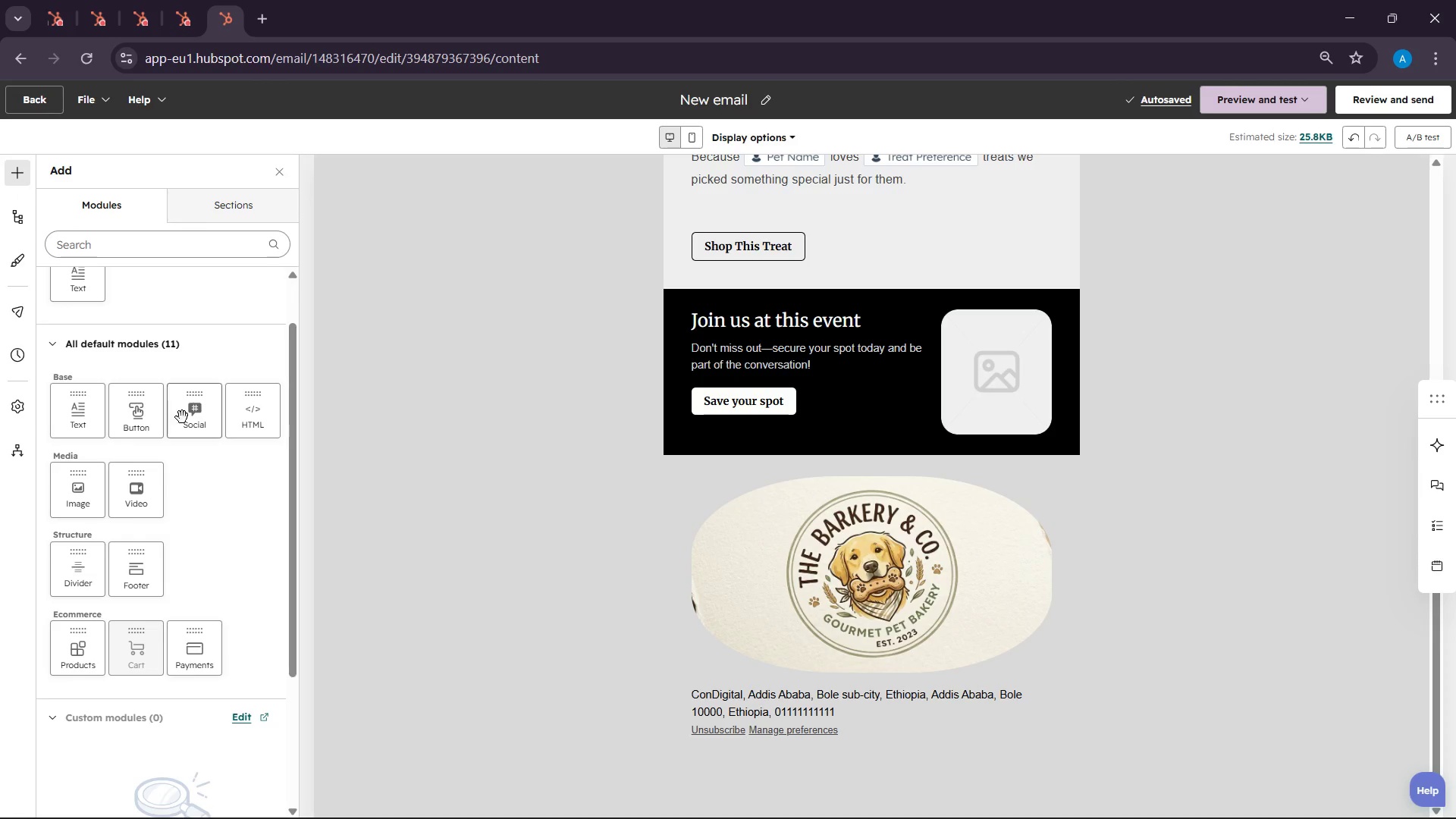 
double_click([177, 395])
 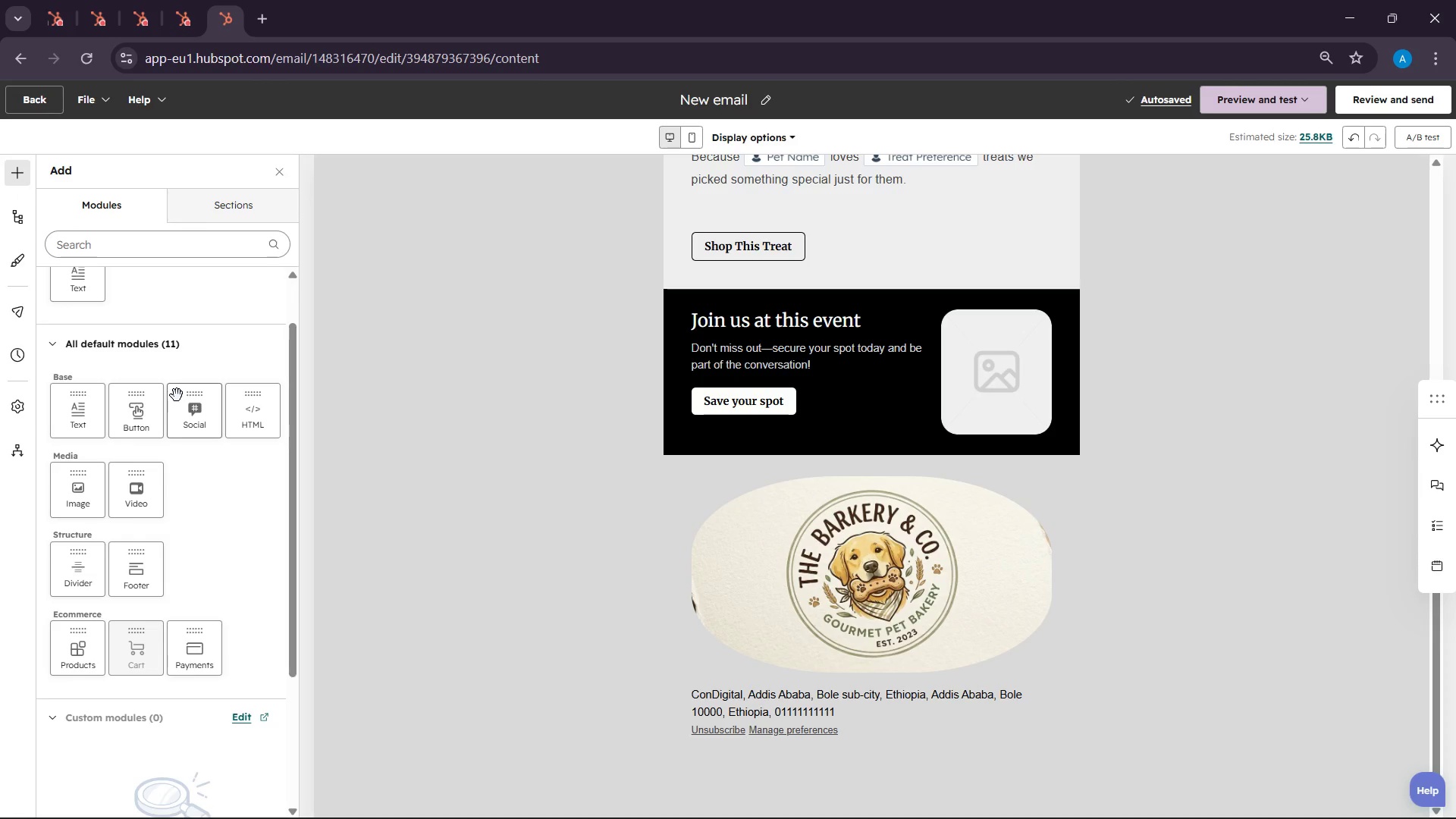 
left_click_drag(start_coordinate=[177, 395], to_coordinate=[1168, 692])
 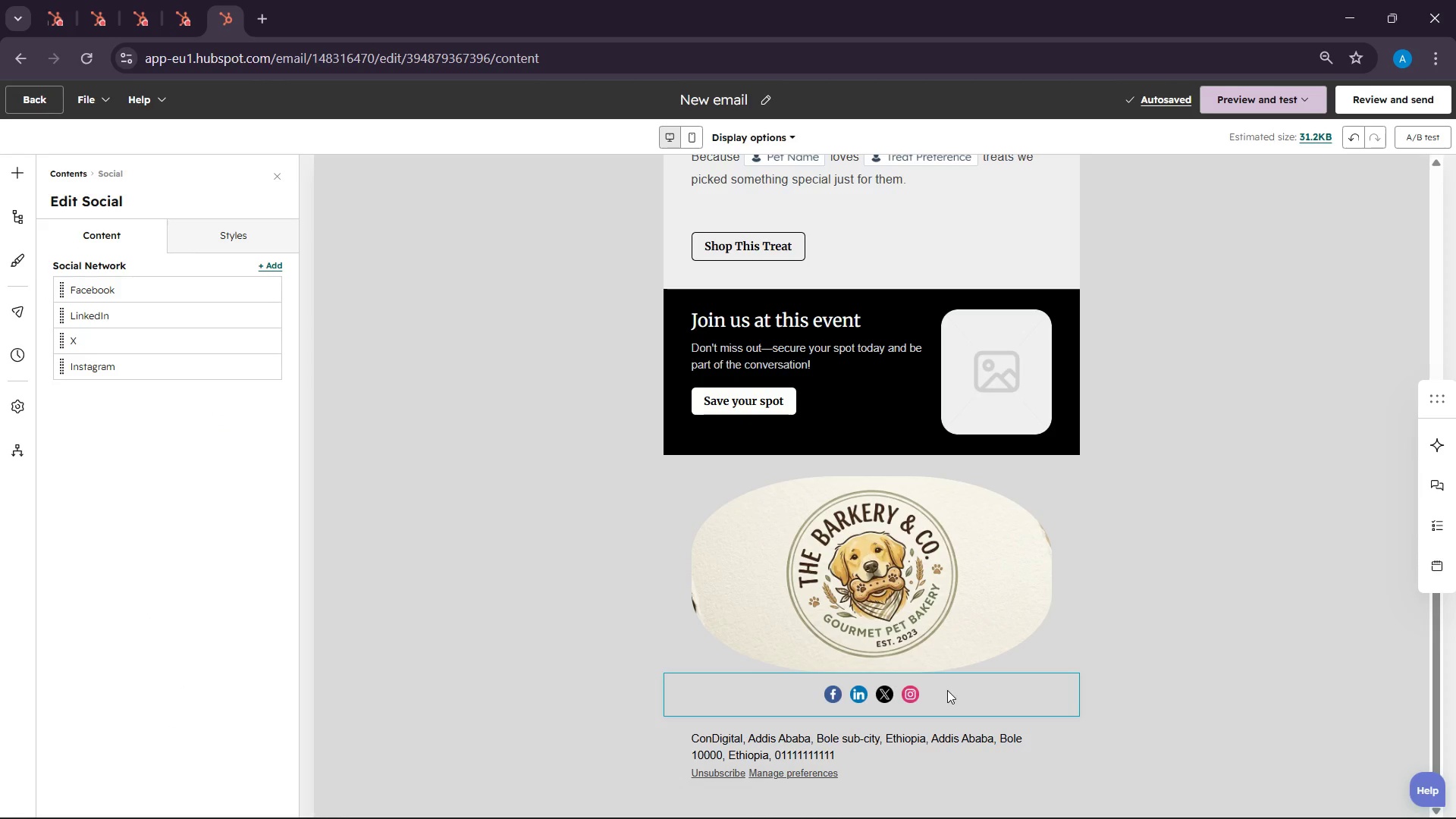 
left_click([947, 690])
 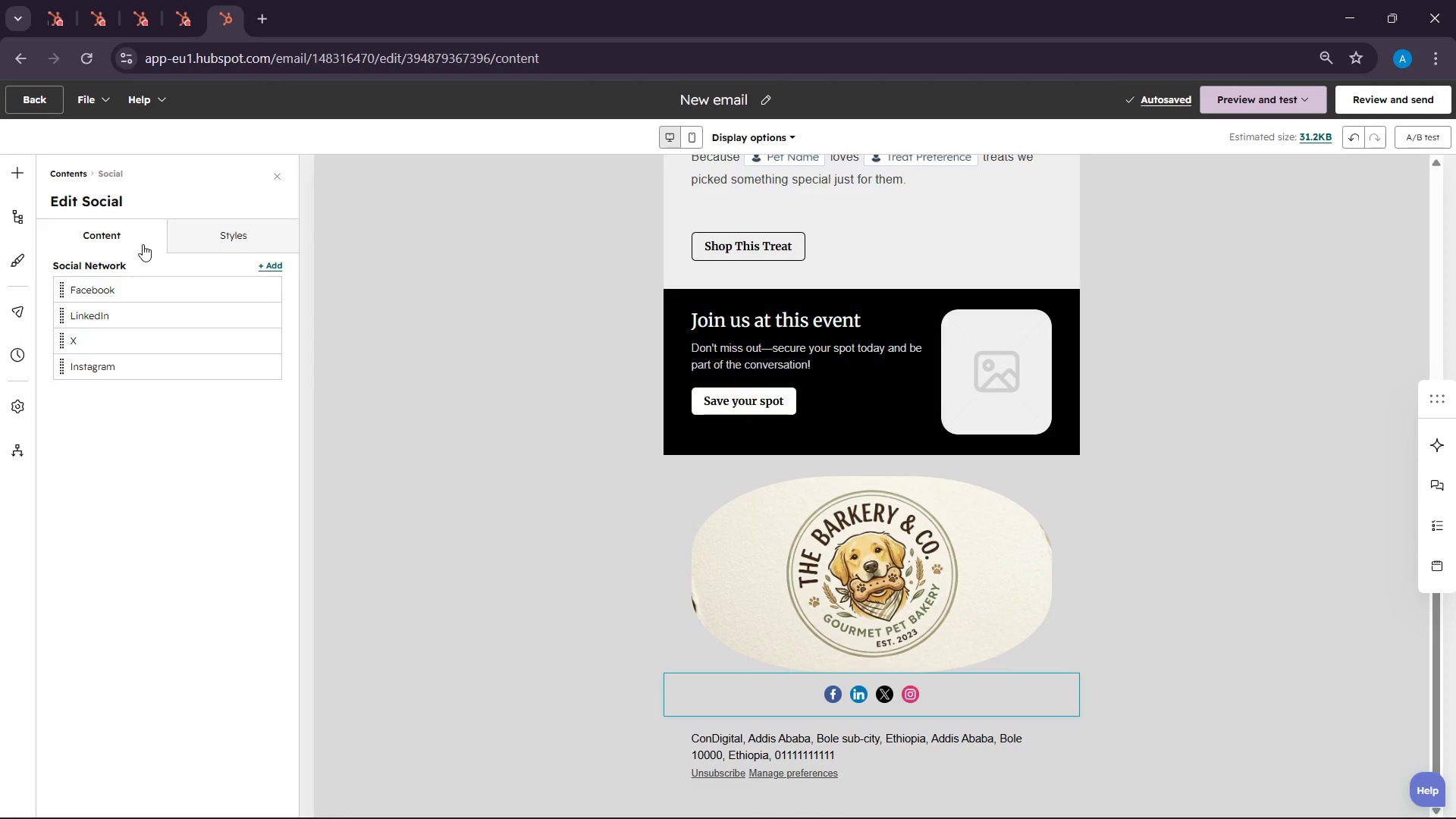 
left_click([248, 232])
 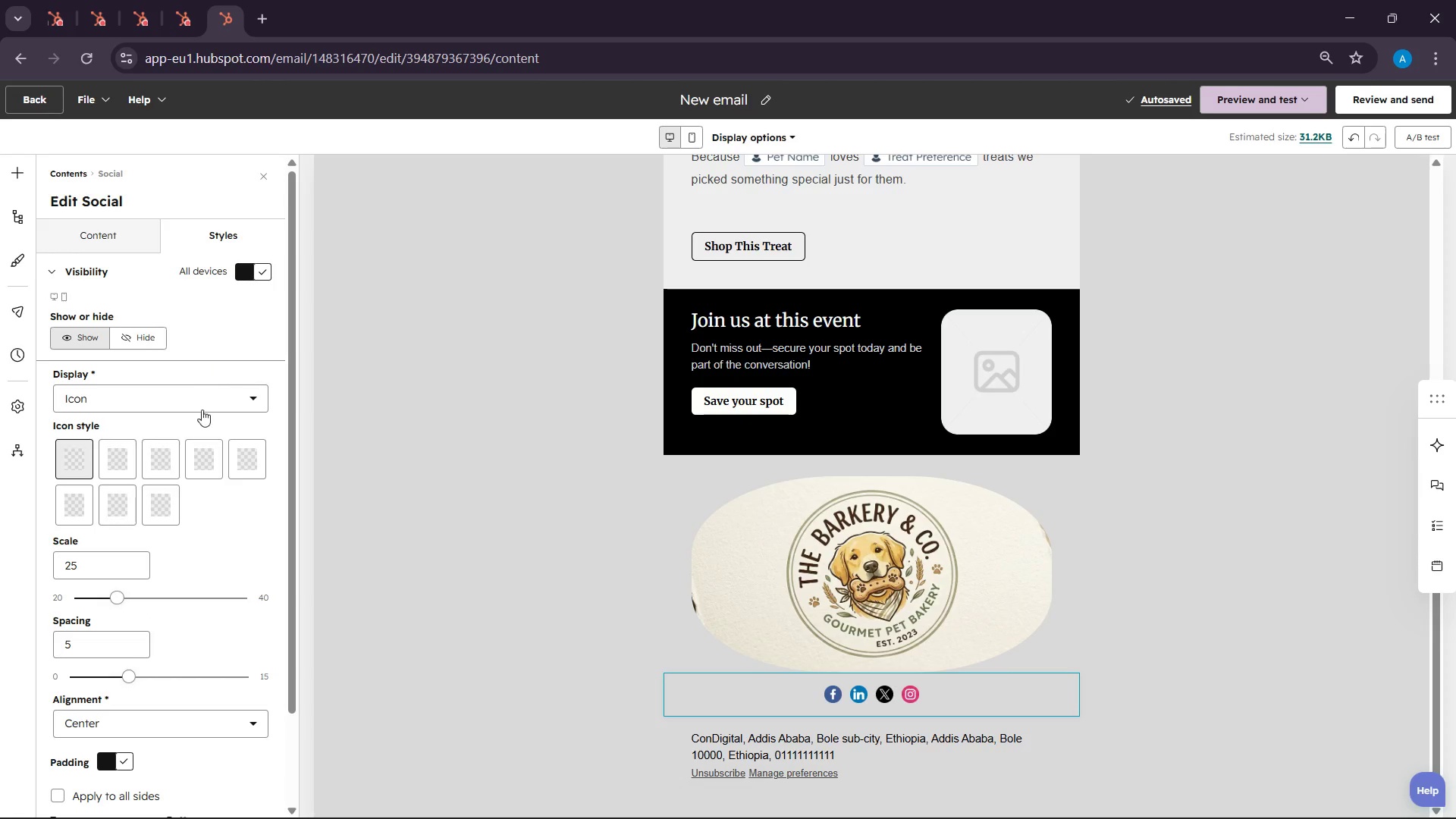 
scroll: coordinate [197, 435], scroll_direction: down, amount: 3.0
 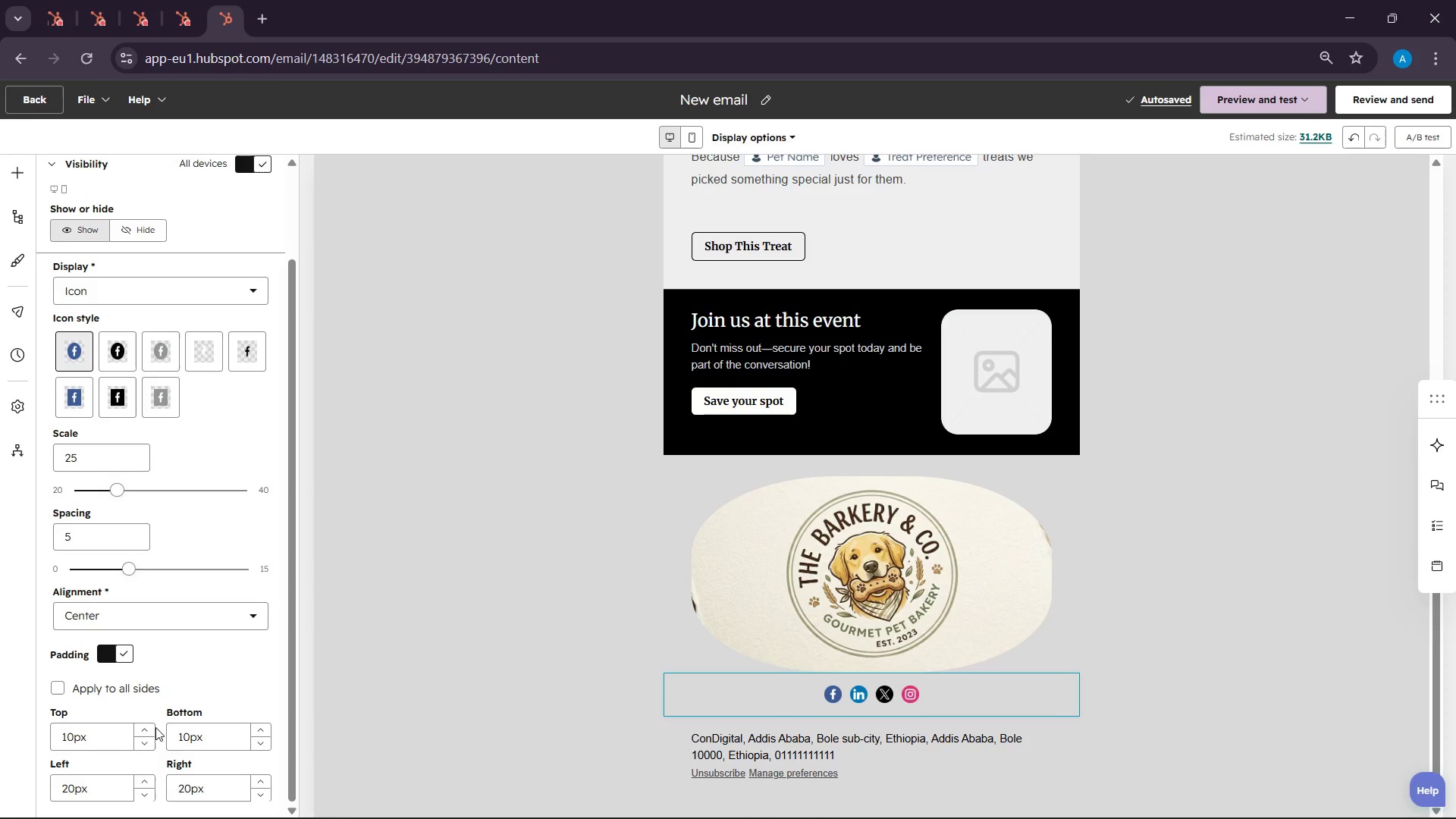 
double_click([112, 733])
 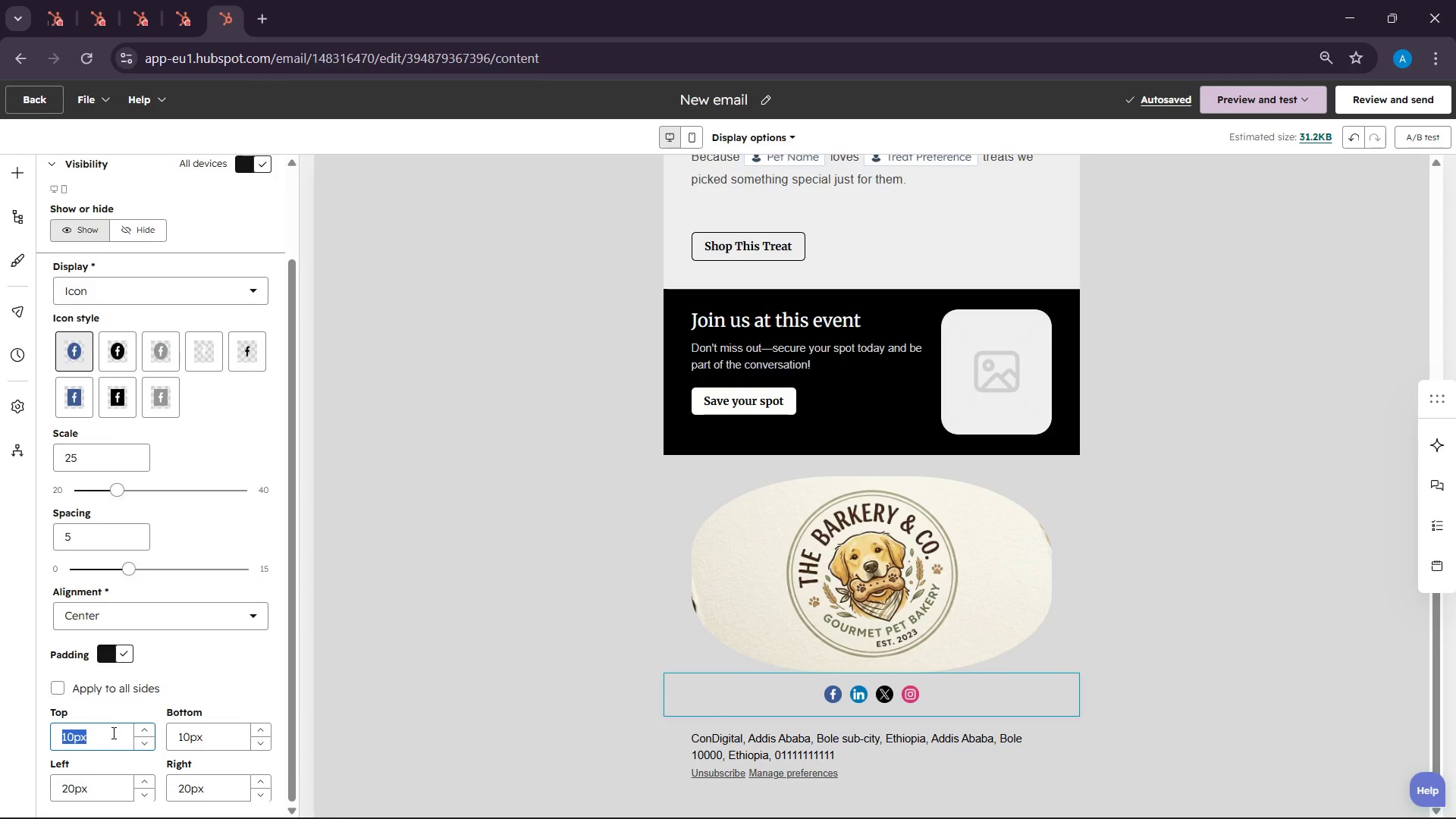 
type(20)
 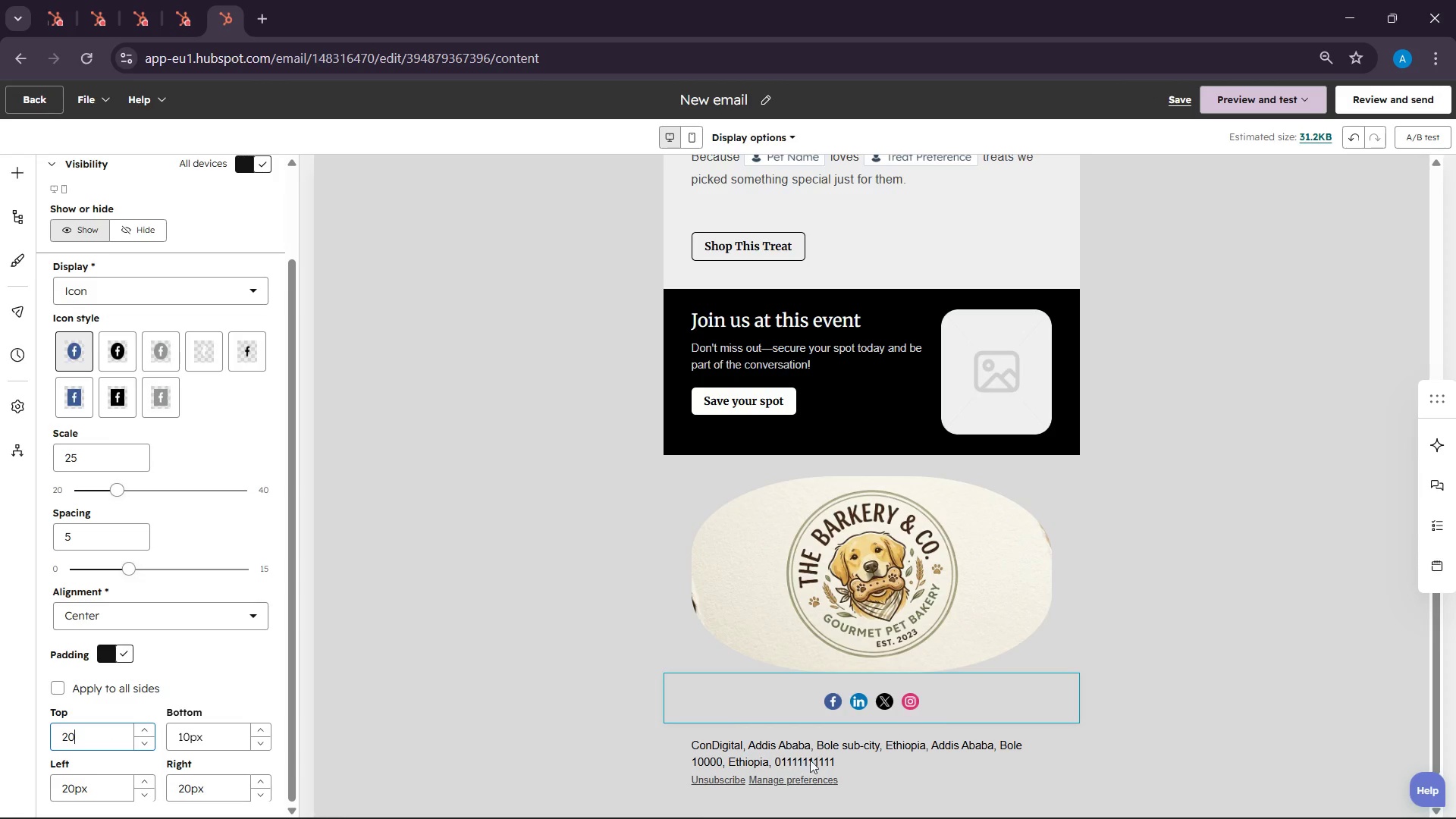 
left_click([1225, 613])
 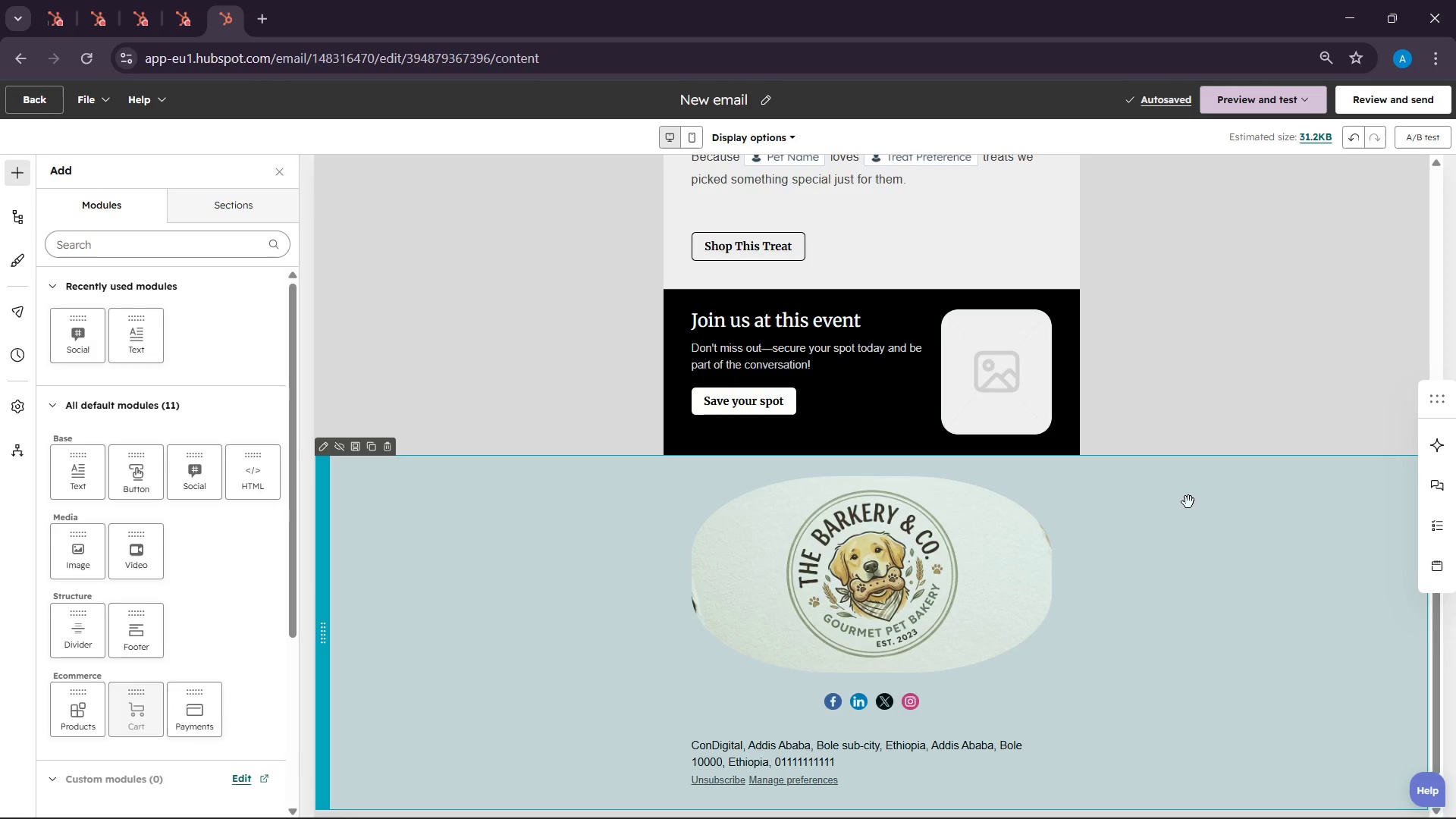 
scroll: coordinate [1188, 502], scroll_direction: up, amount: 4.0
 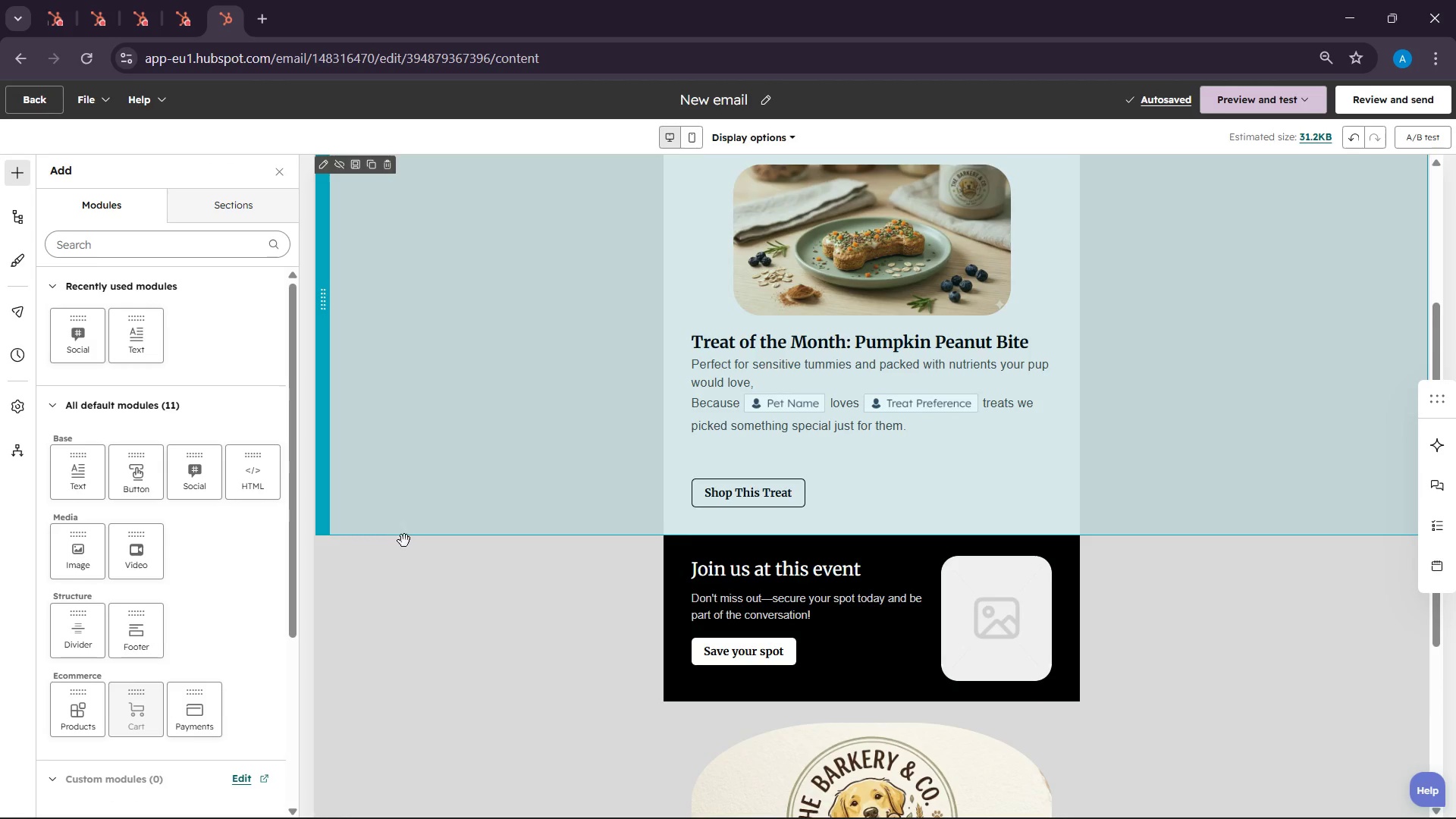 
left_click([391, 532])
 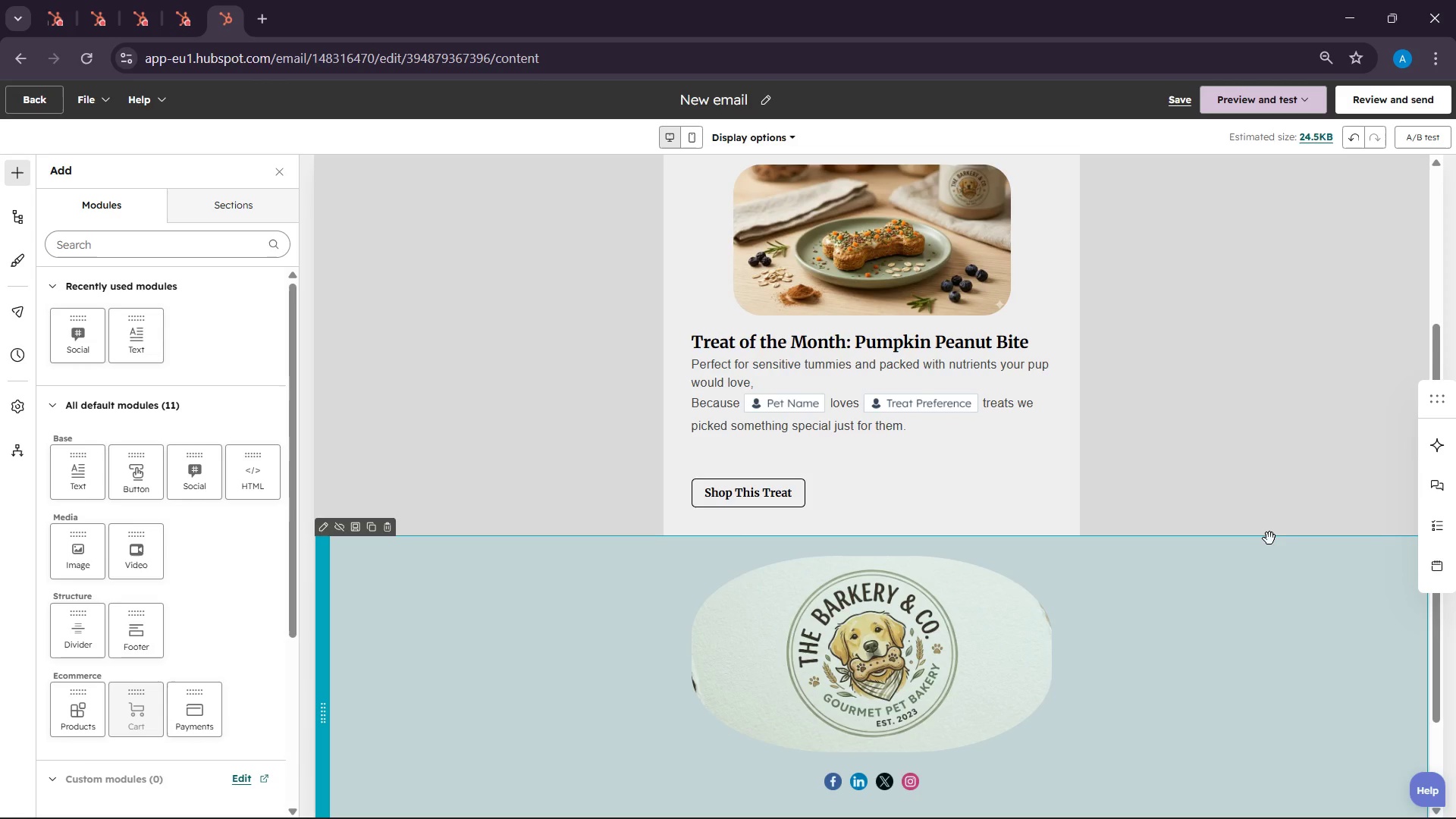 
scroll: coordinate [1269, 538], scroll_direction: up, amount: 2.0
 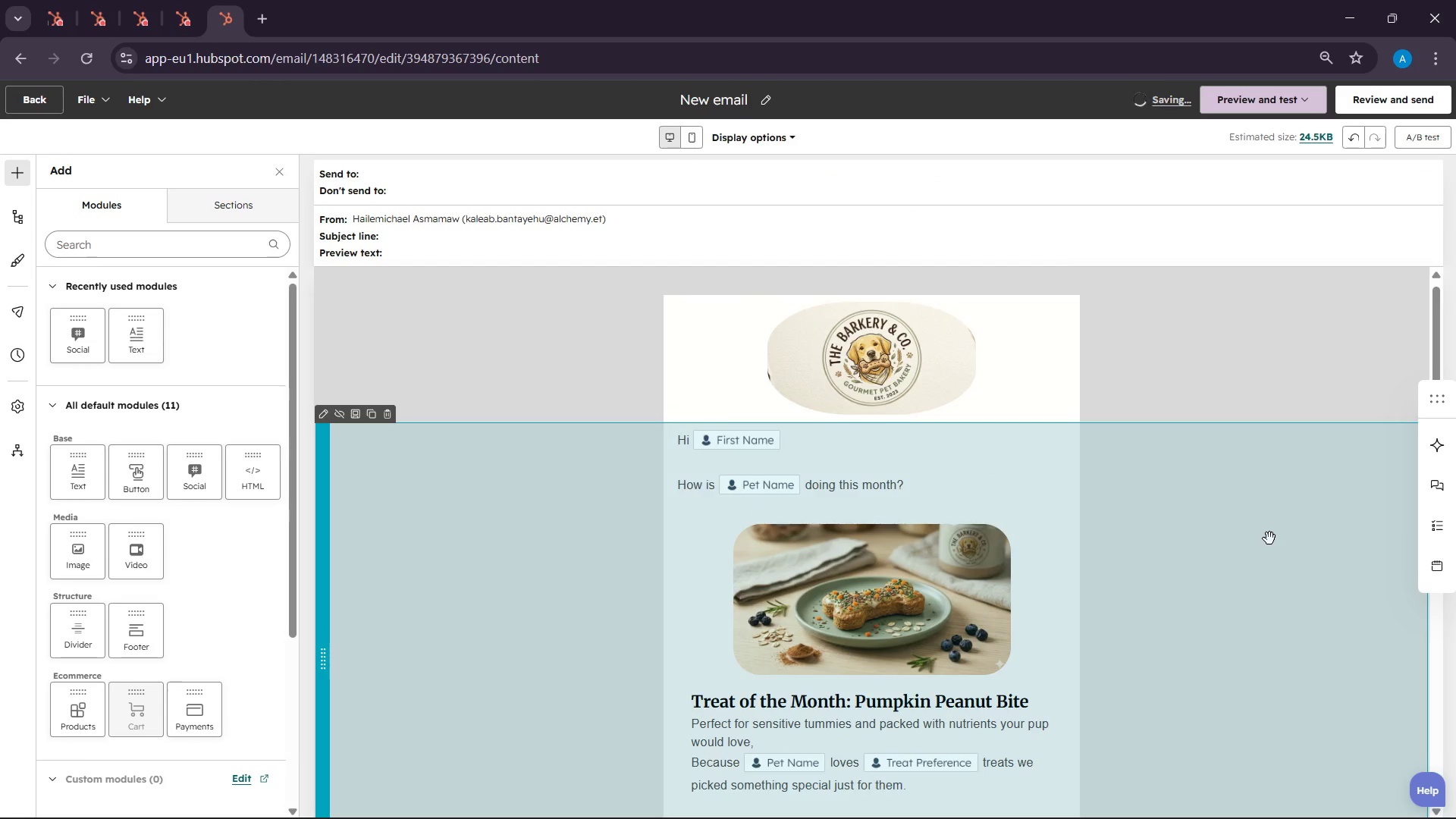 
scroll: coordinate [1269, 538], scroll_direction: none, amount: 0.0
 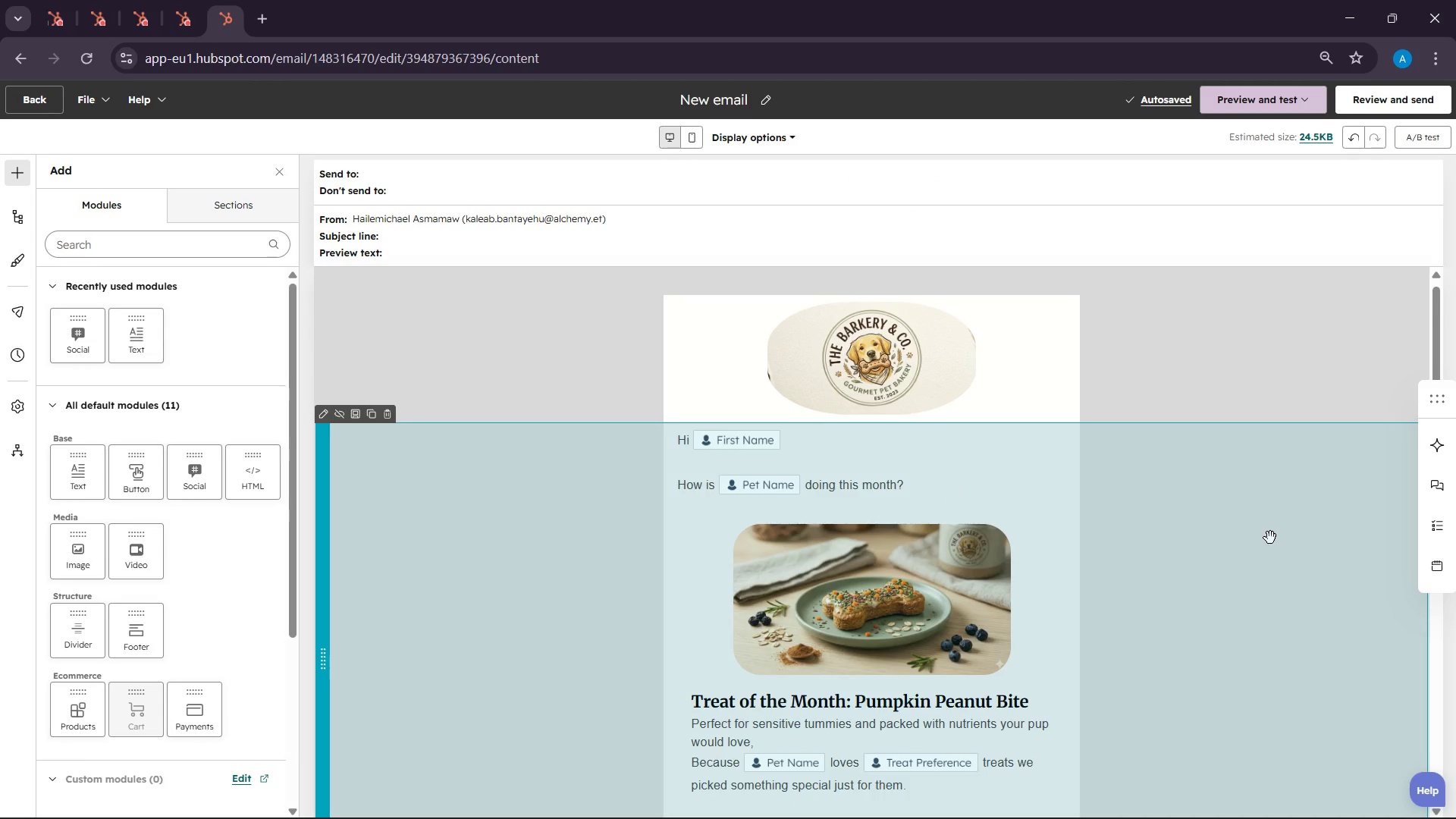 
scroll: coordinate [1270, 538], scroll_direction: down, amount: 1.0
 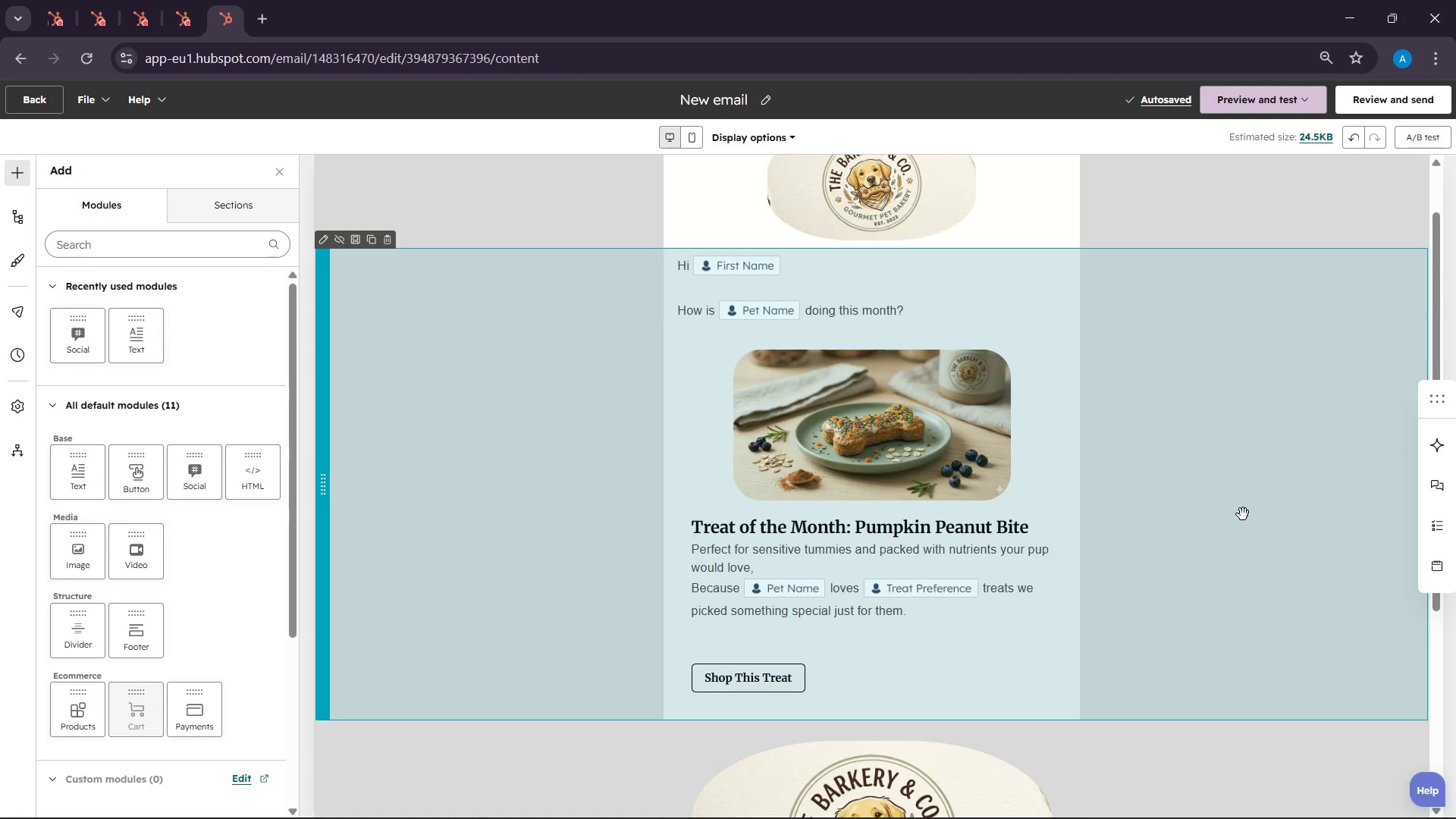 
scroll: coordinate [1236, 510], scroll_direction: up, amount: 4.0
 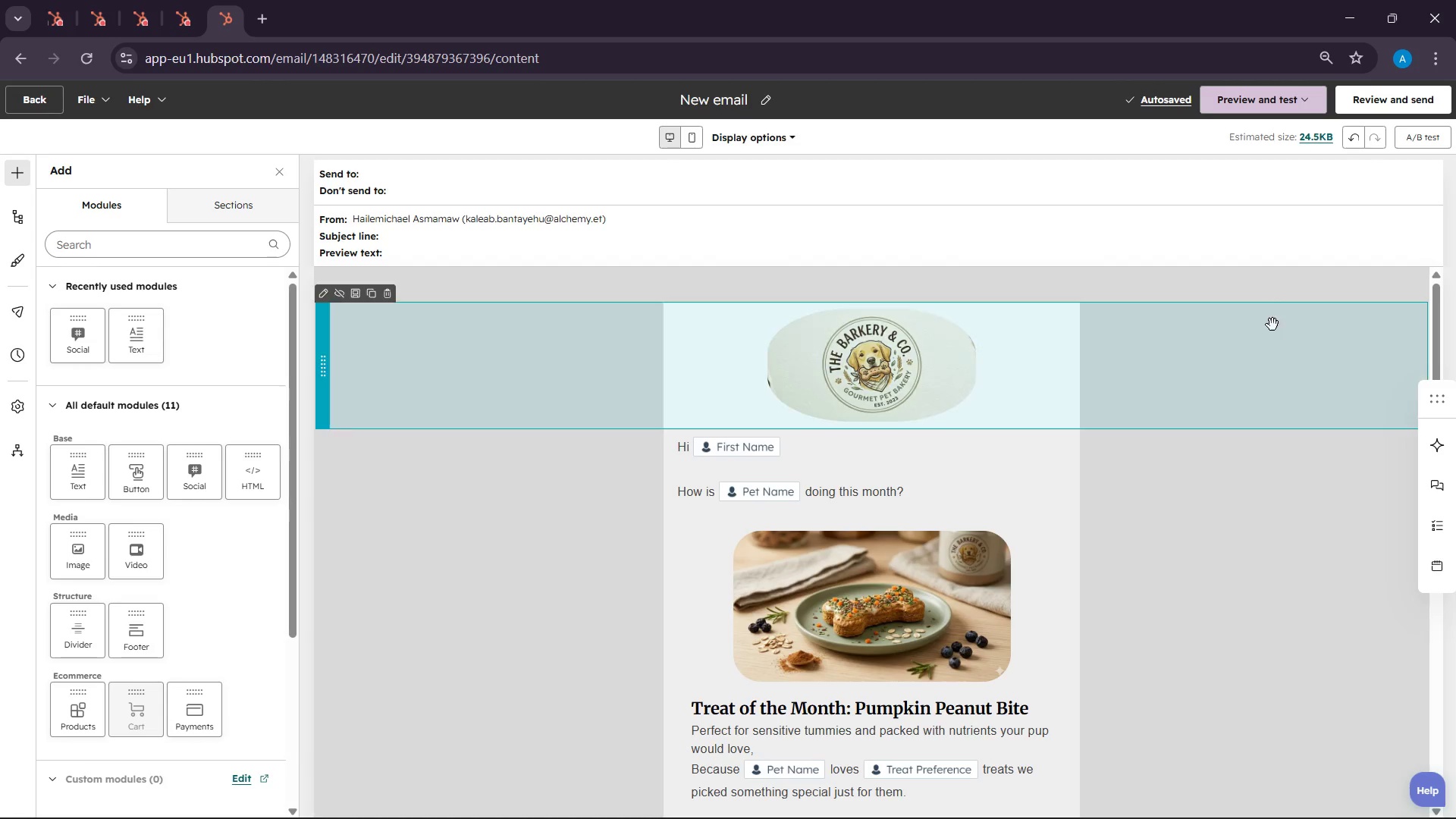 
scroll: coordinate [1272, 325], scroll_direction: down, amount: 1.0
 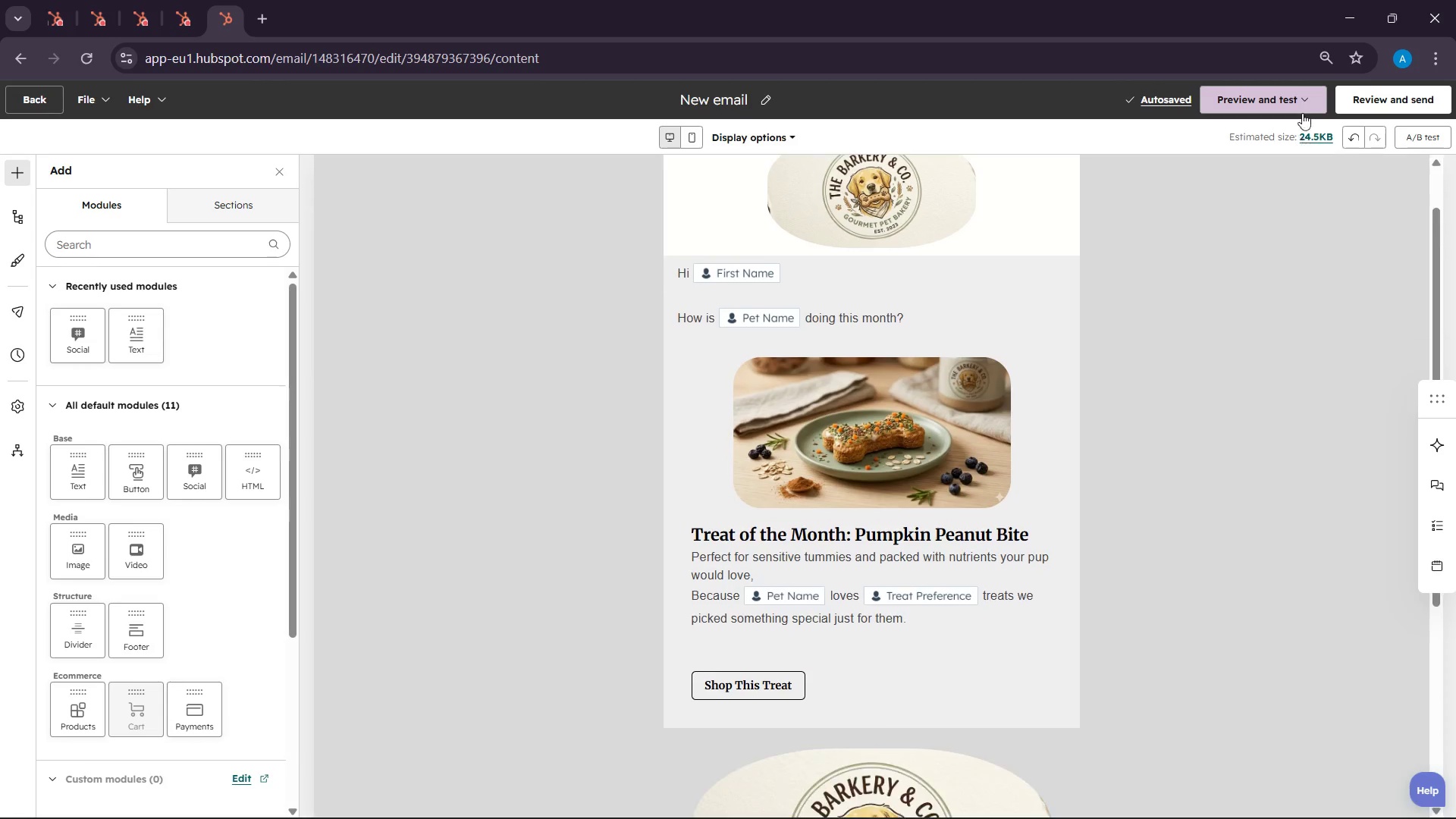 
left_click([1302, 105])
 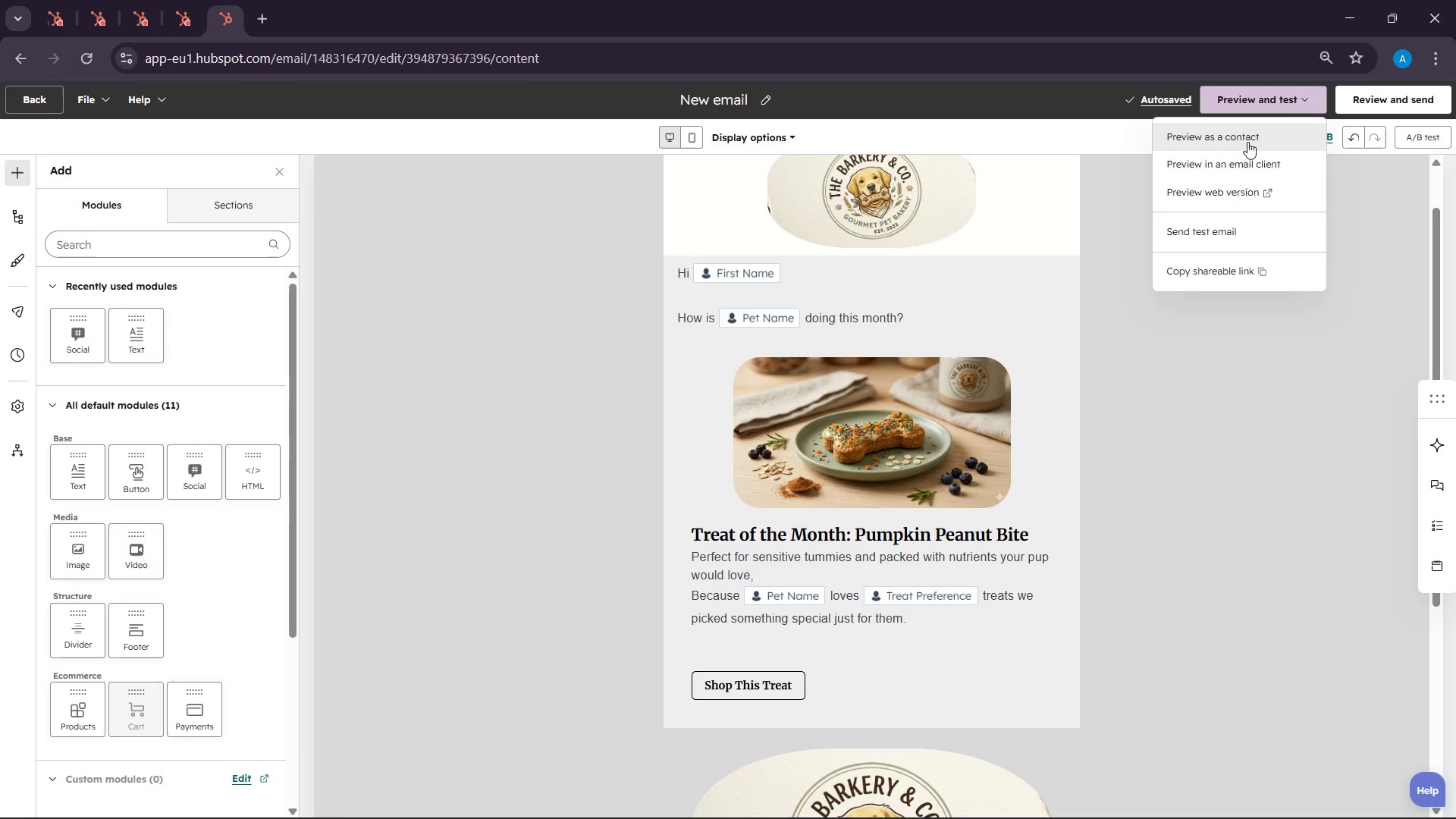 
left_click([1235, 136])
 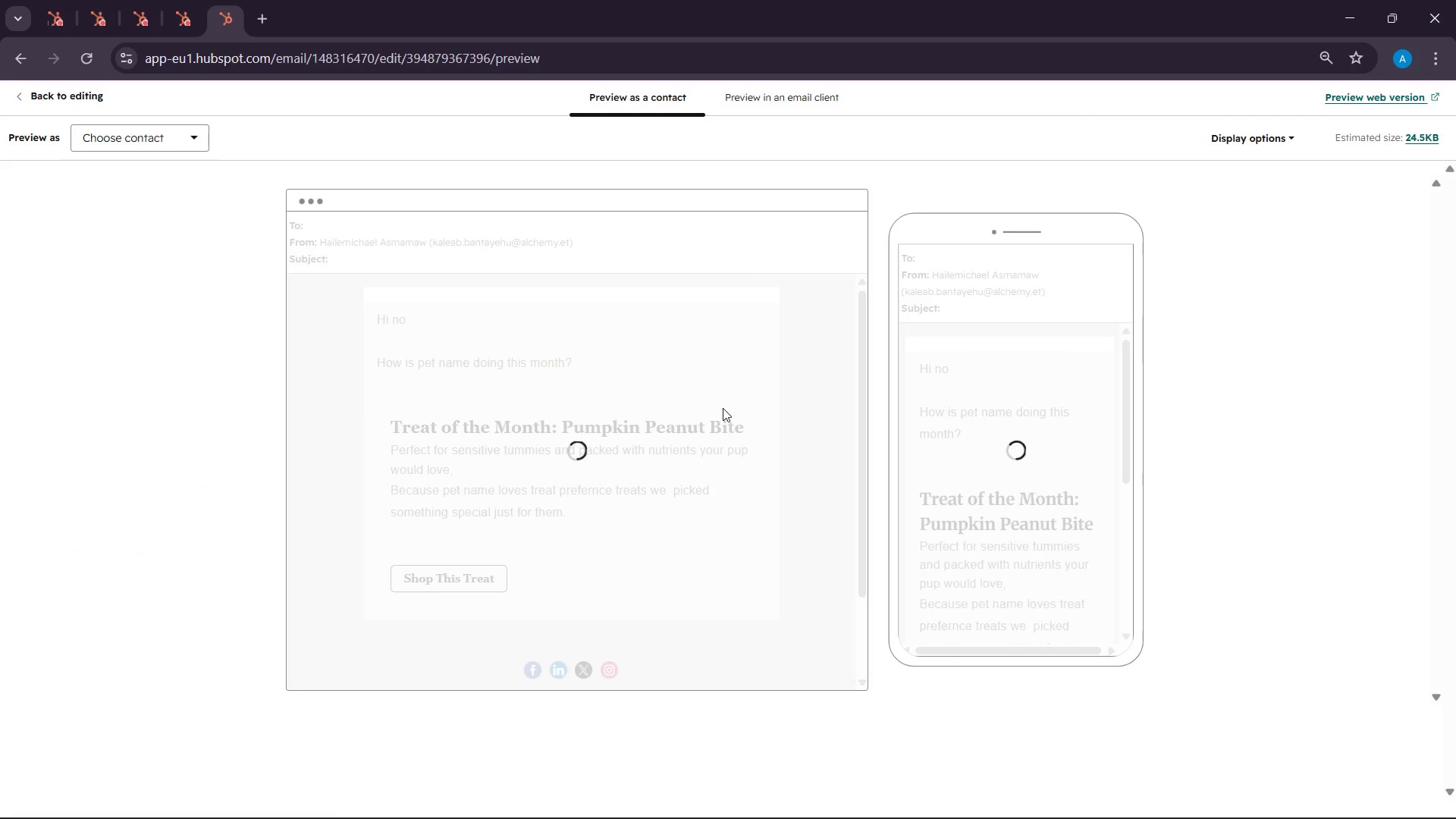 
scroll: coordinate [646, 492], scroll_direction: down, amount: 6.0
 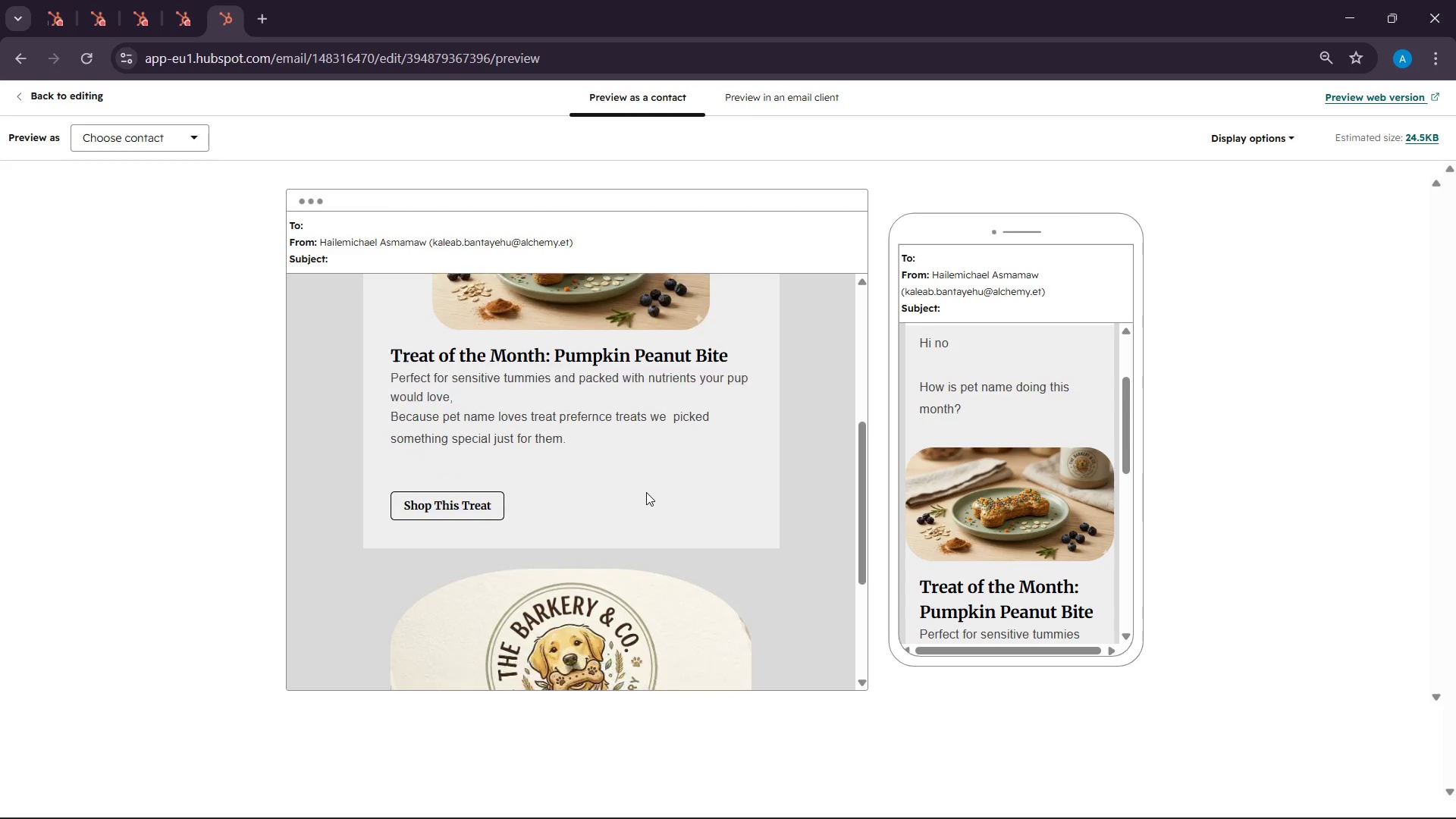 
scroll: coordinate [646, 492], scroll_direction: up, amount: 11.0
 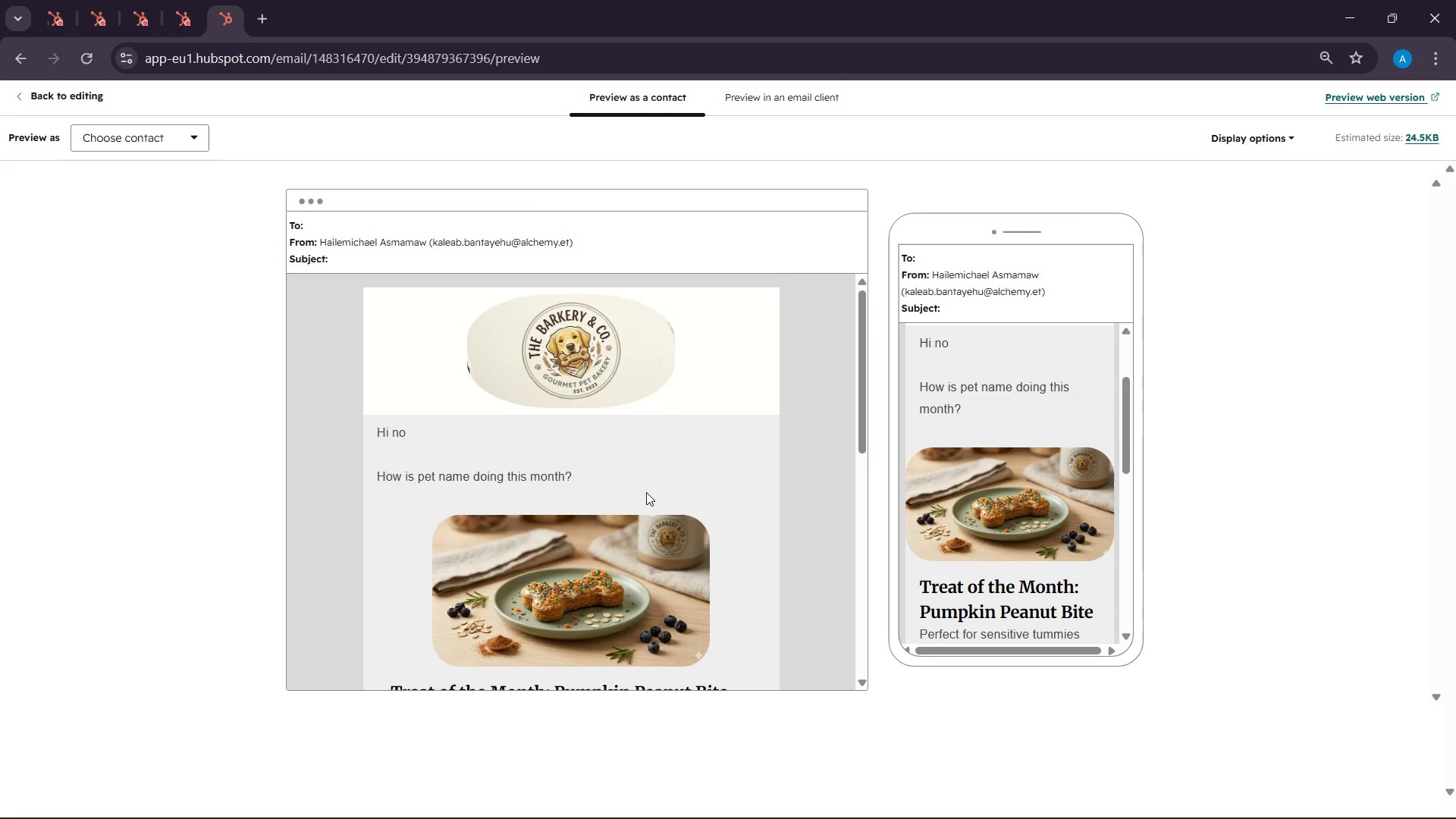 
scroll: coordinate [646, 492], scroll_direction: down, amount: 4.0
 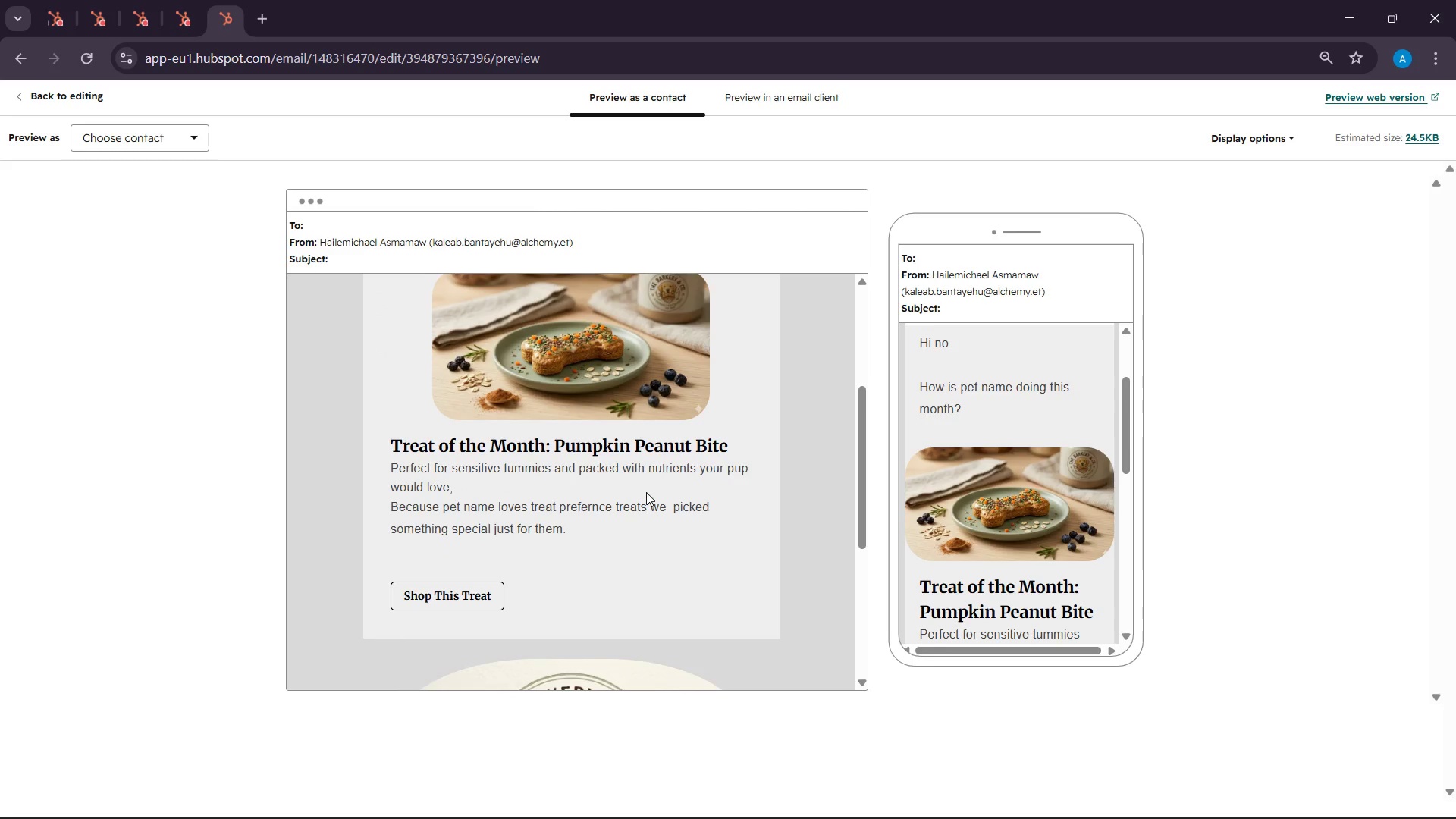 
scroll: coordinate [646, 492], scroll_direction: up, amount: 8.0
 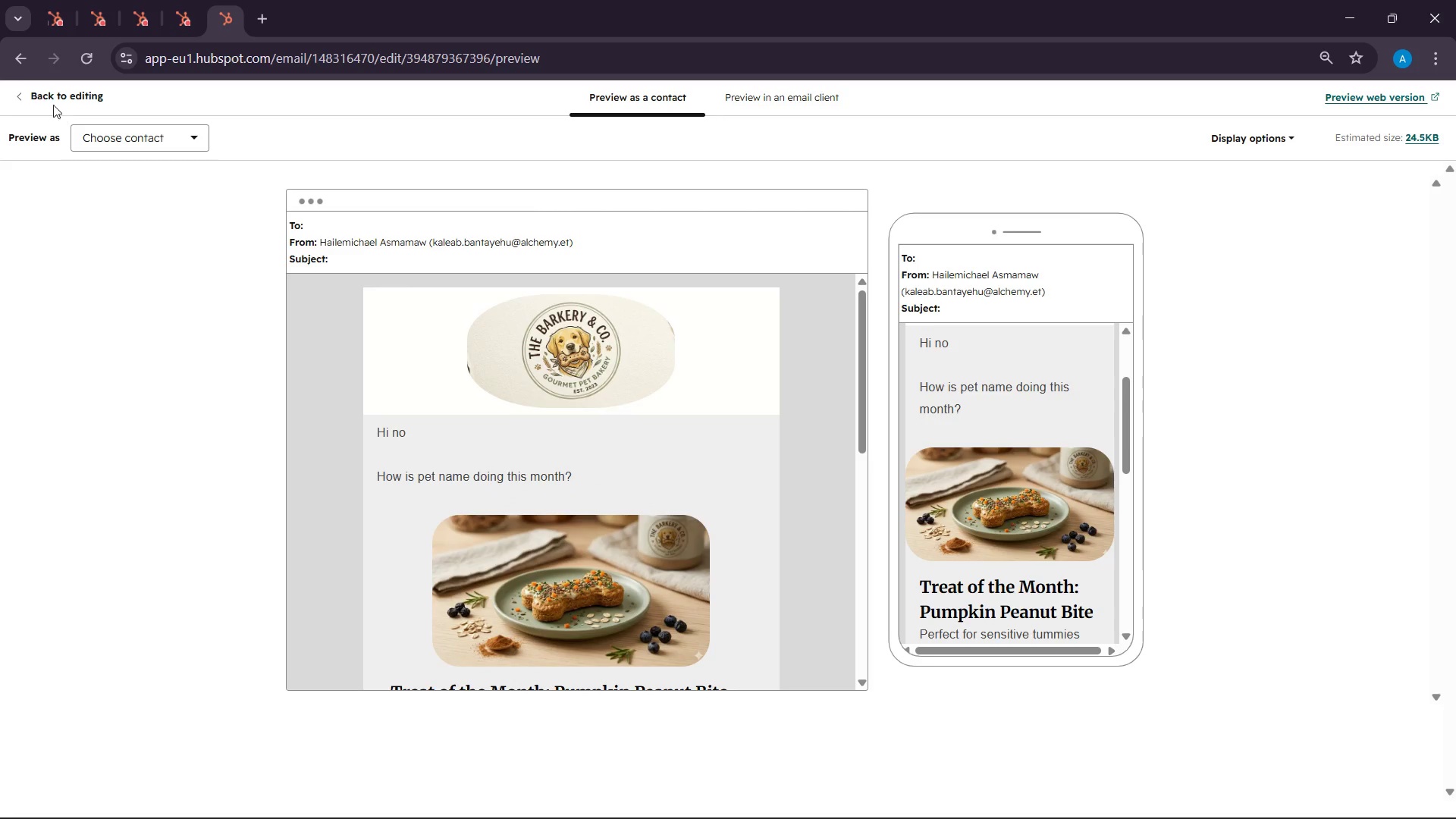 
left_click([30, 93])
 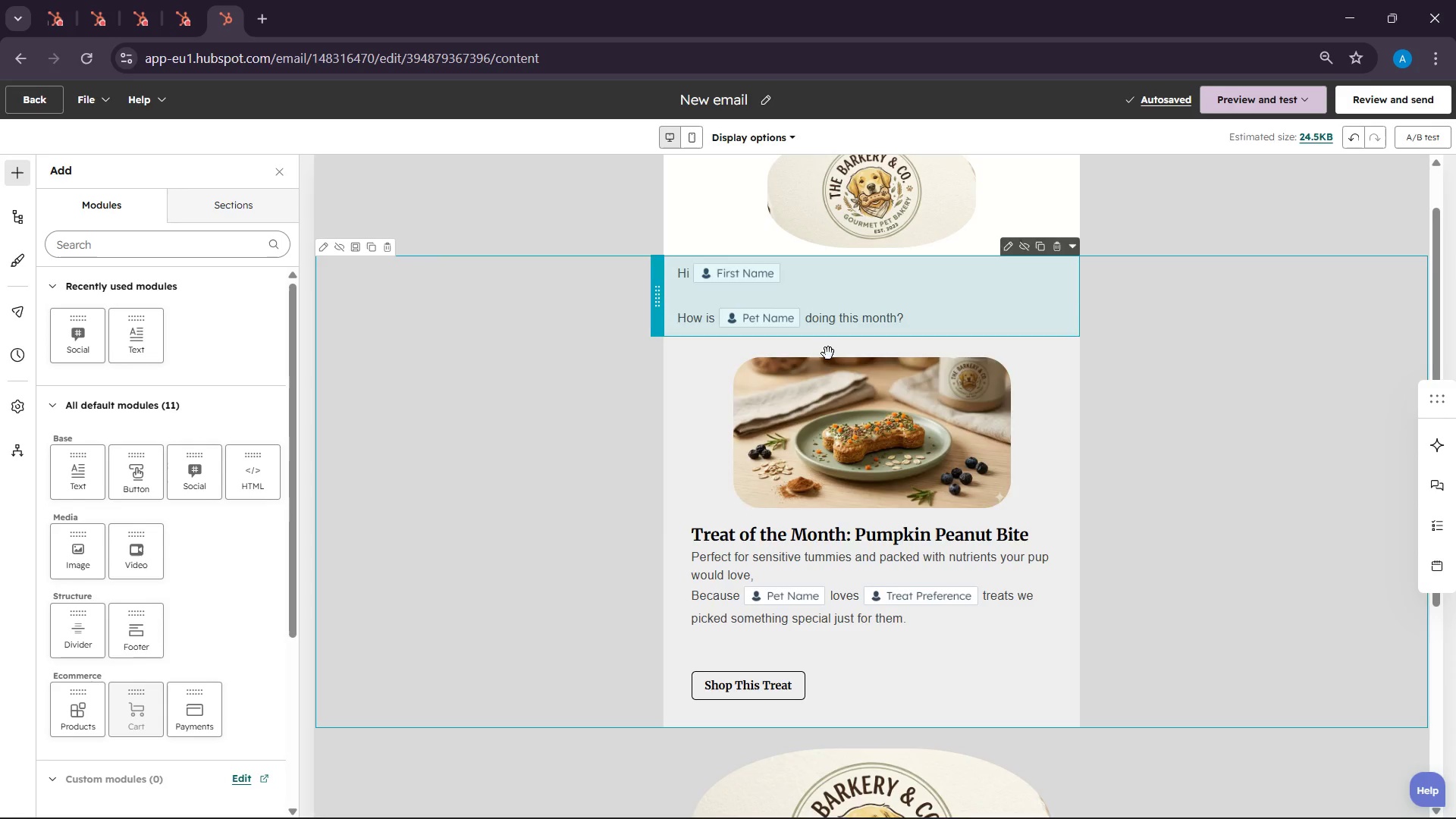 
scroll: coordinate [946, 425], scroll_direction: up, amount: 2.0
 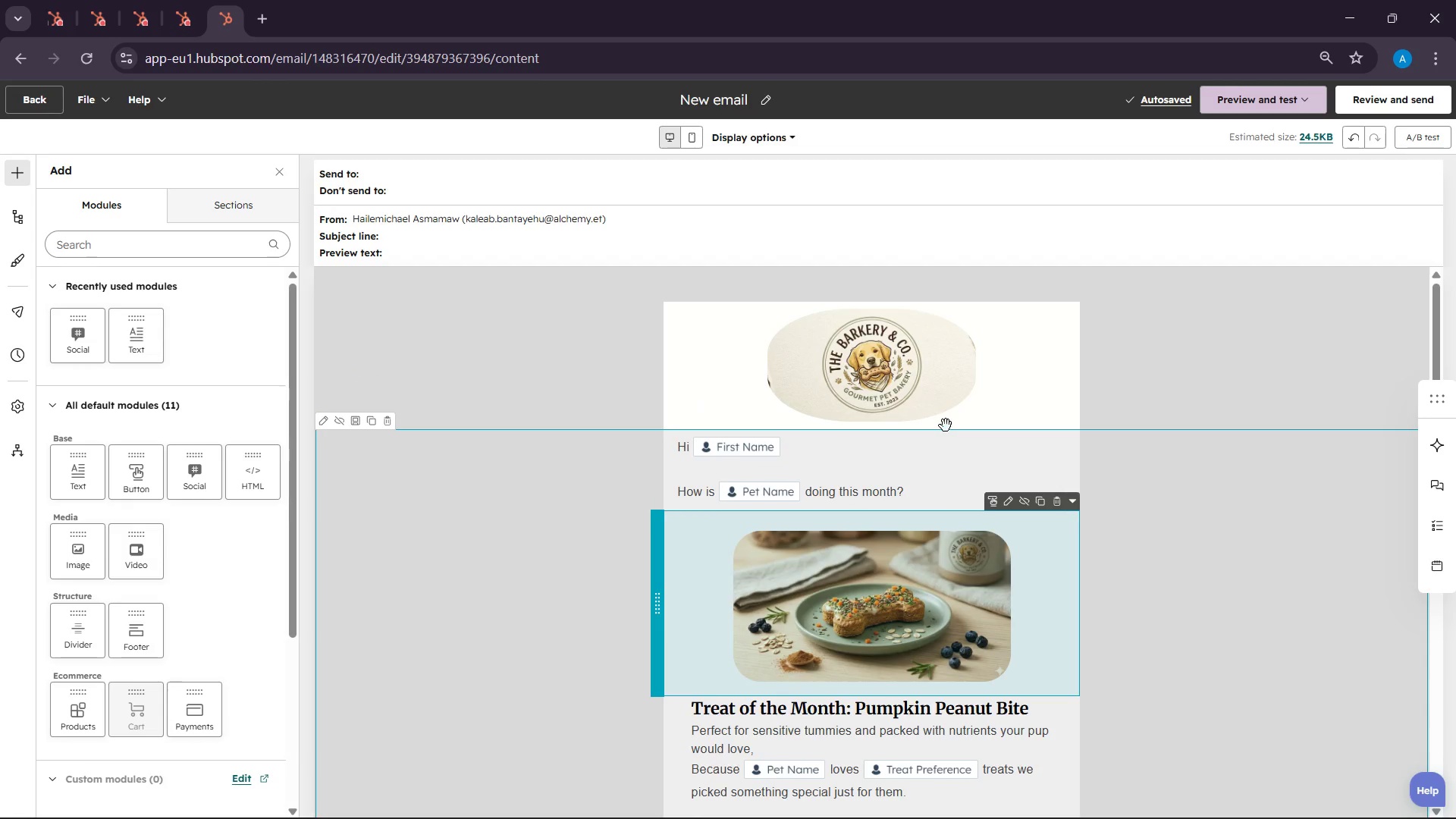 
scroll: coordinate [946, 425], scroll_direction: down, amount: 1.0
 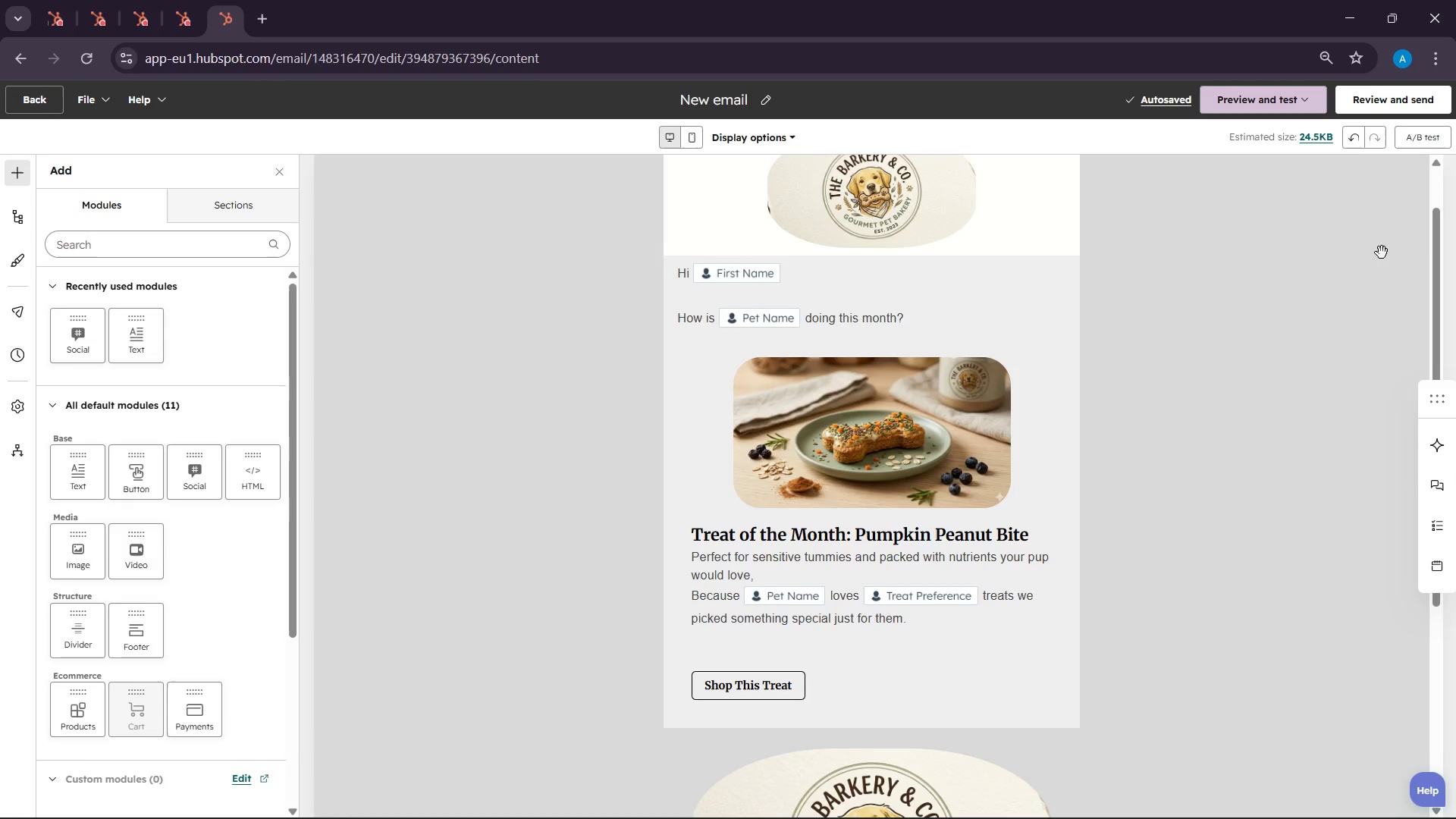 
left_click_drag(start_coordinate=[1440, 292], to_coordinate=[1433, 268])
 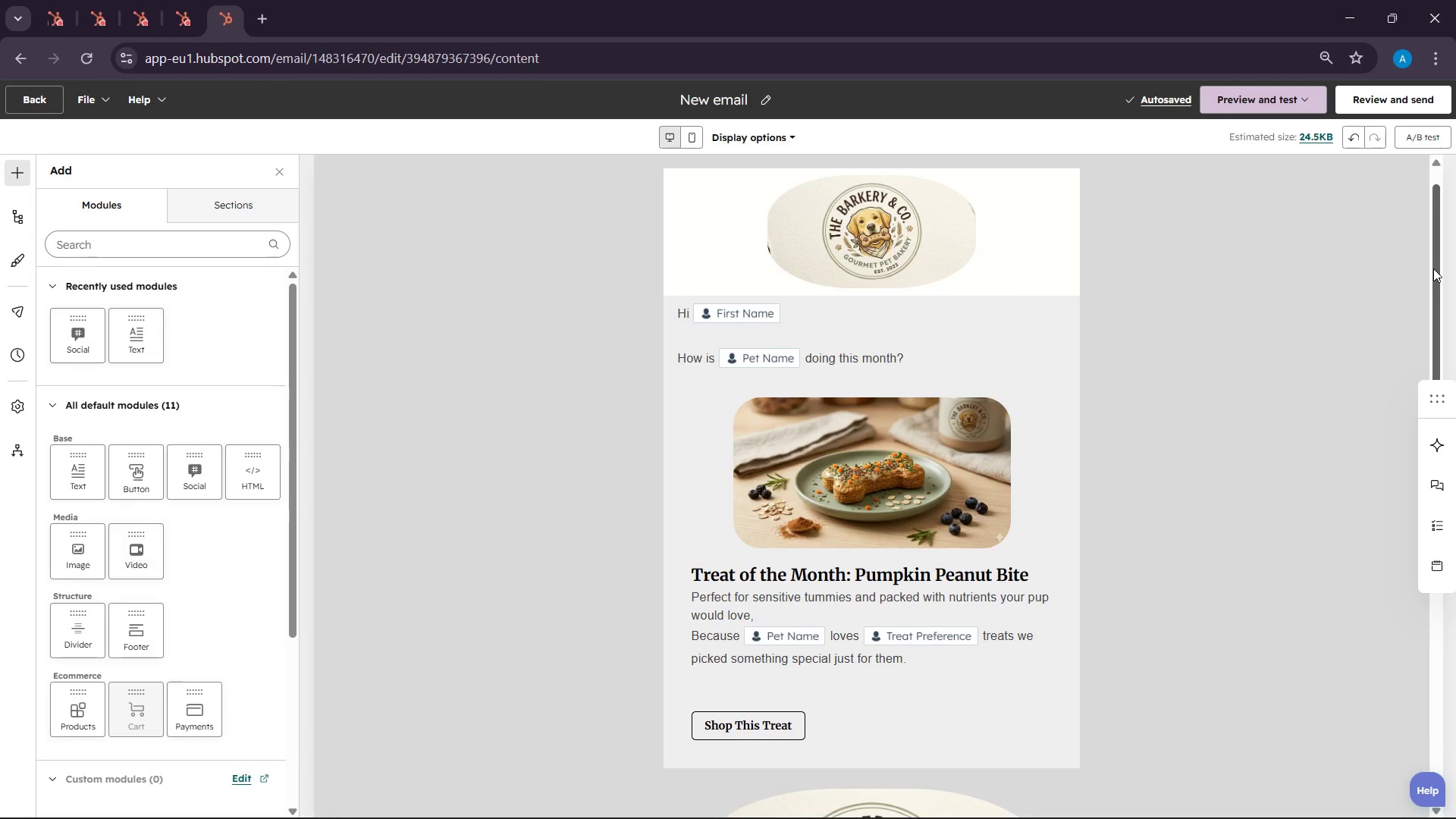 
wait(39.23)
 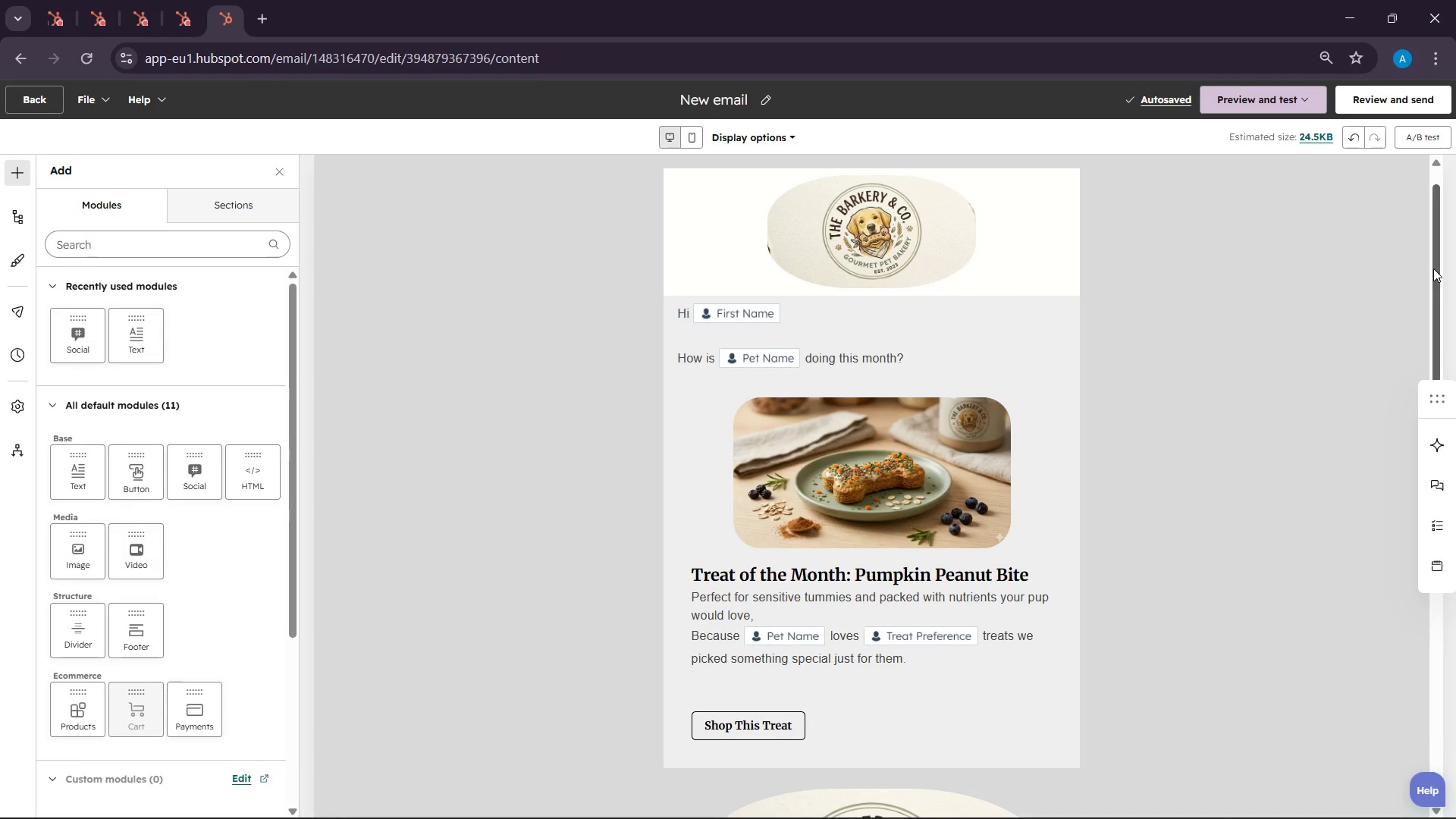 
scroll: coordinate [1112, 566], scroll_direction: down, amount: 3.0
 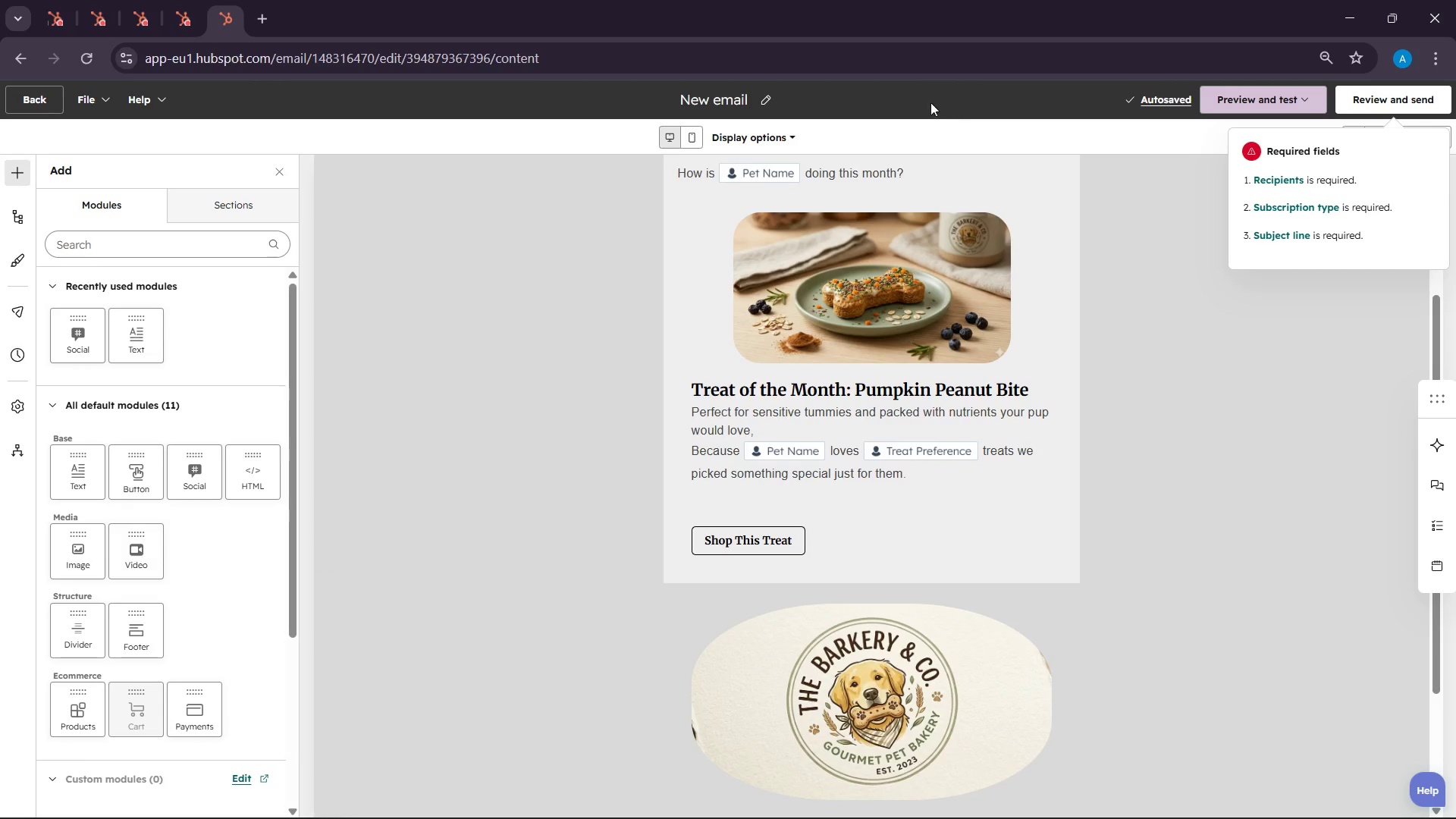 
left_click([905, 100])
 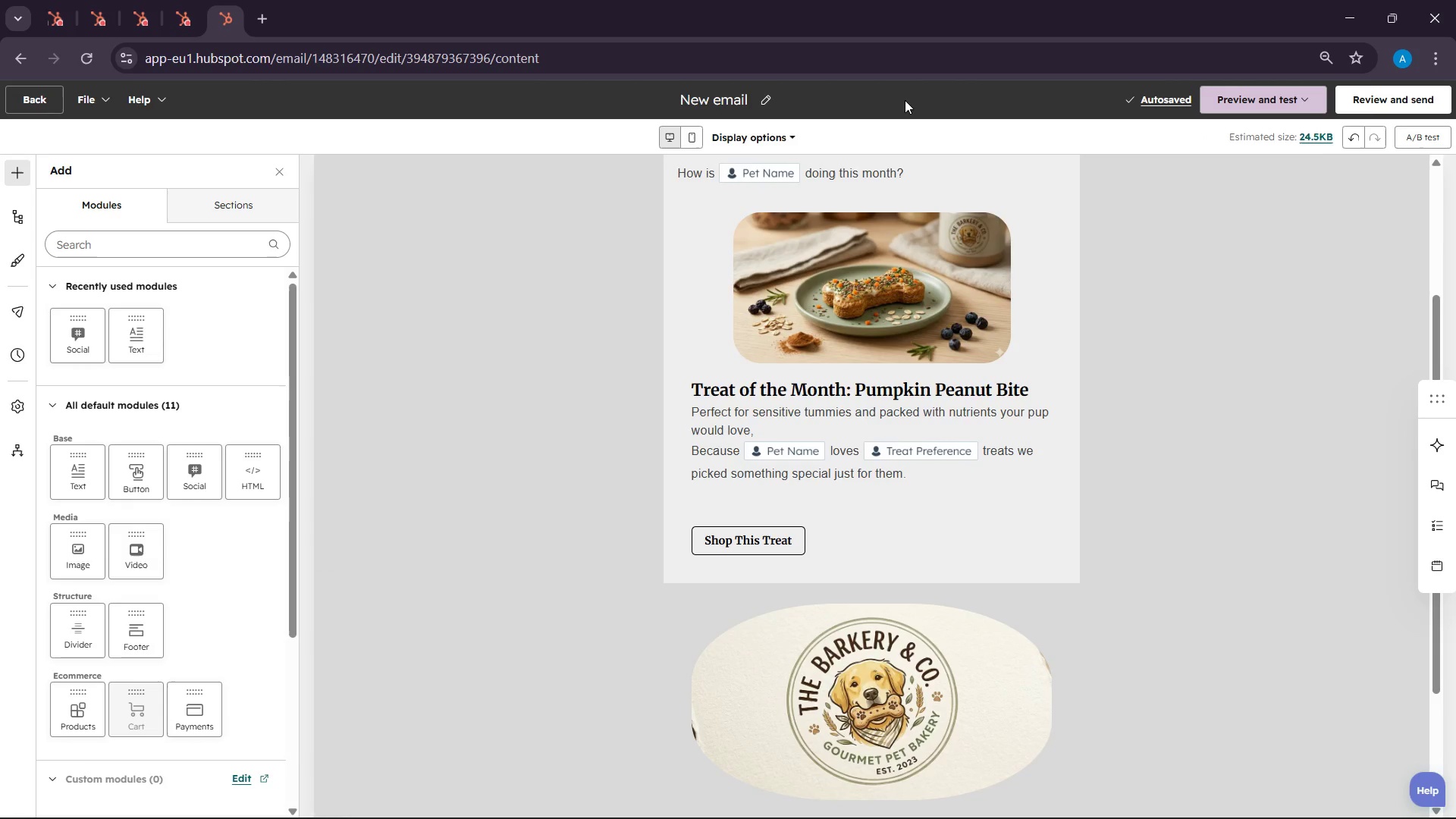 
wait(41.2)
 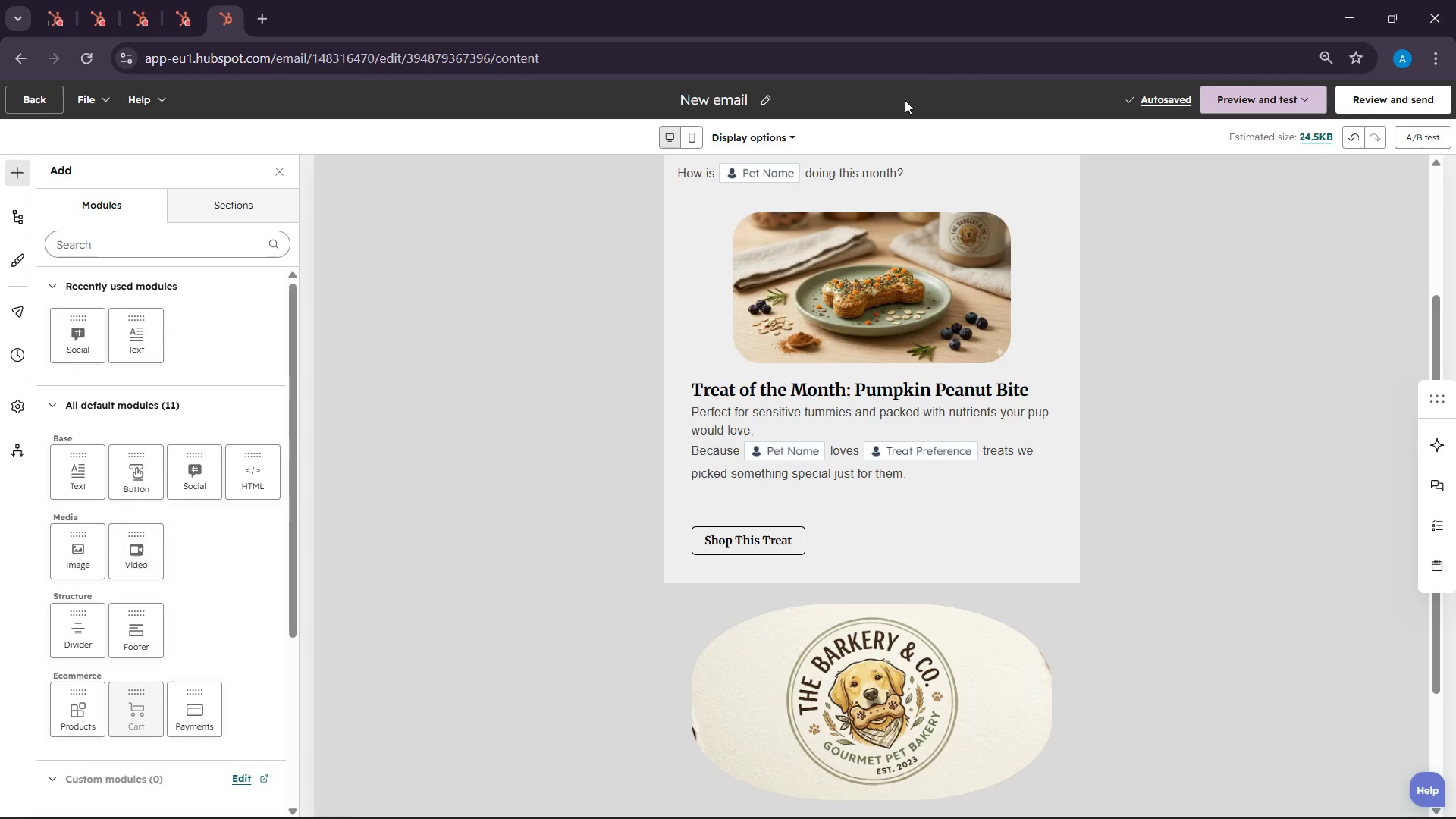 
left_click([924, 453])
 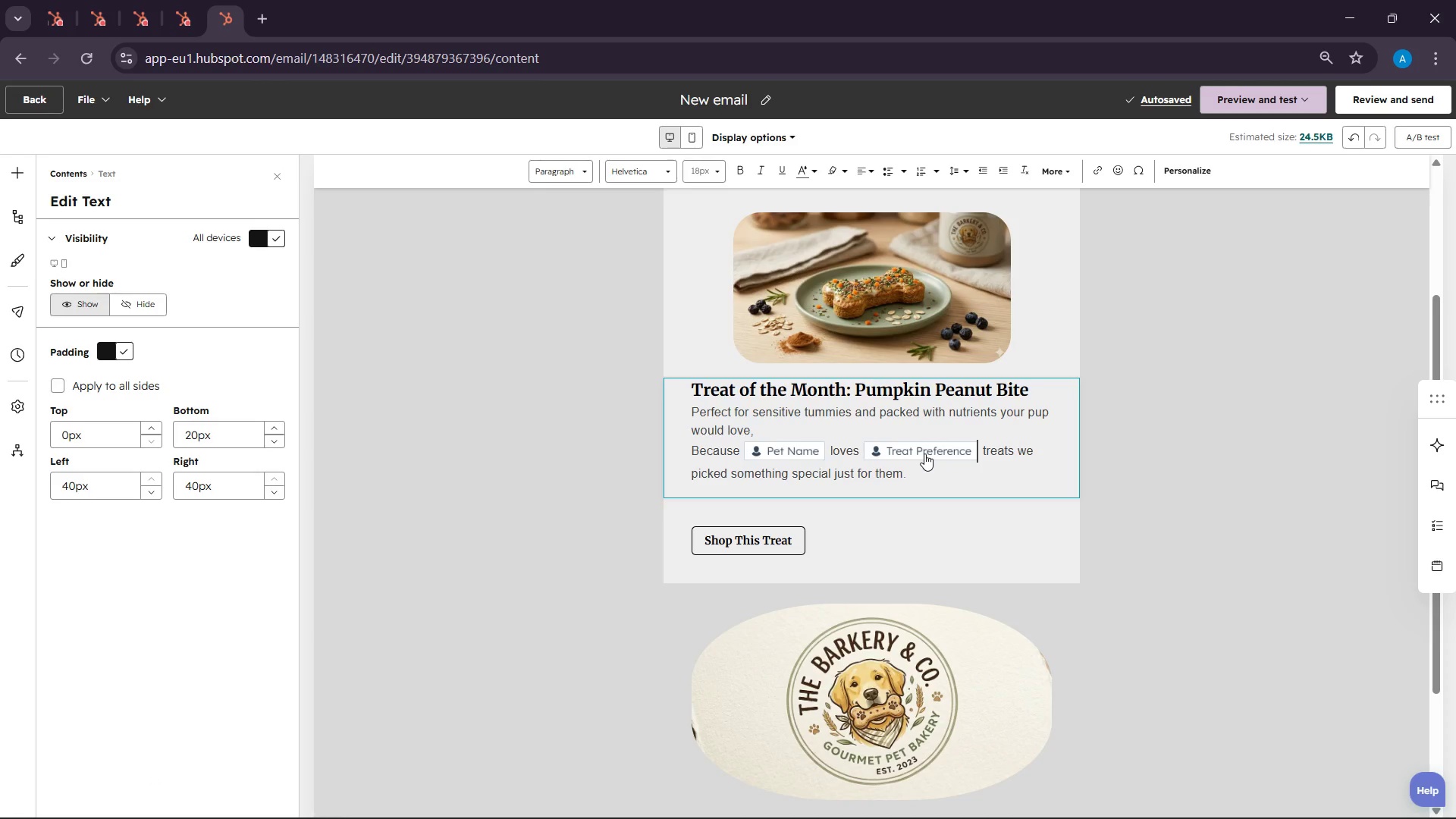 
left_click([924, 453])
 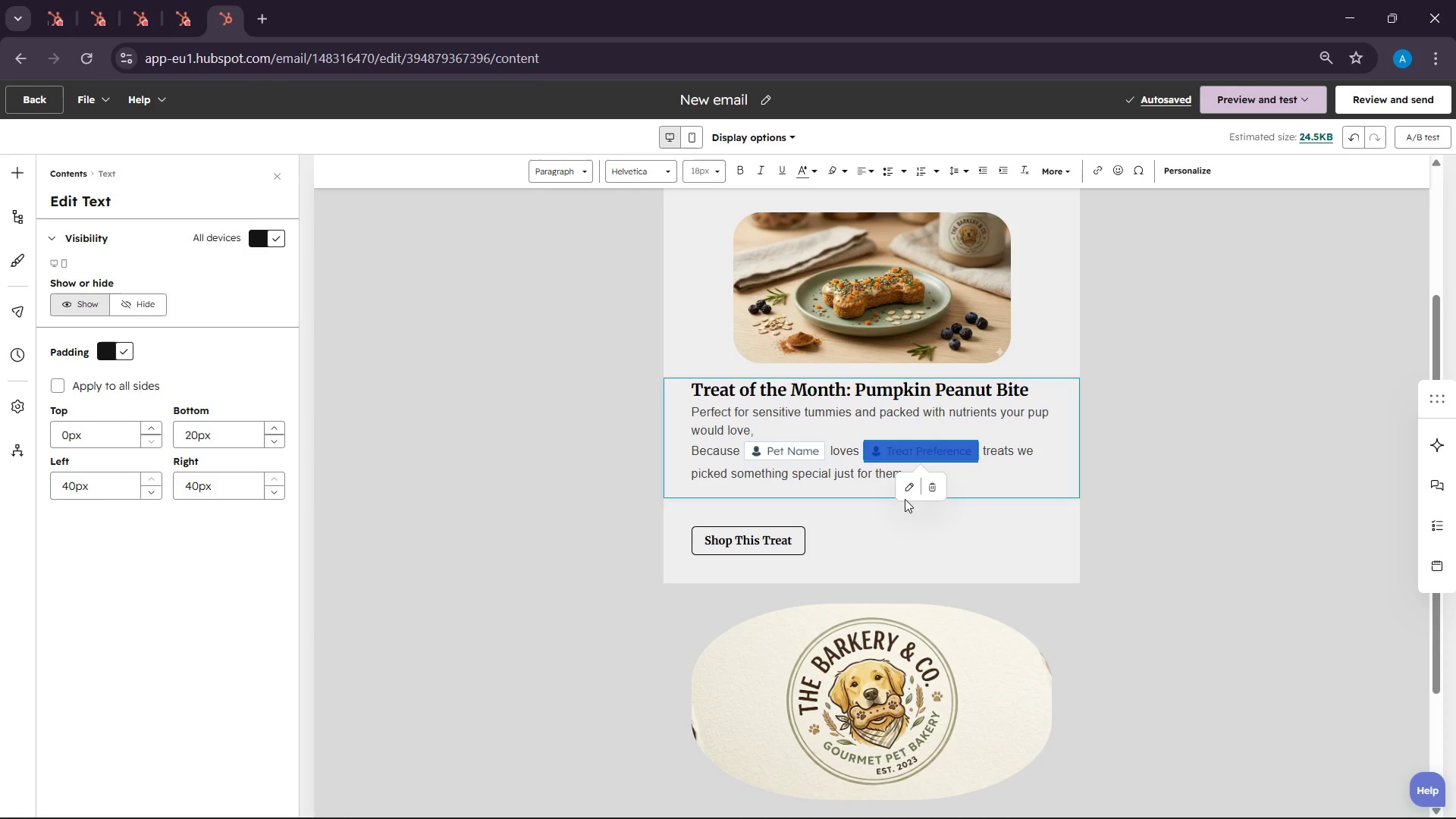 
left_click([911, 491])
 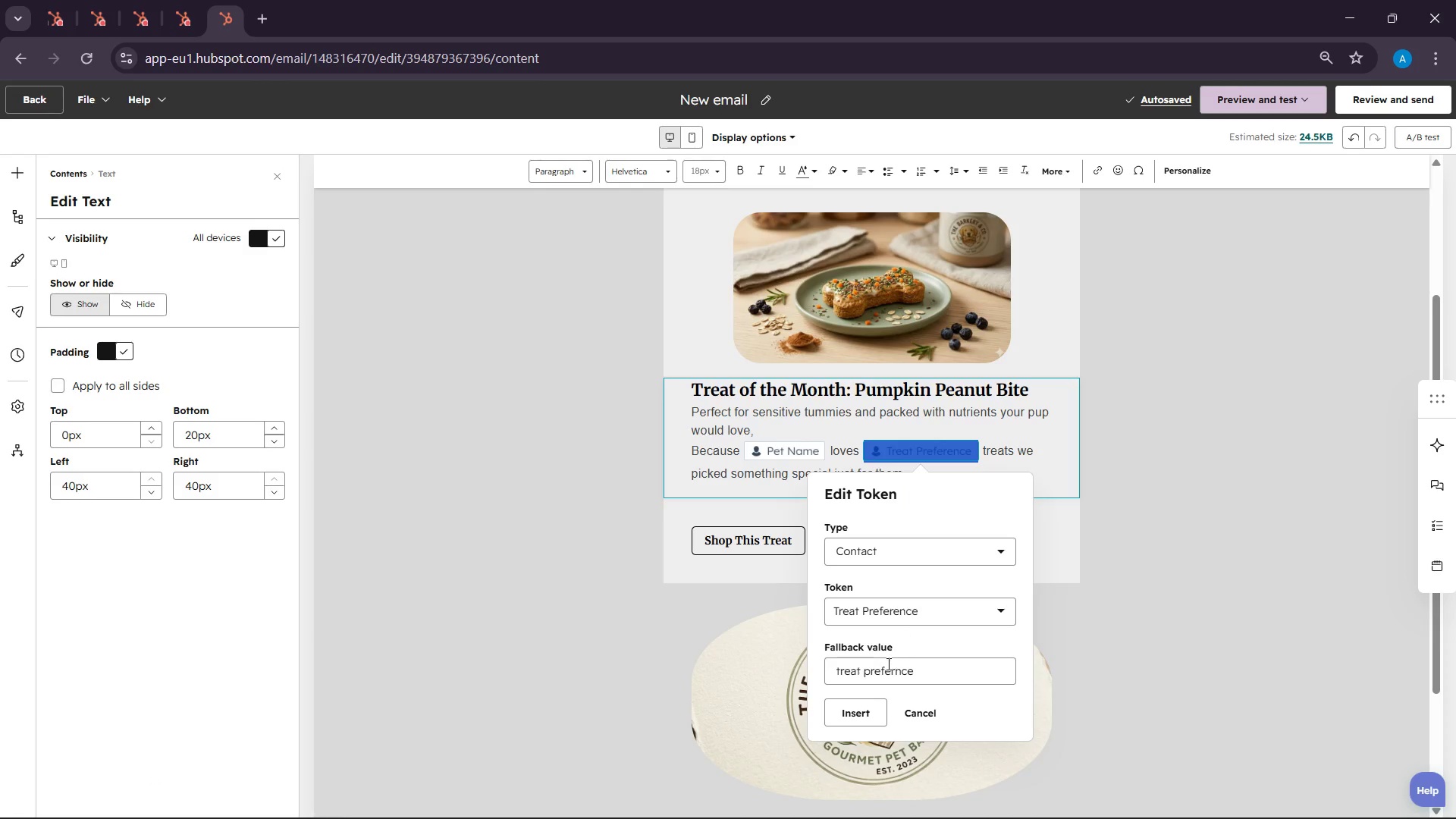 
scroll: coordinate [887, 664], scroll_direction: down, amount: 3.0
 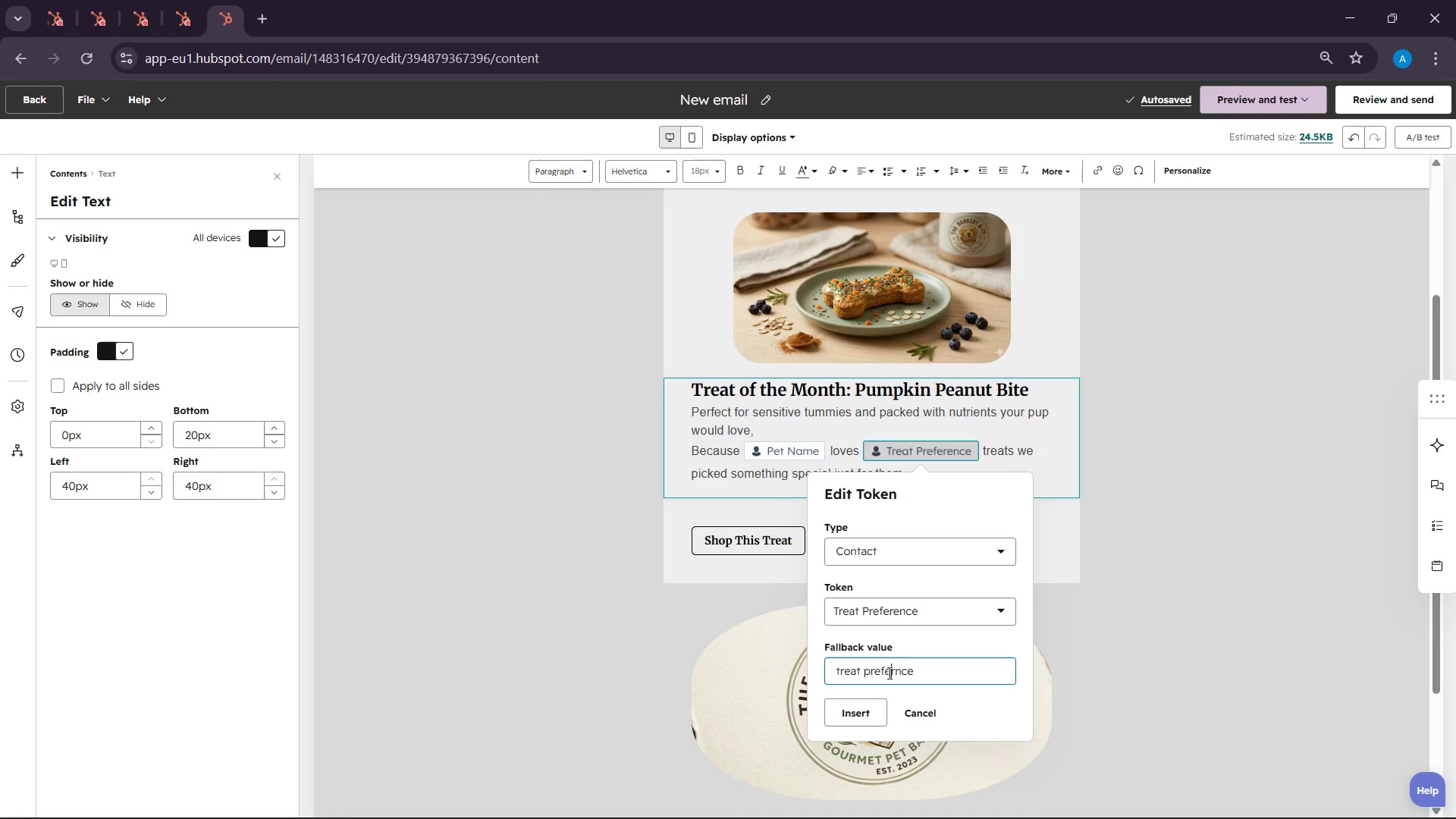 
double_click([888, 673])
 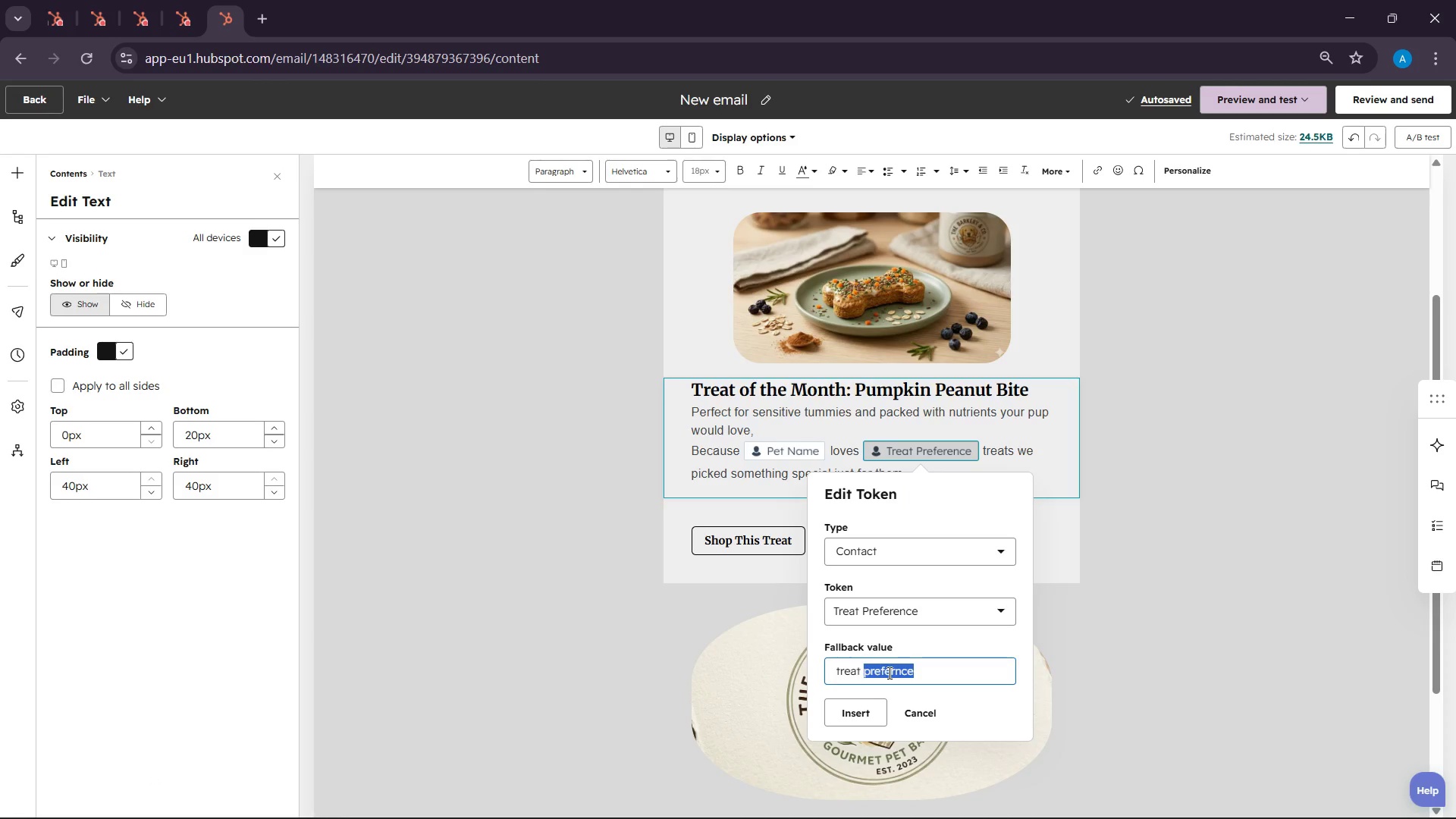 
triple_click([888, 673])
 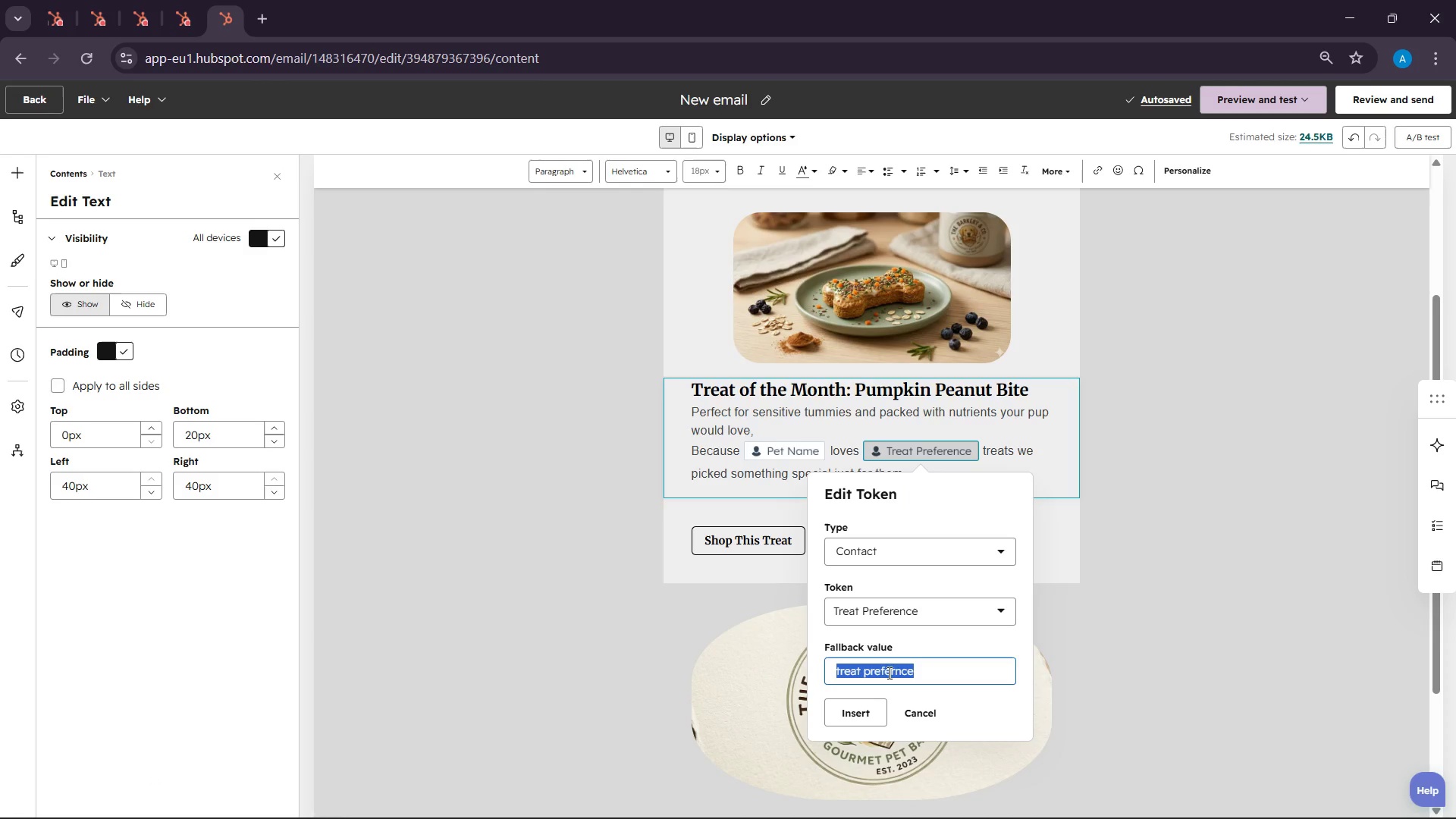 
wait(6.75)
 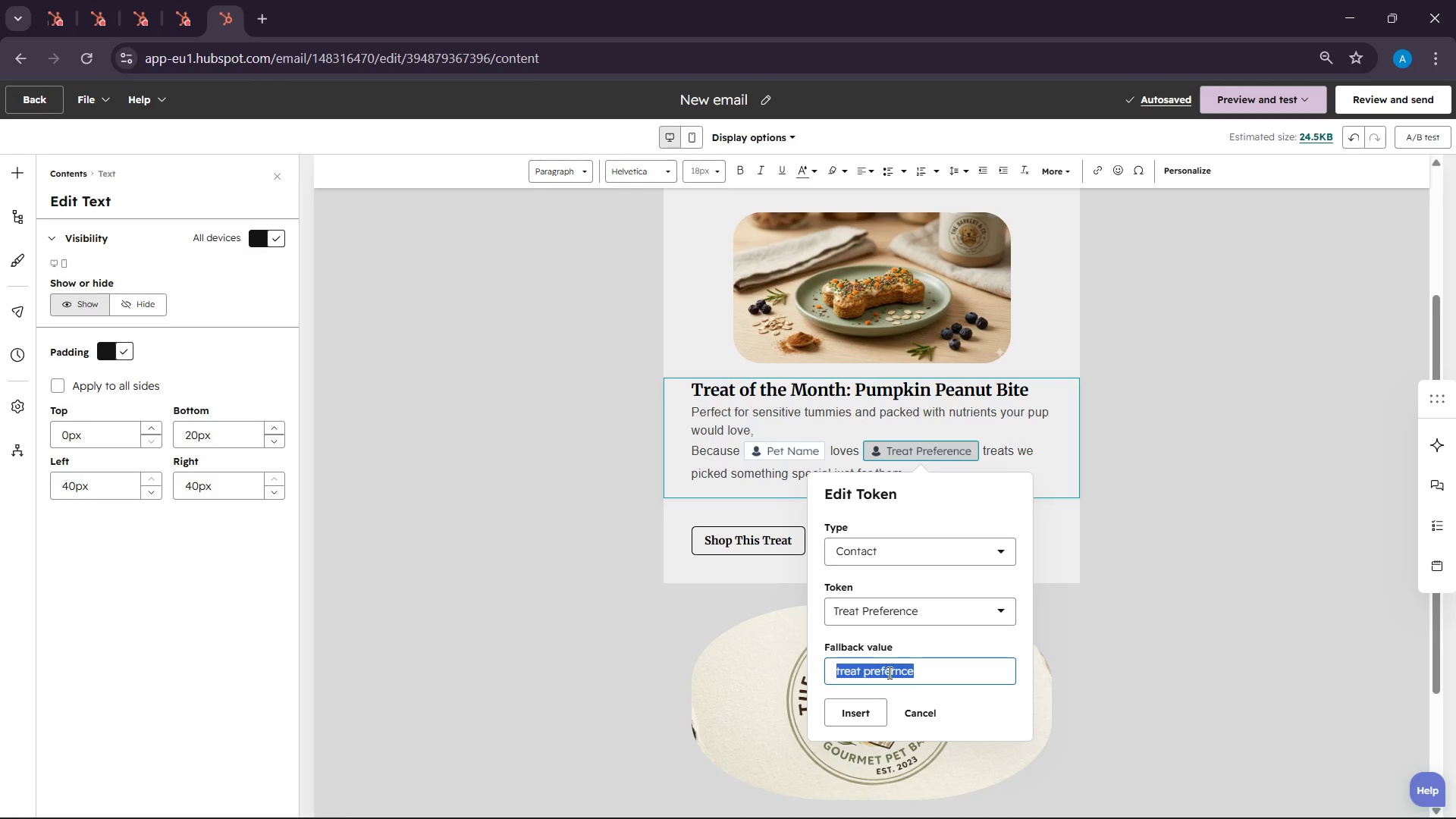 
key(T)
 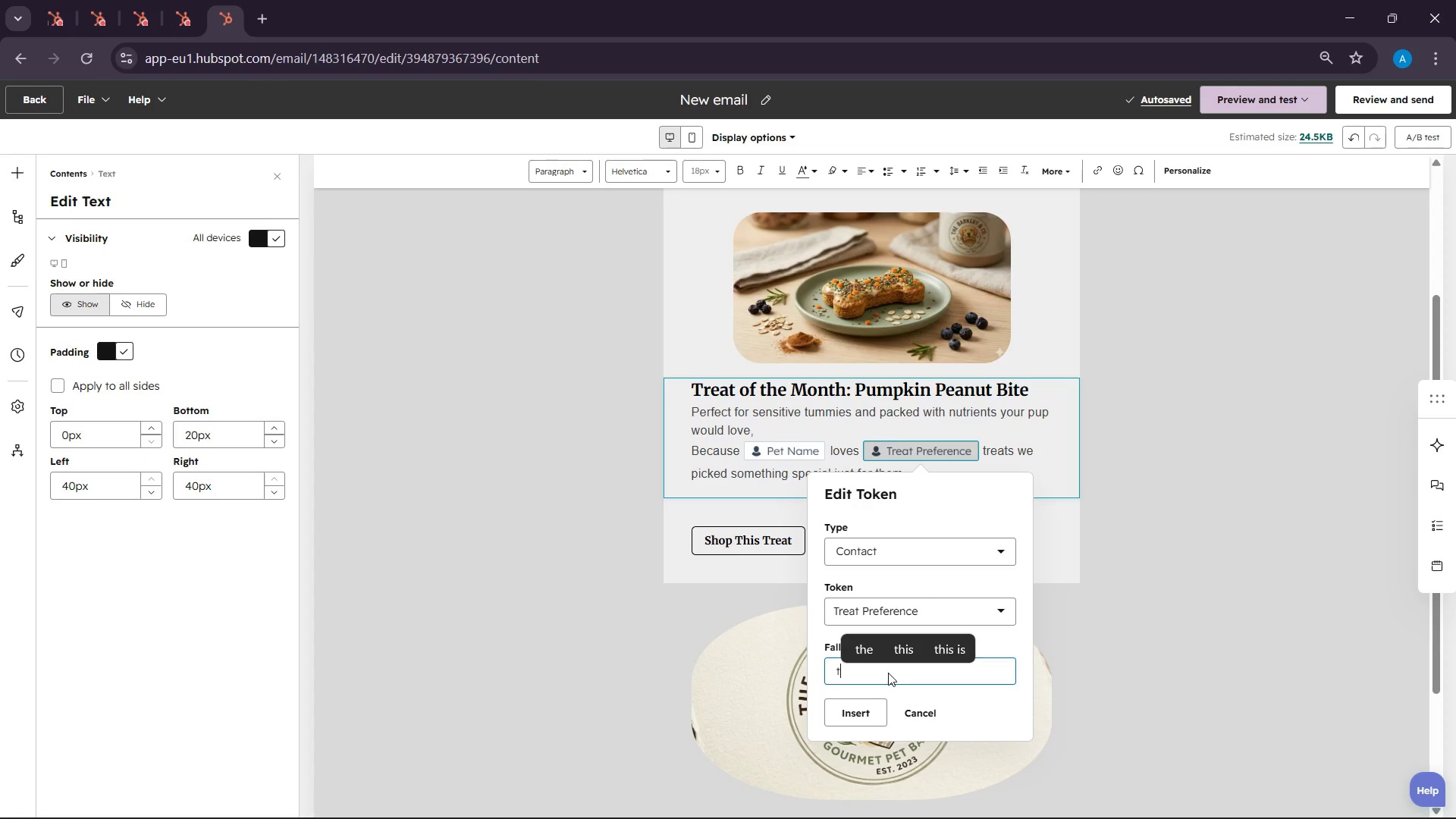 
key(Backspace)
 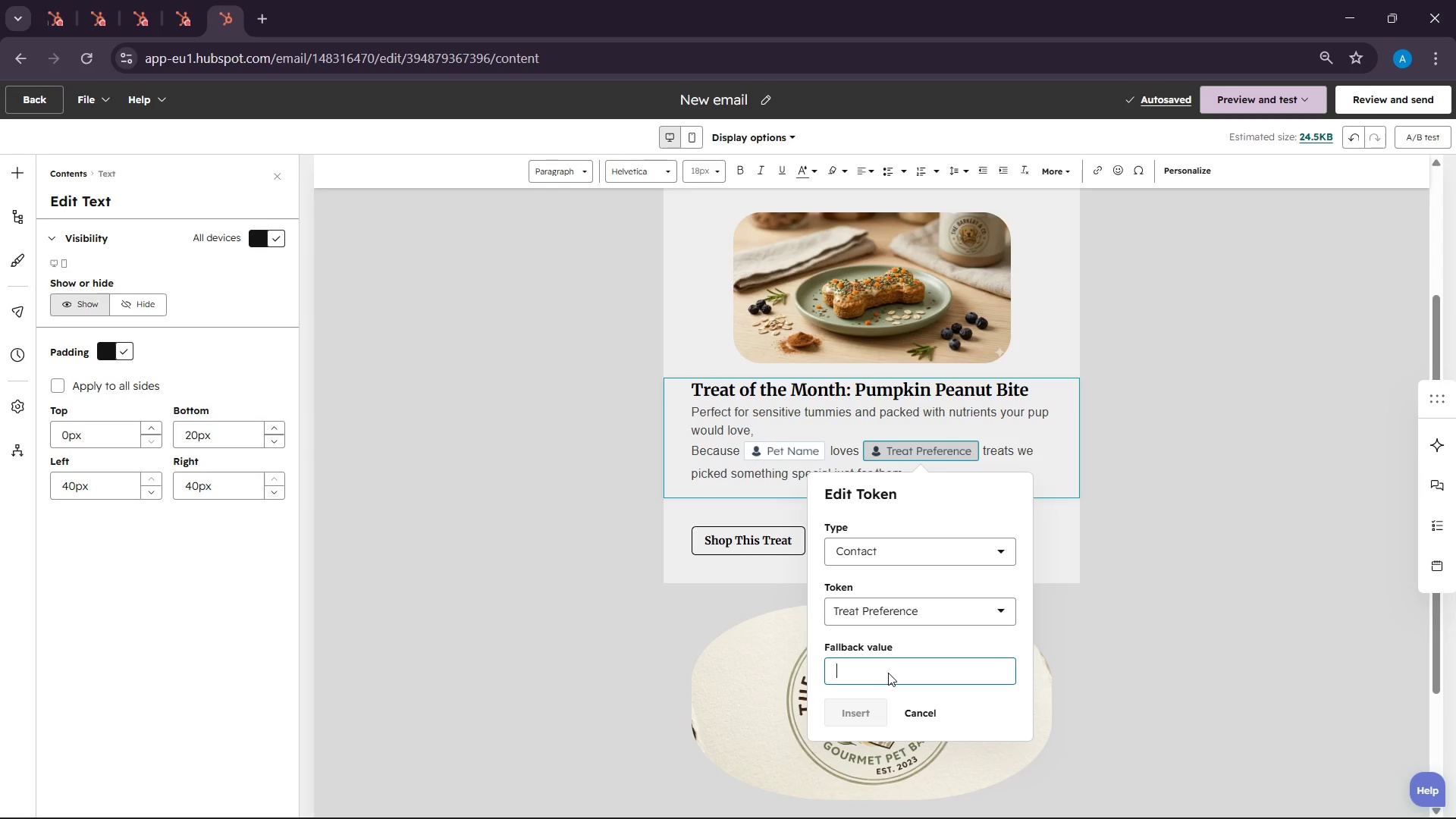 
wait(6.48)
 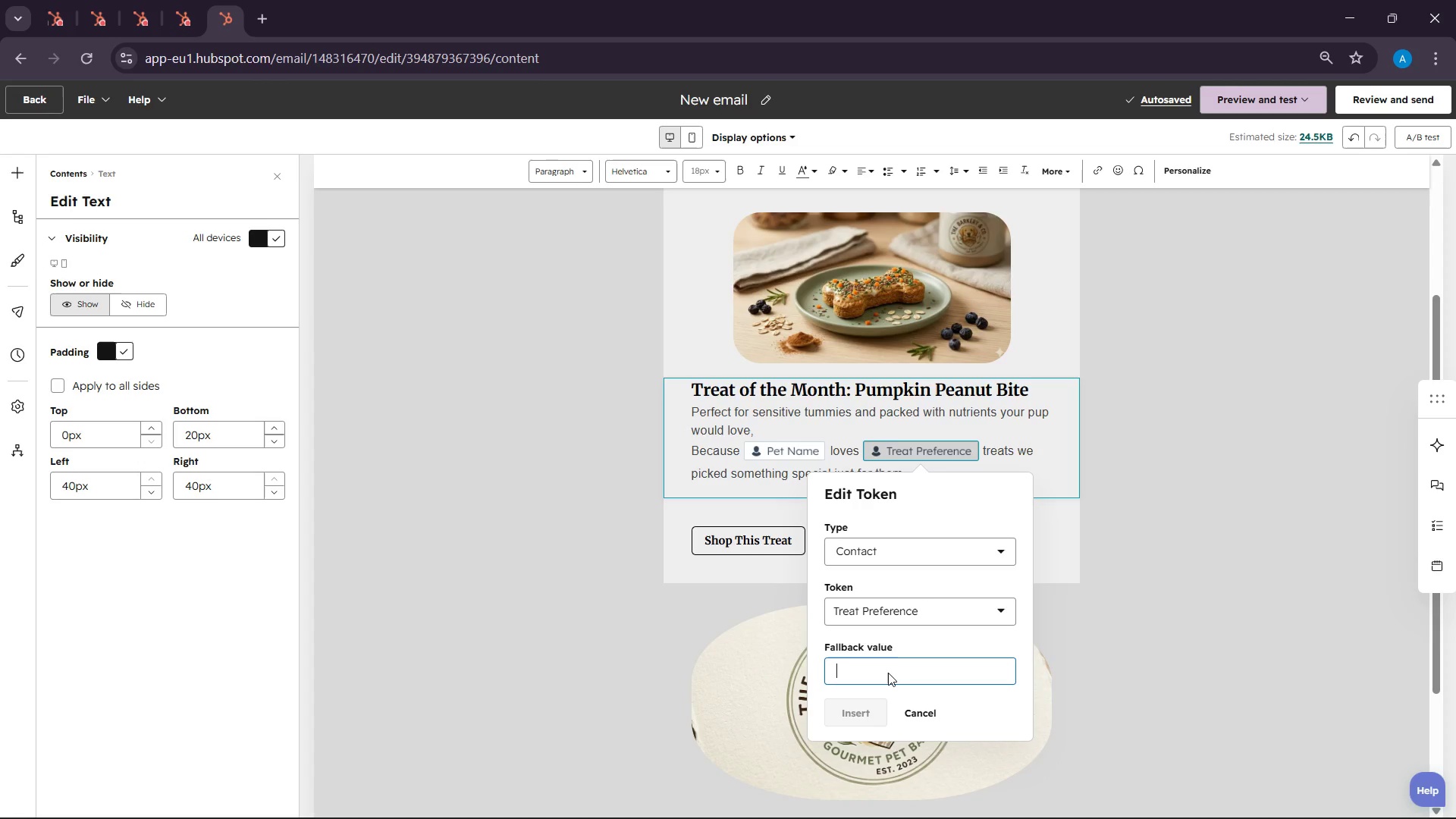 
type(treay)
key(Backspace)
type(tment)
 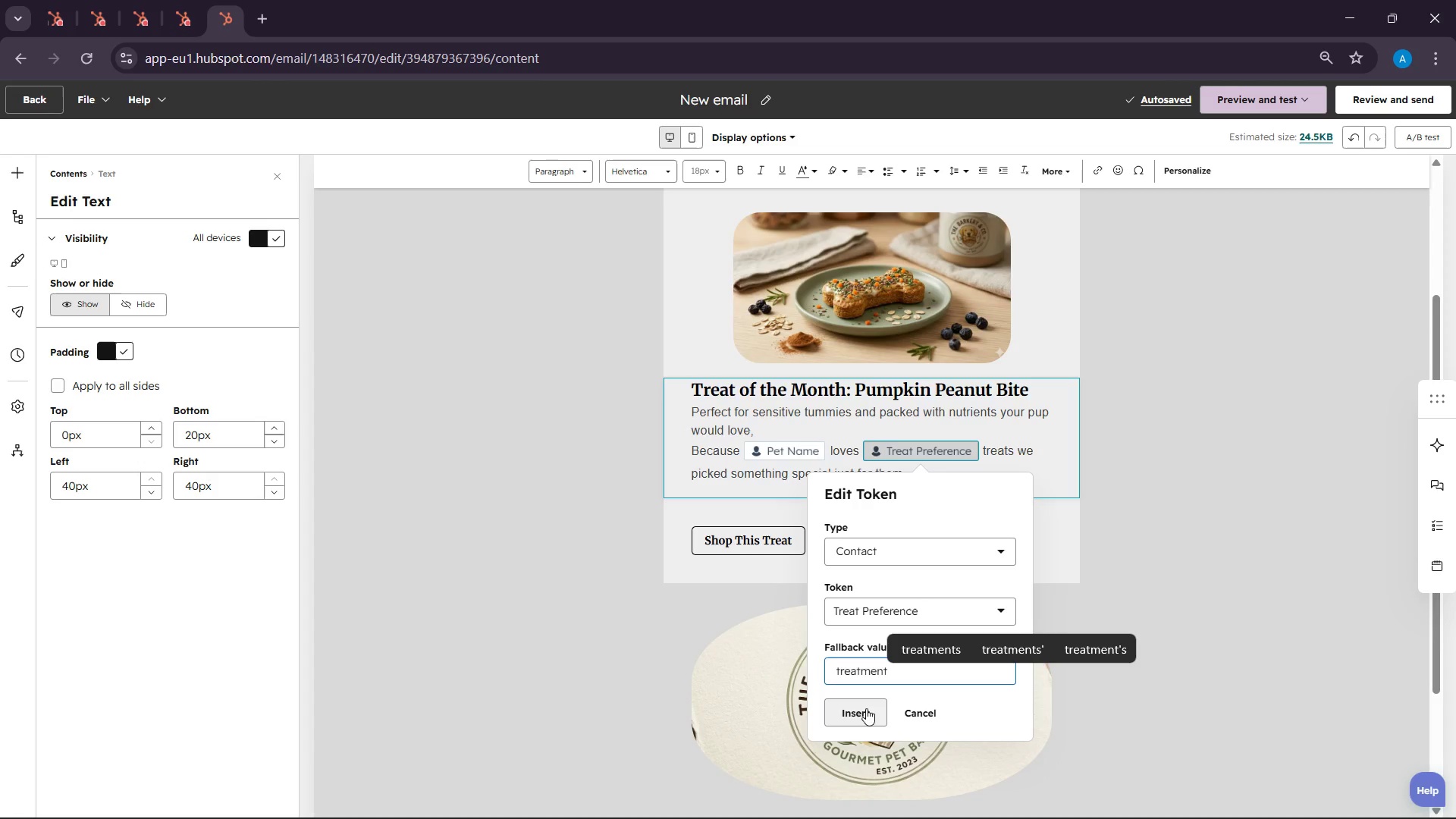 
left_click([862, 710])
 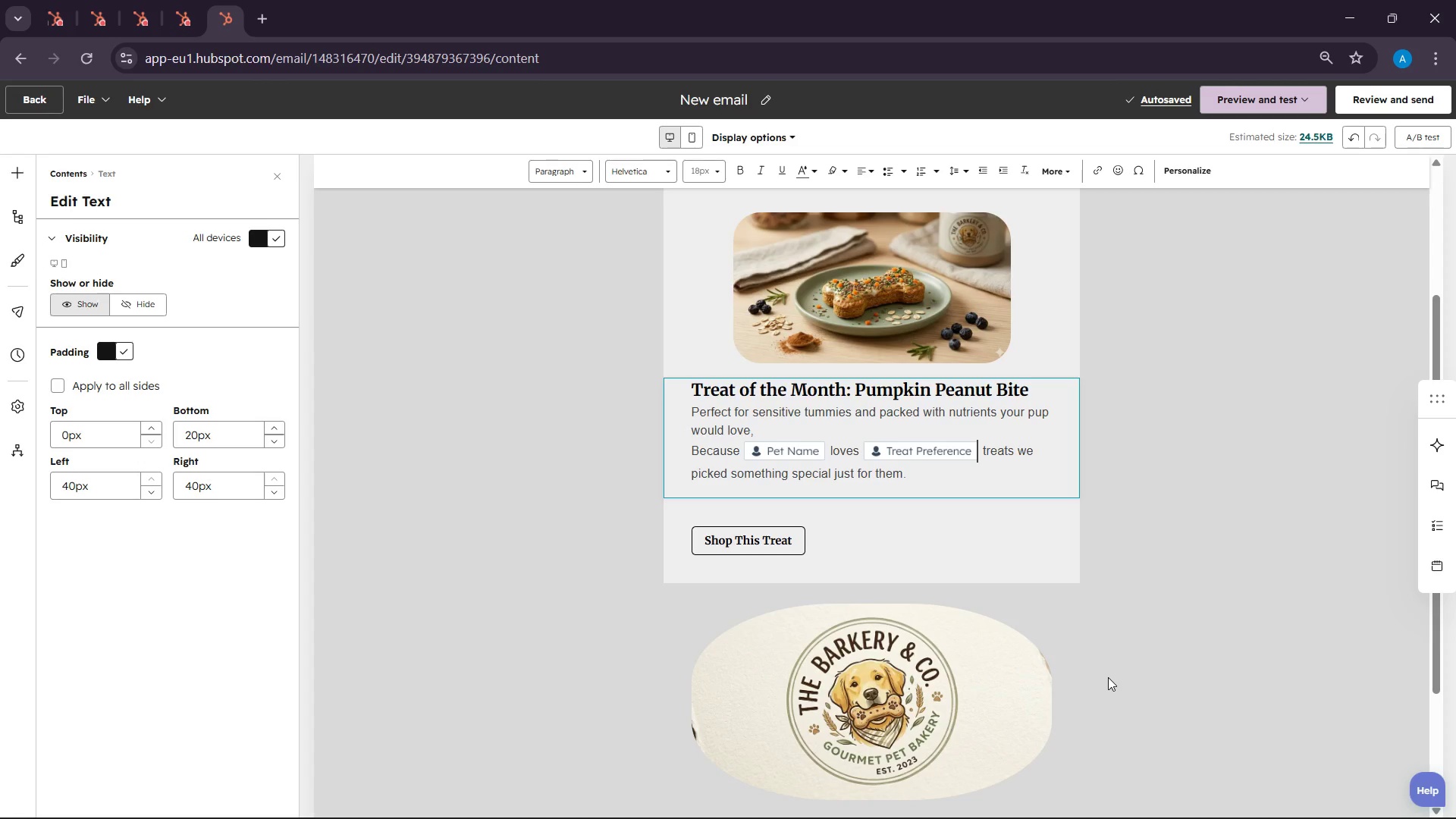 
wait(9.78)
 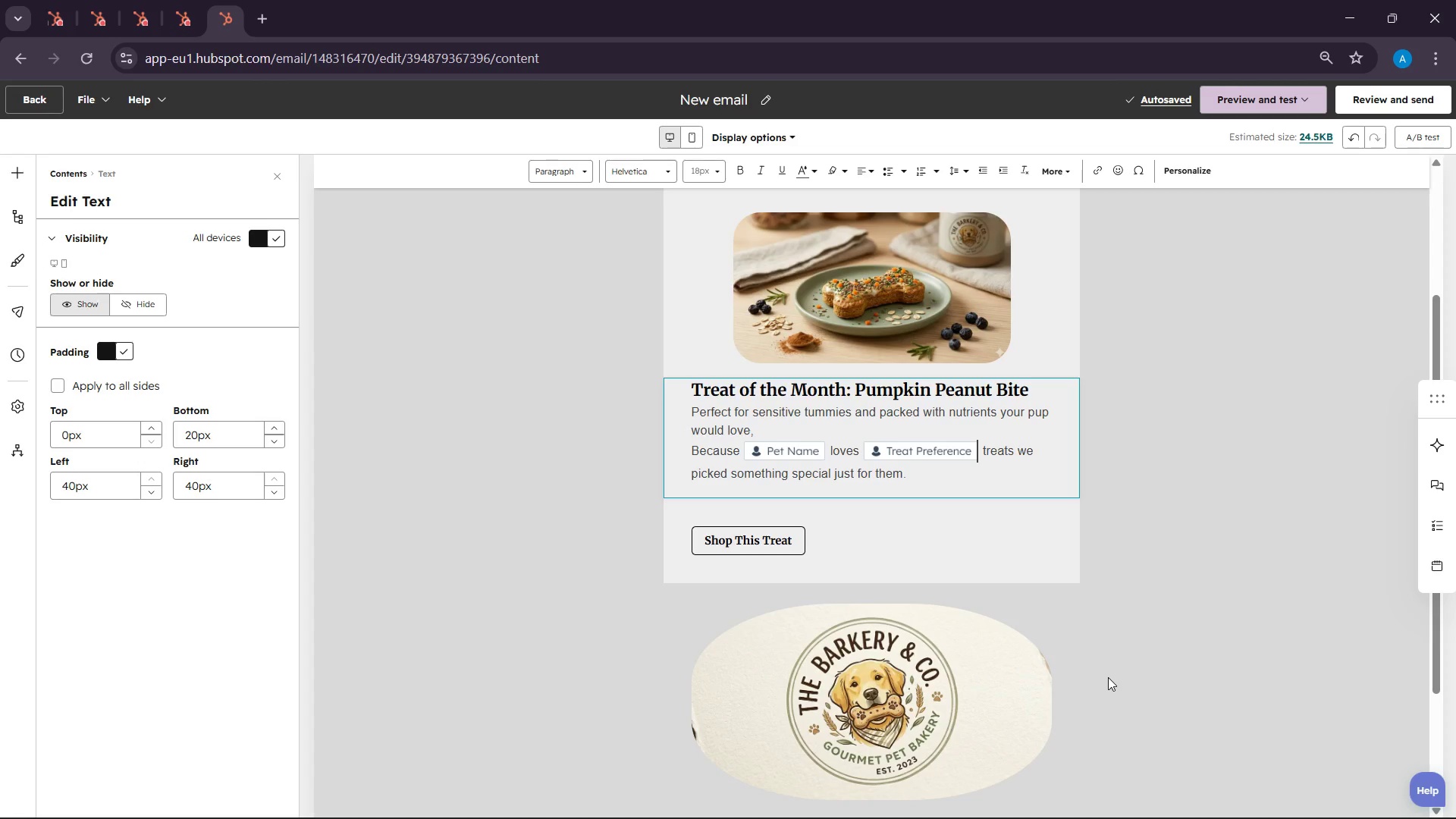 
scroll: coordinate [1210, 564], scroll_direction: up, amount: 11.0
 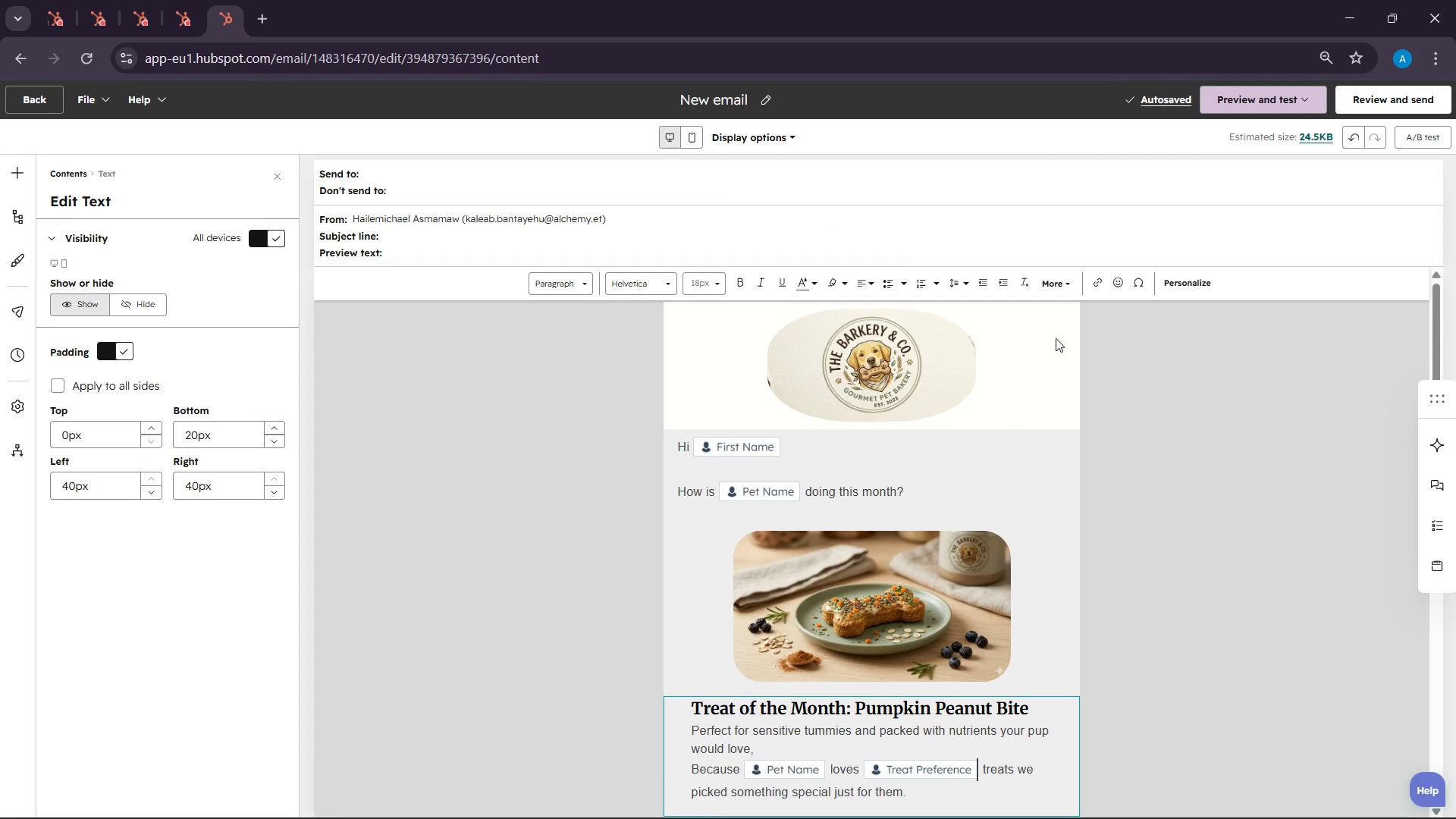 
left_click([1045, 338])
 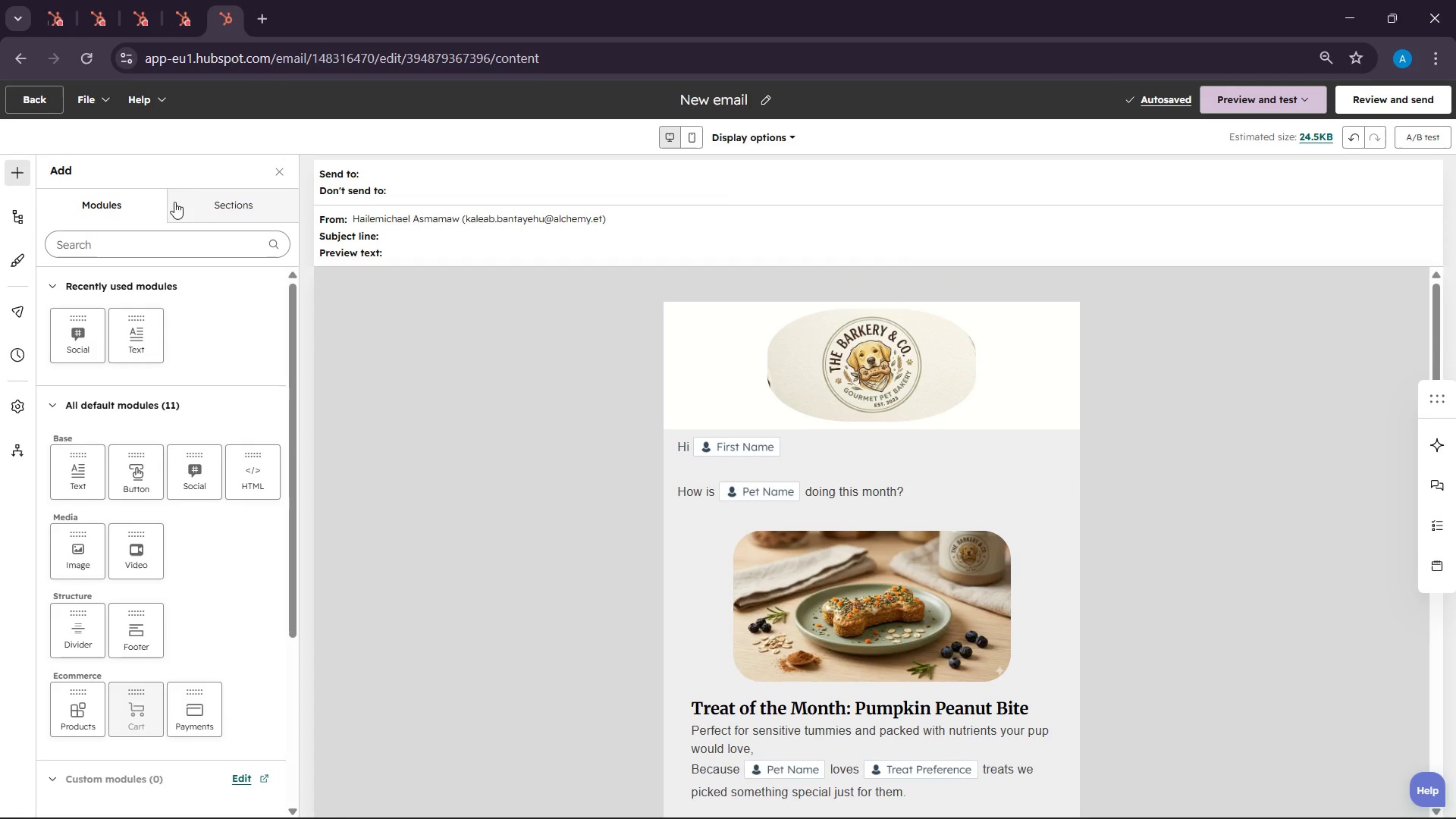 
scroll: coordinate [196, 299], scroll_direction: down, amount: 3.0
 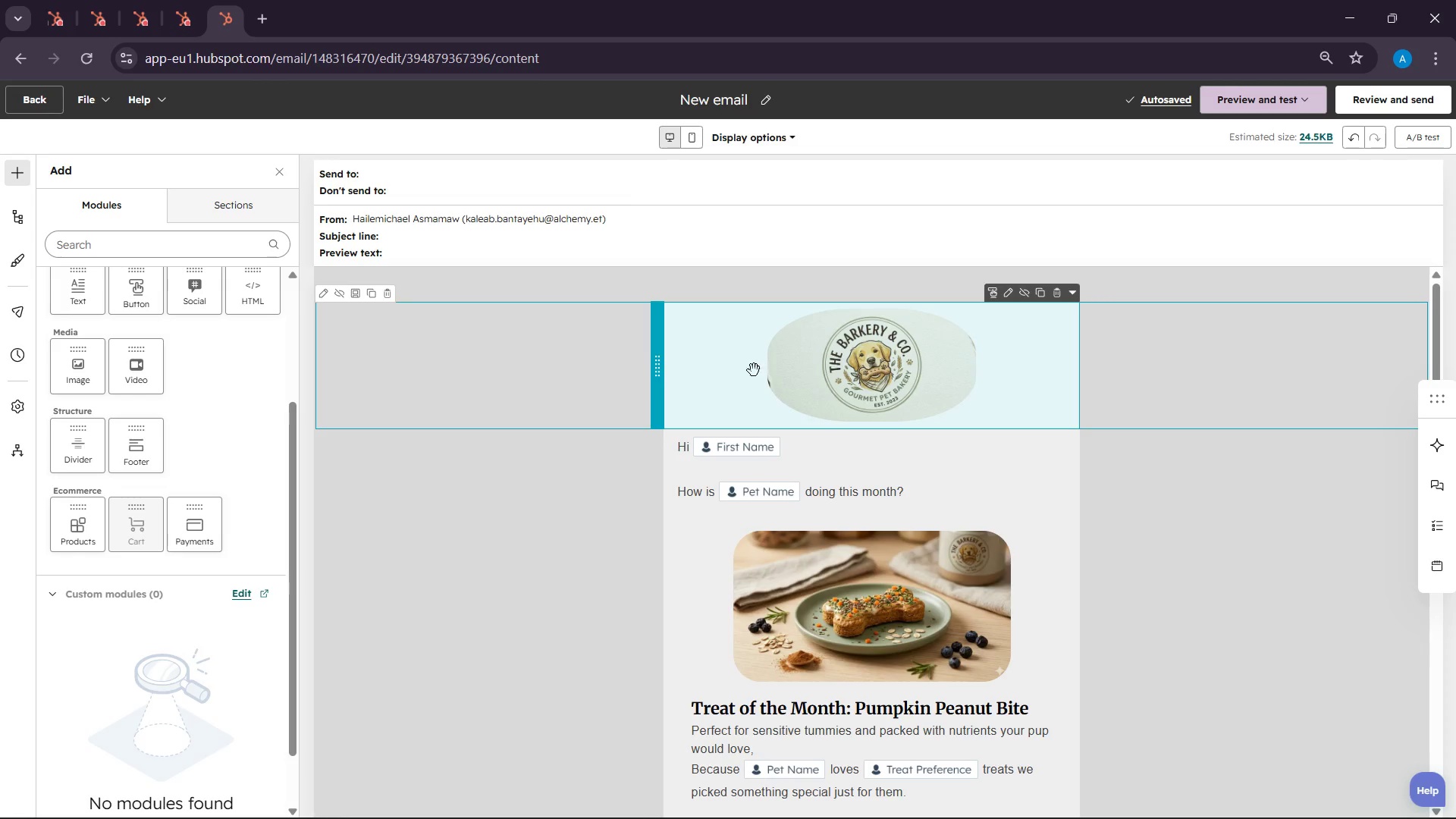 
double_click([743, 368])
 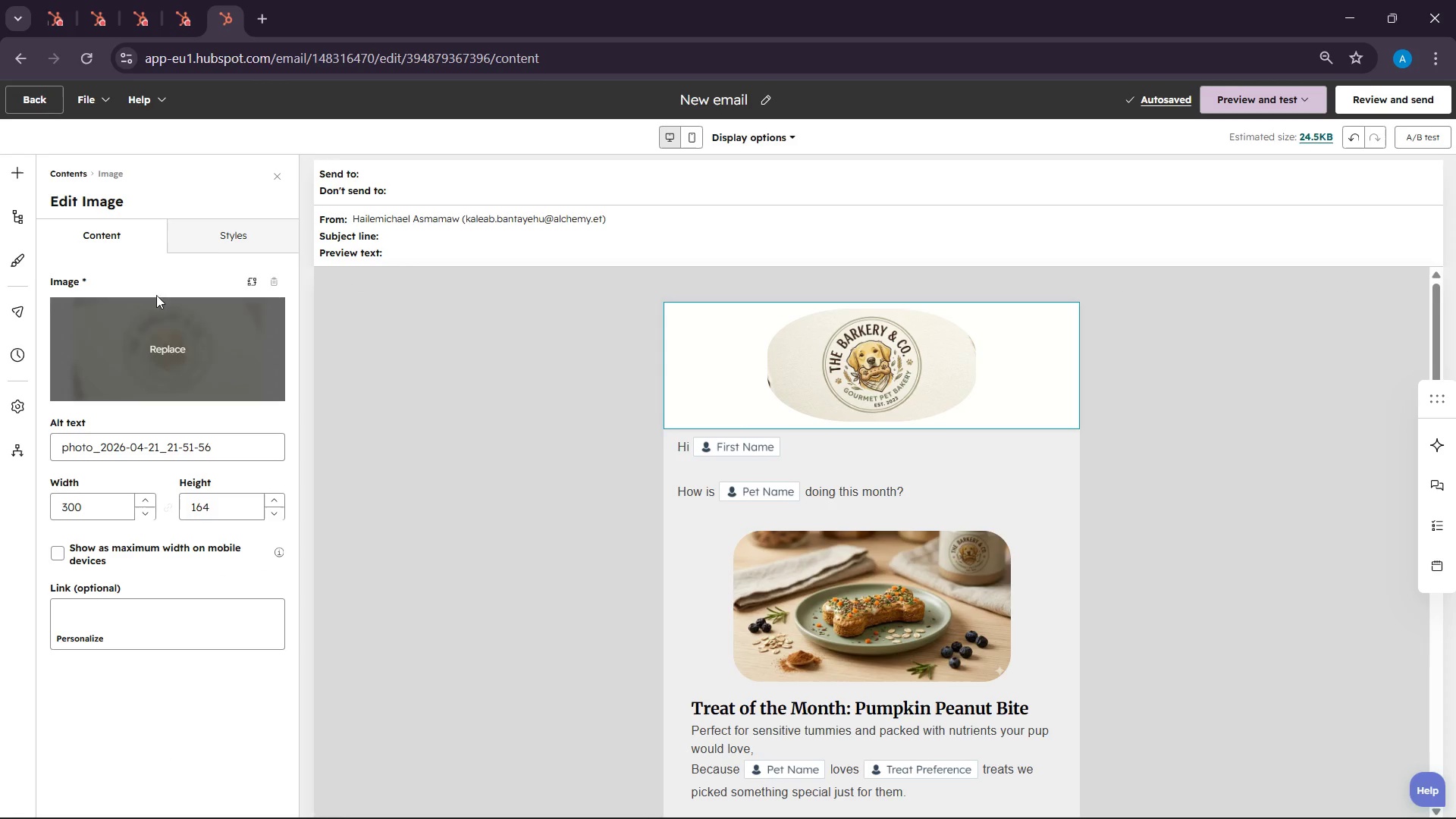 
left_click([237, 237])
 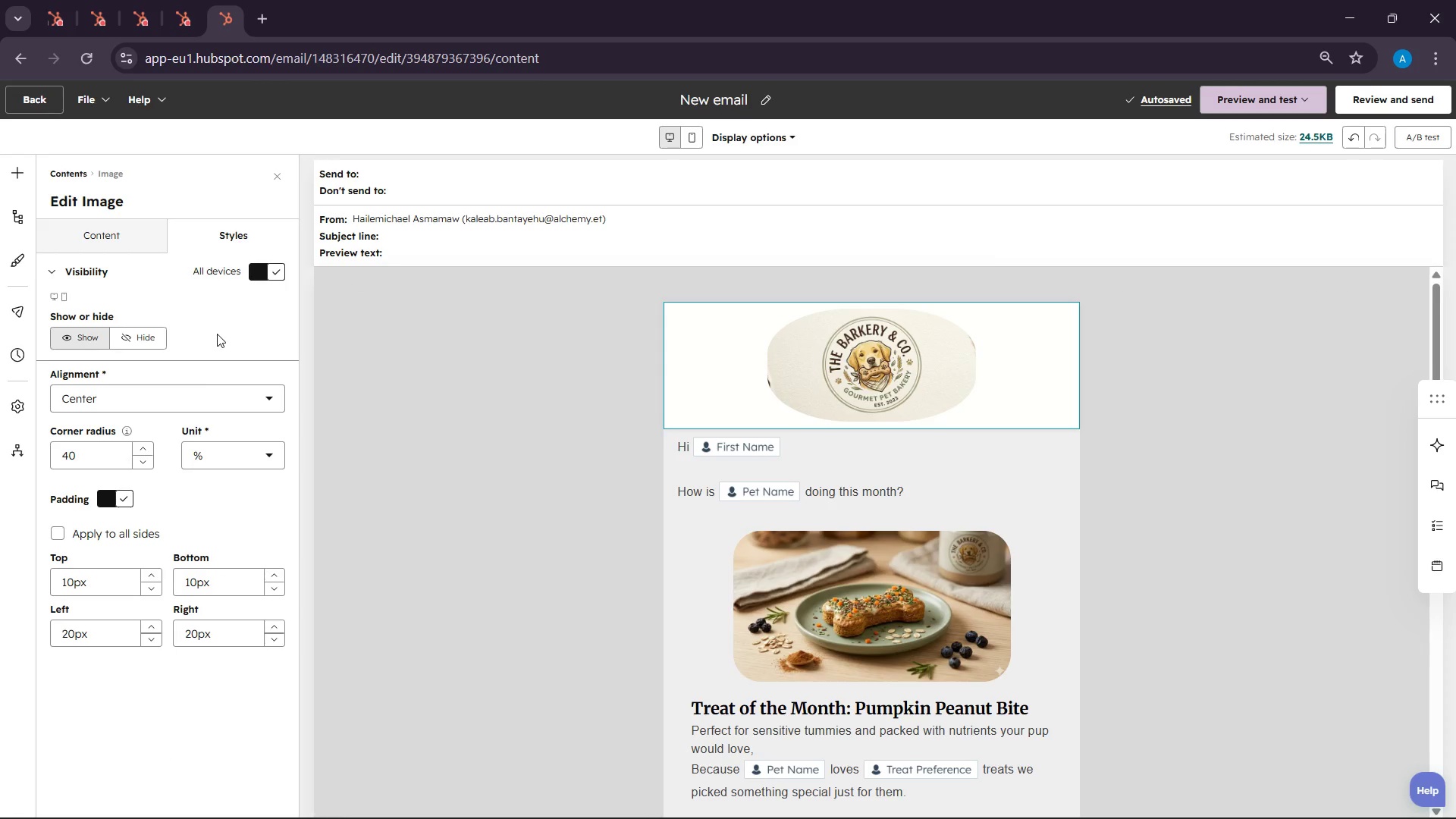 
scroll: coordinate [198, 375], scroll_direction: down, amount: 2.0
 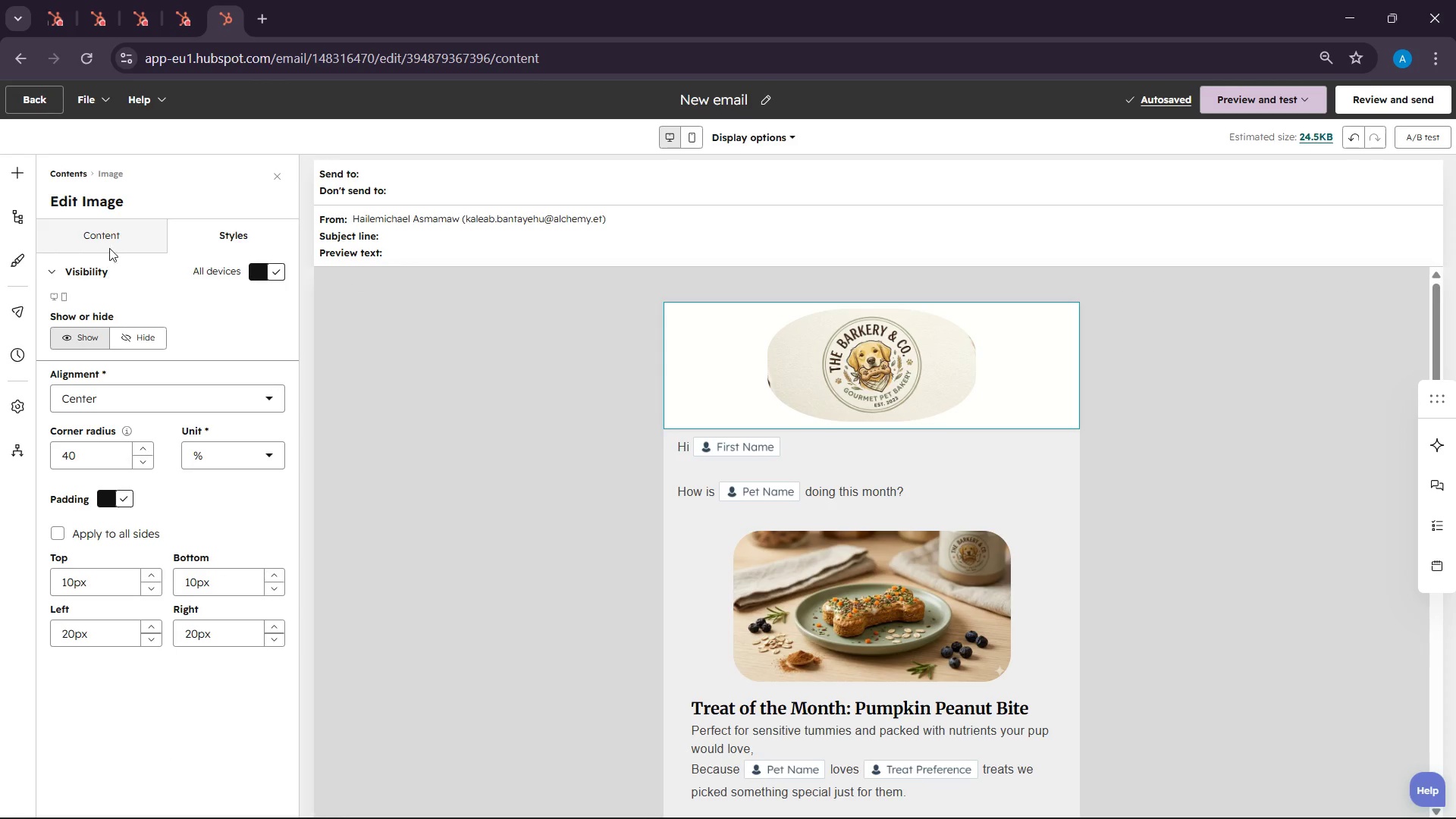 
left_click([109, 231])
 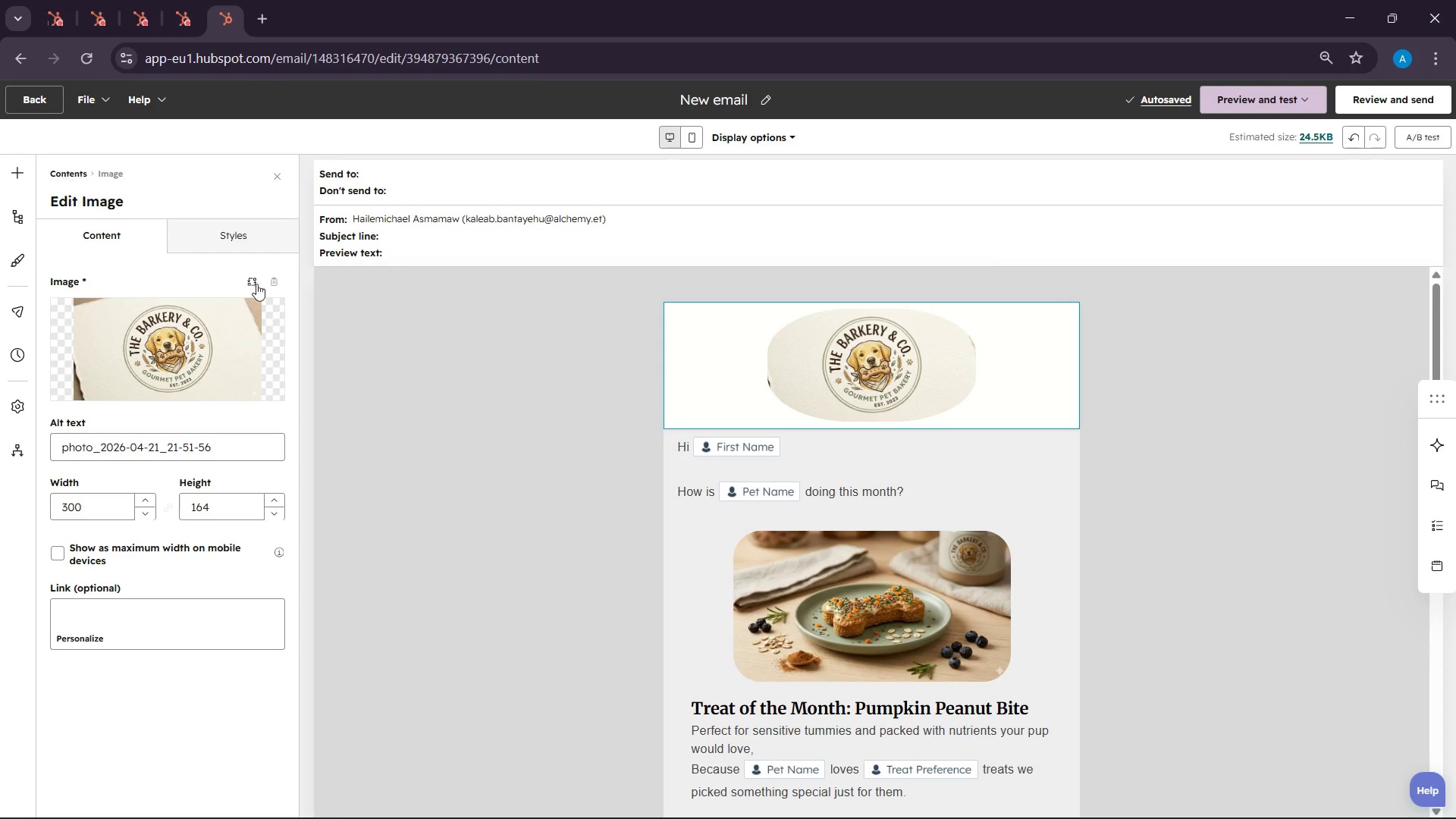 
left_click([240, 226])
 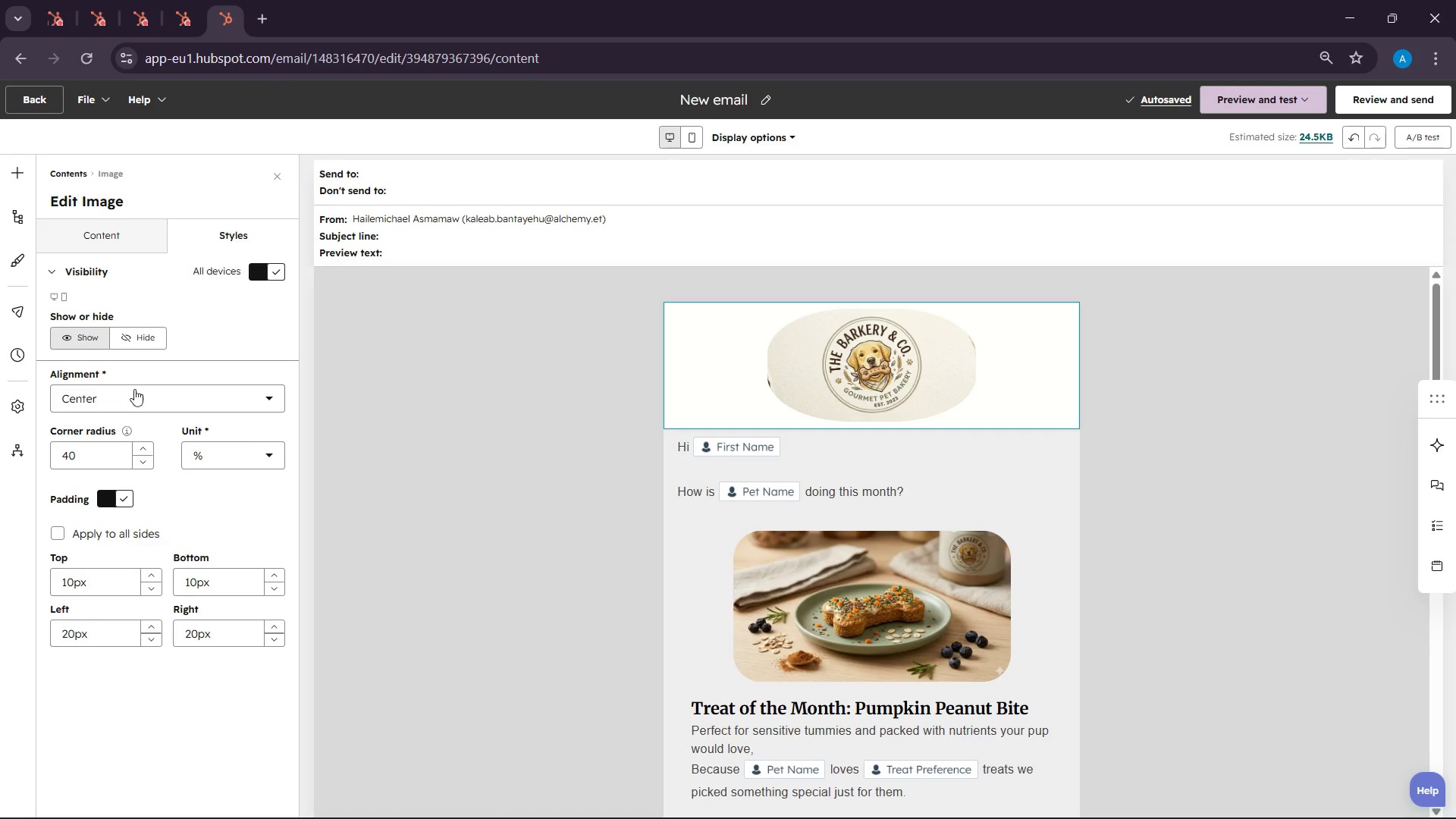 
scroll: coordinate [162, 425], scroll_direction: down, amount: 2.0
 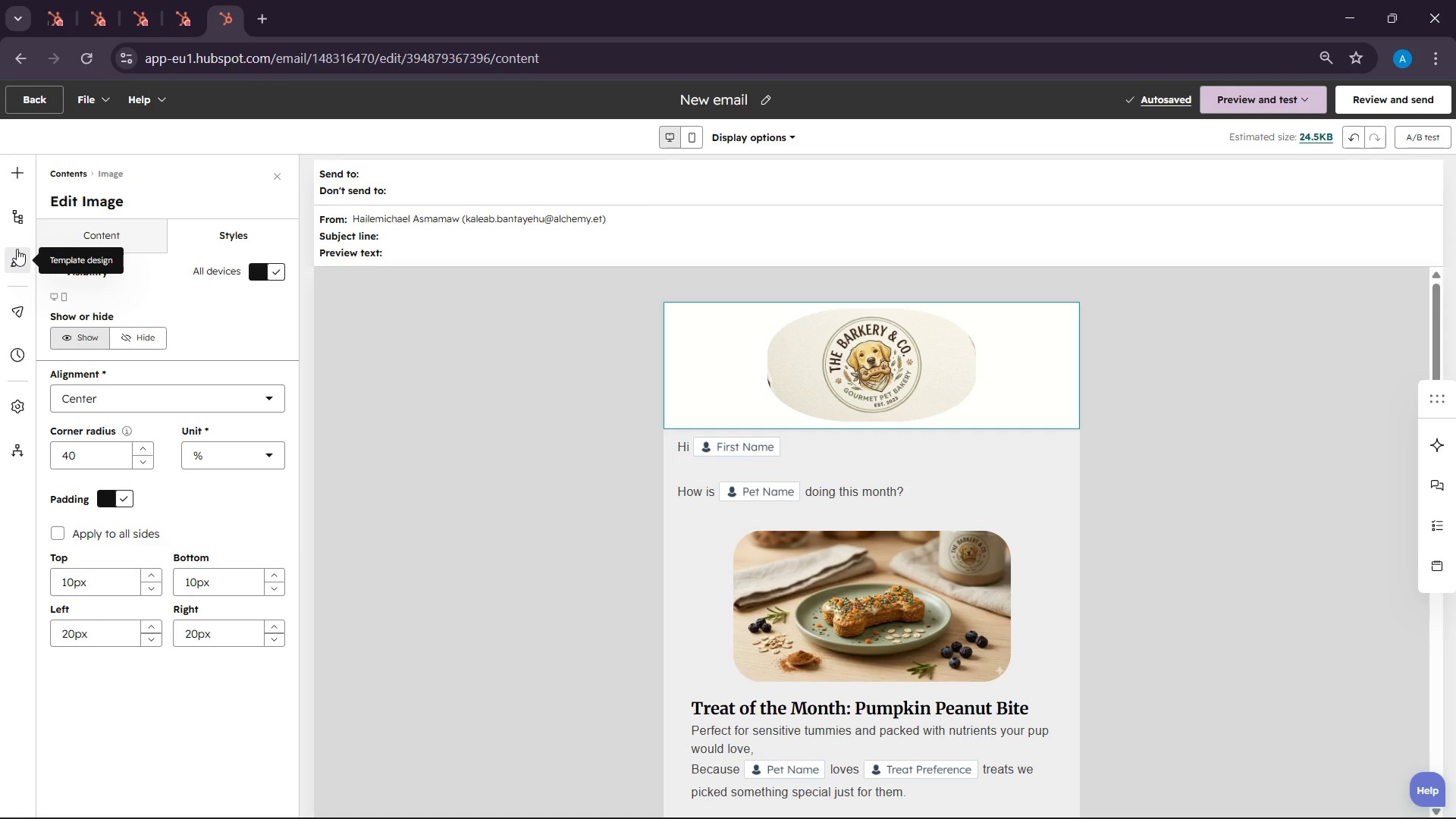 
left_click([17, 249])
 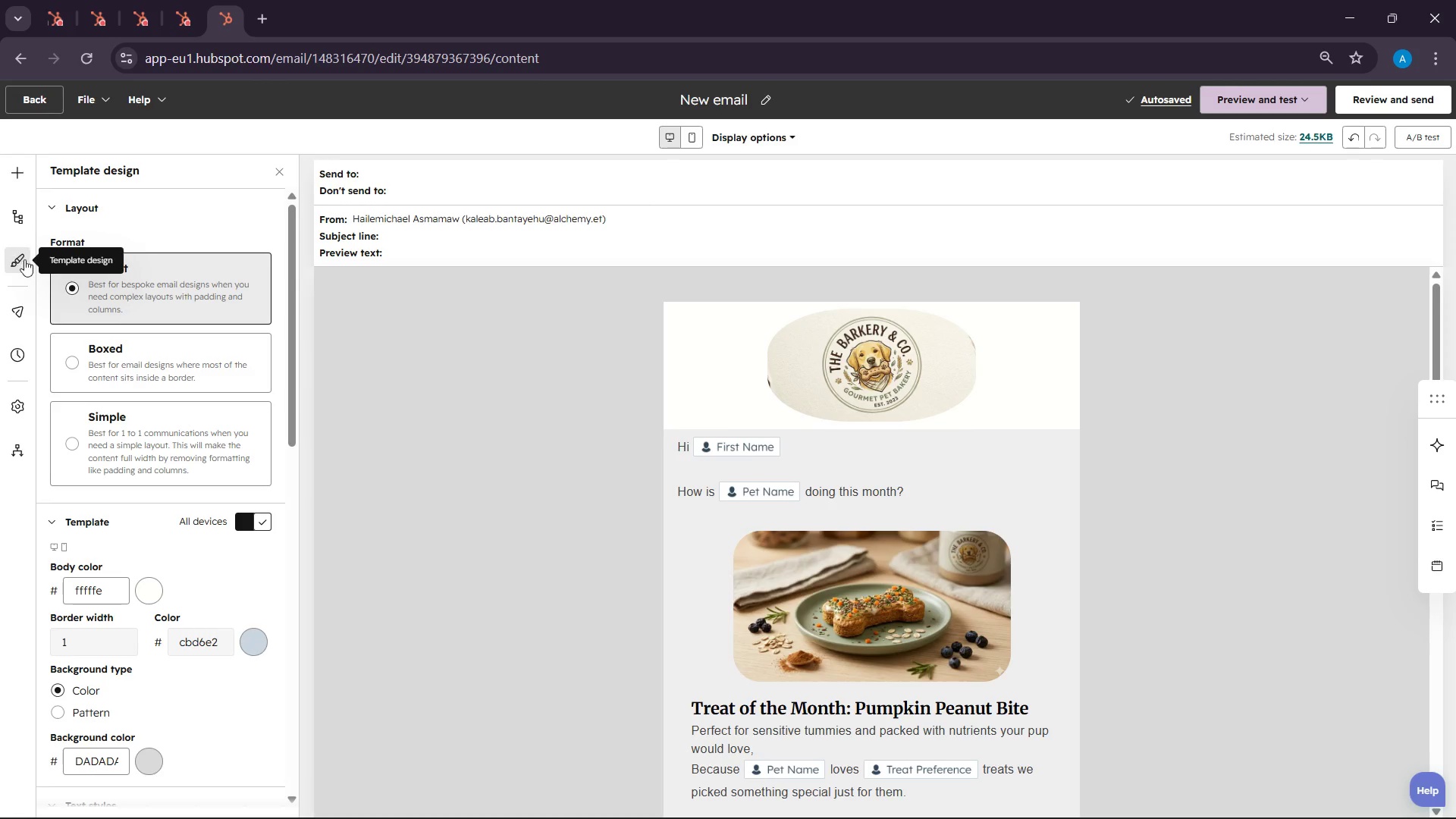 
scroll: coordinate [154, 463], scroll_direction: down, amount: 5.0
 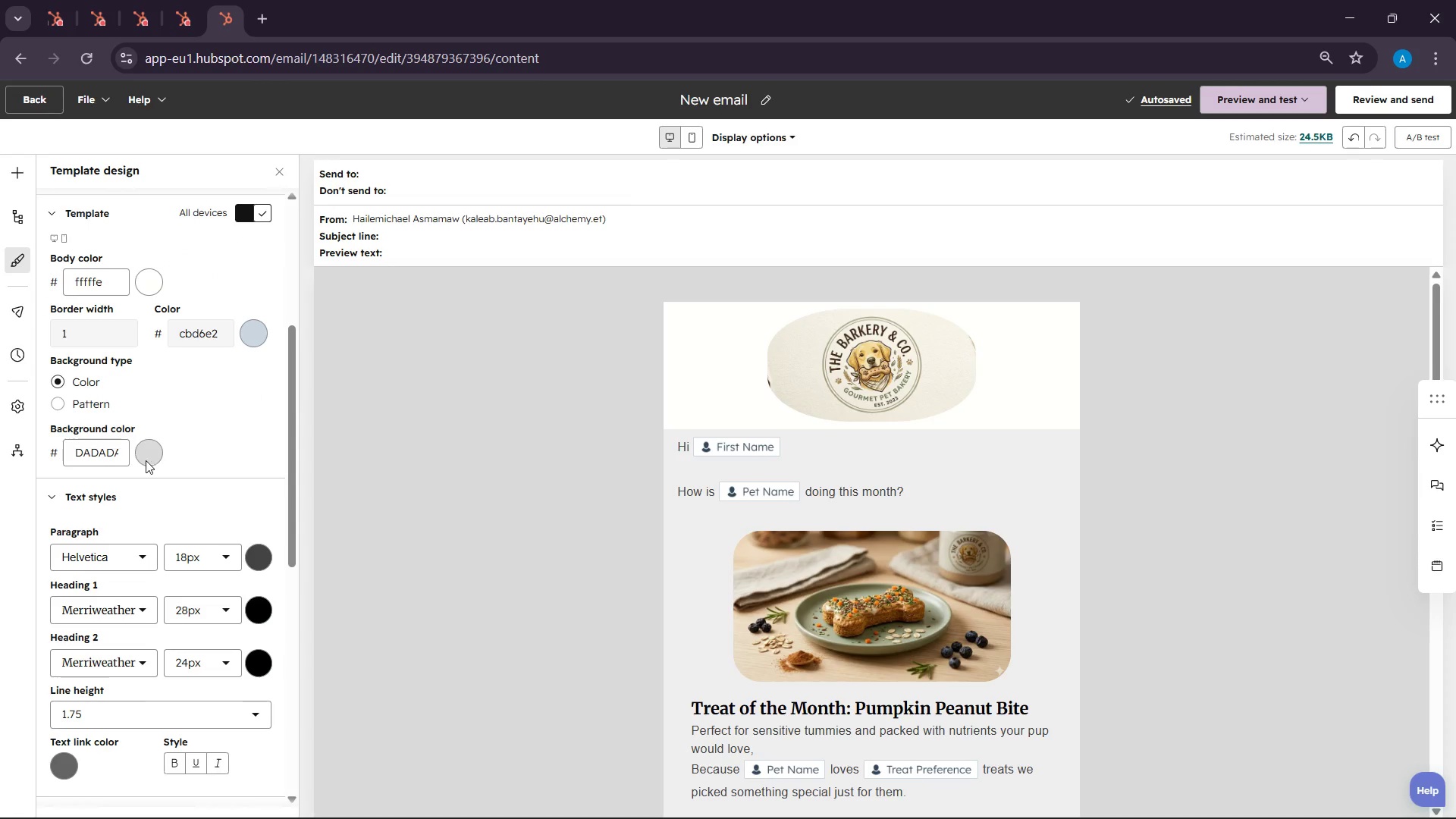 
left_click([148, 460])
 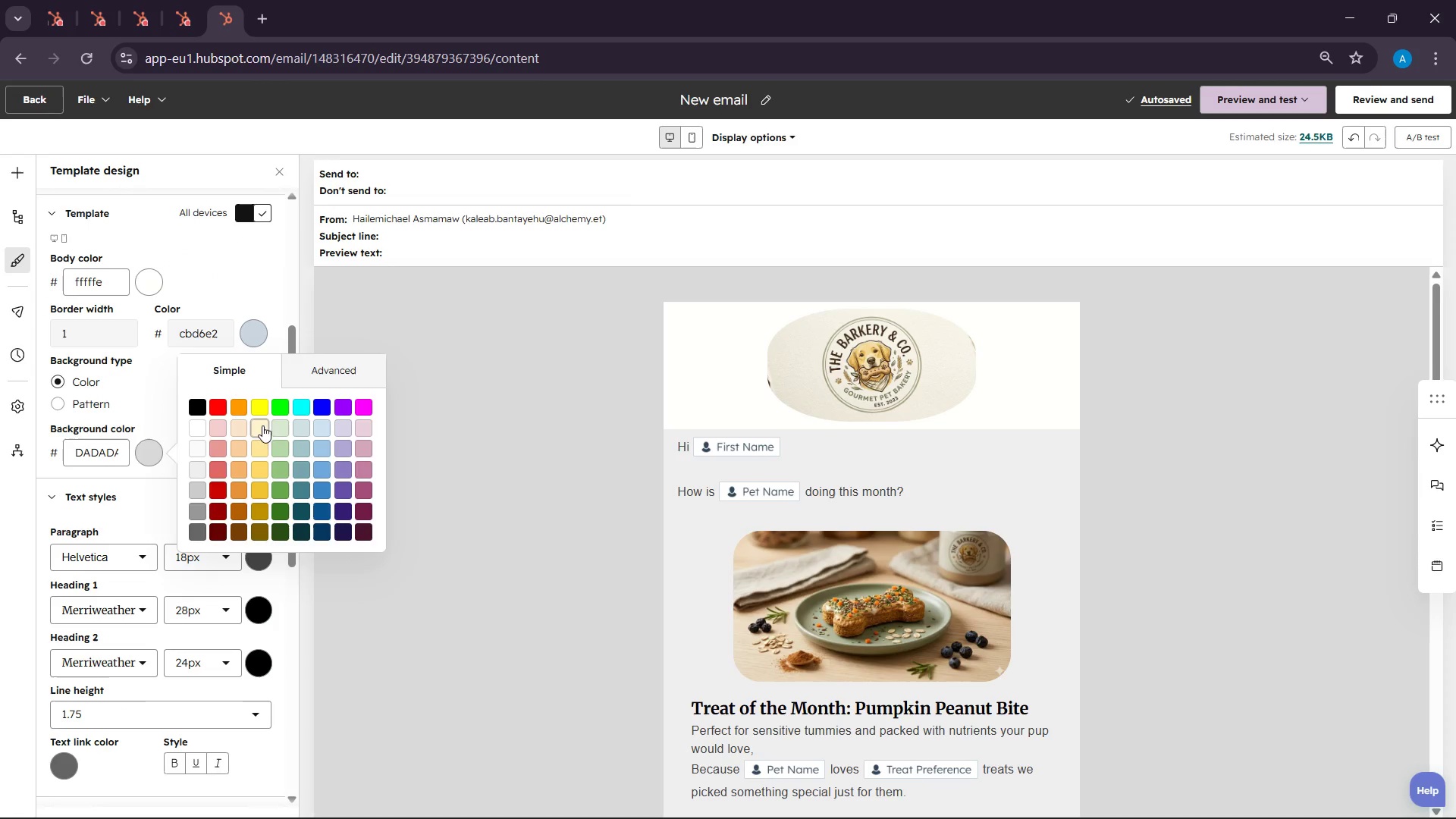 
left_click([240, 407])
 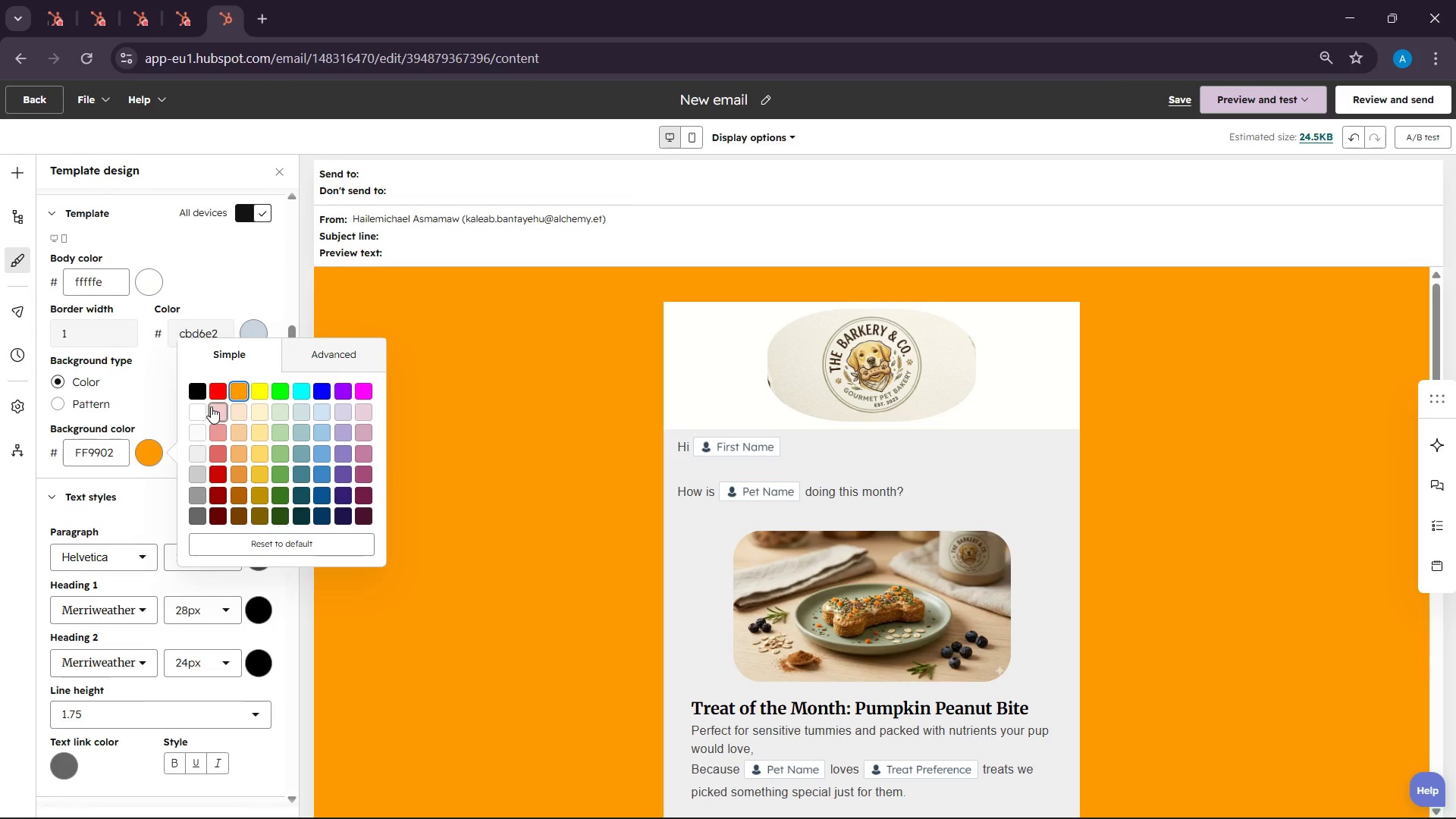 
left_click([155, 419])
 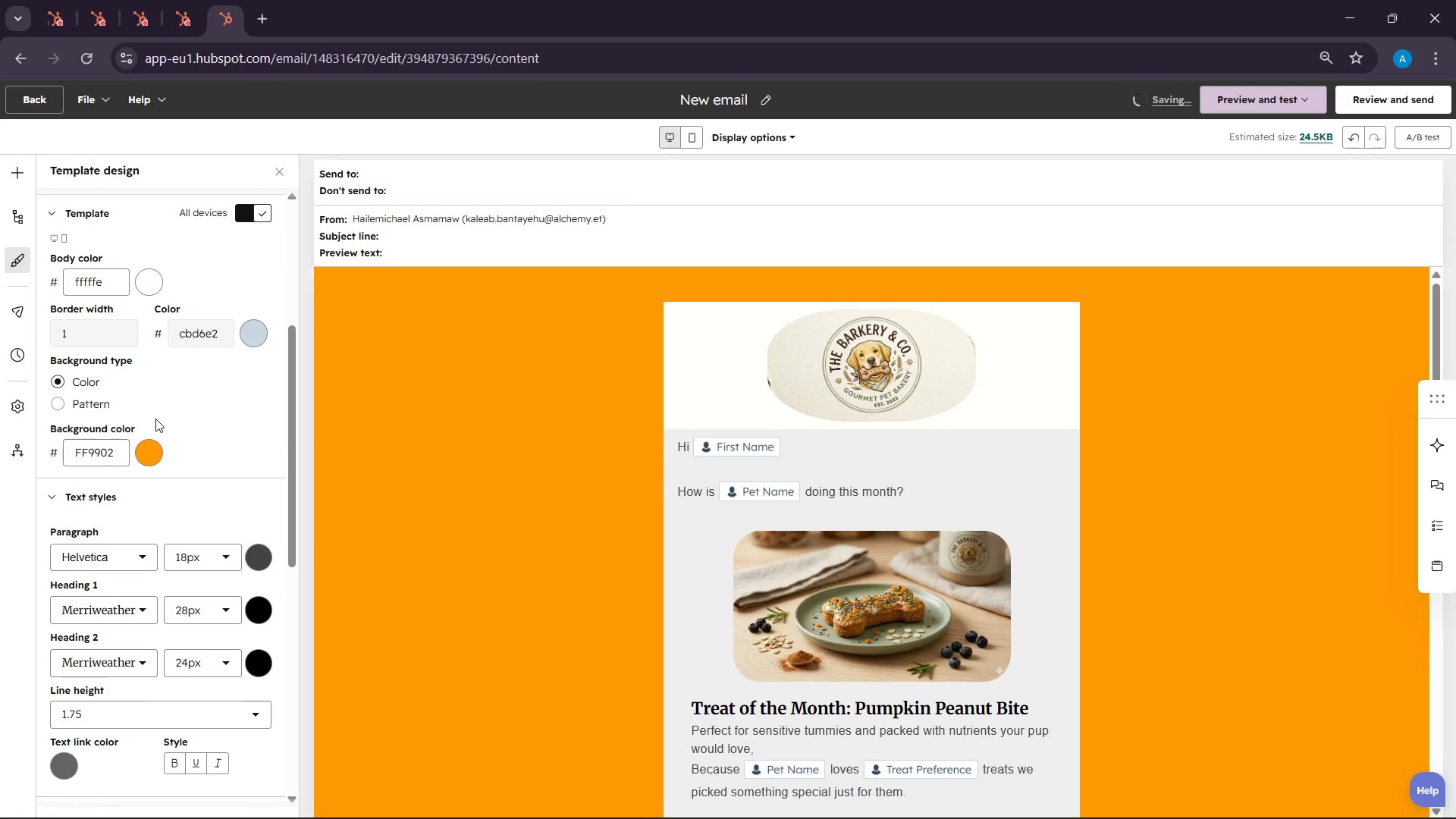 
key(Control+Z)
 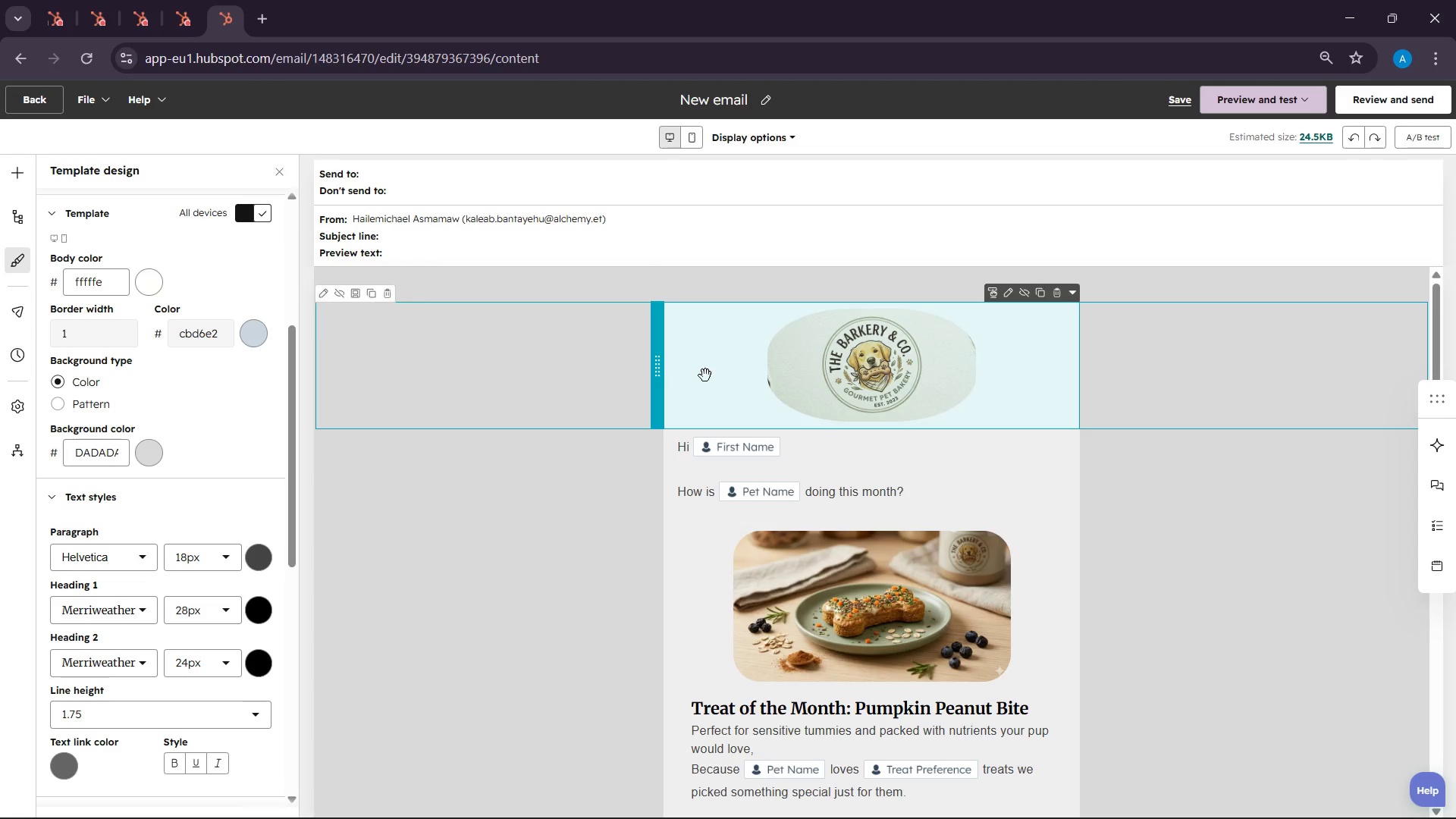 
double_click([705, 375])
 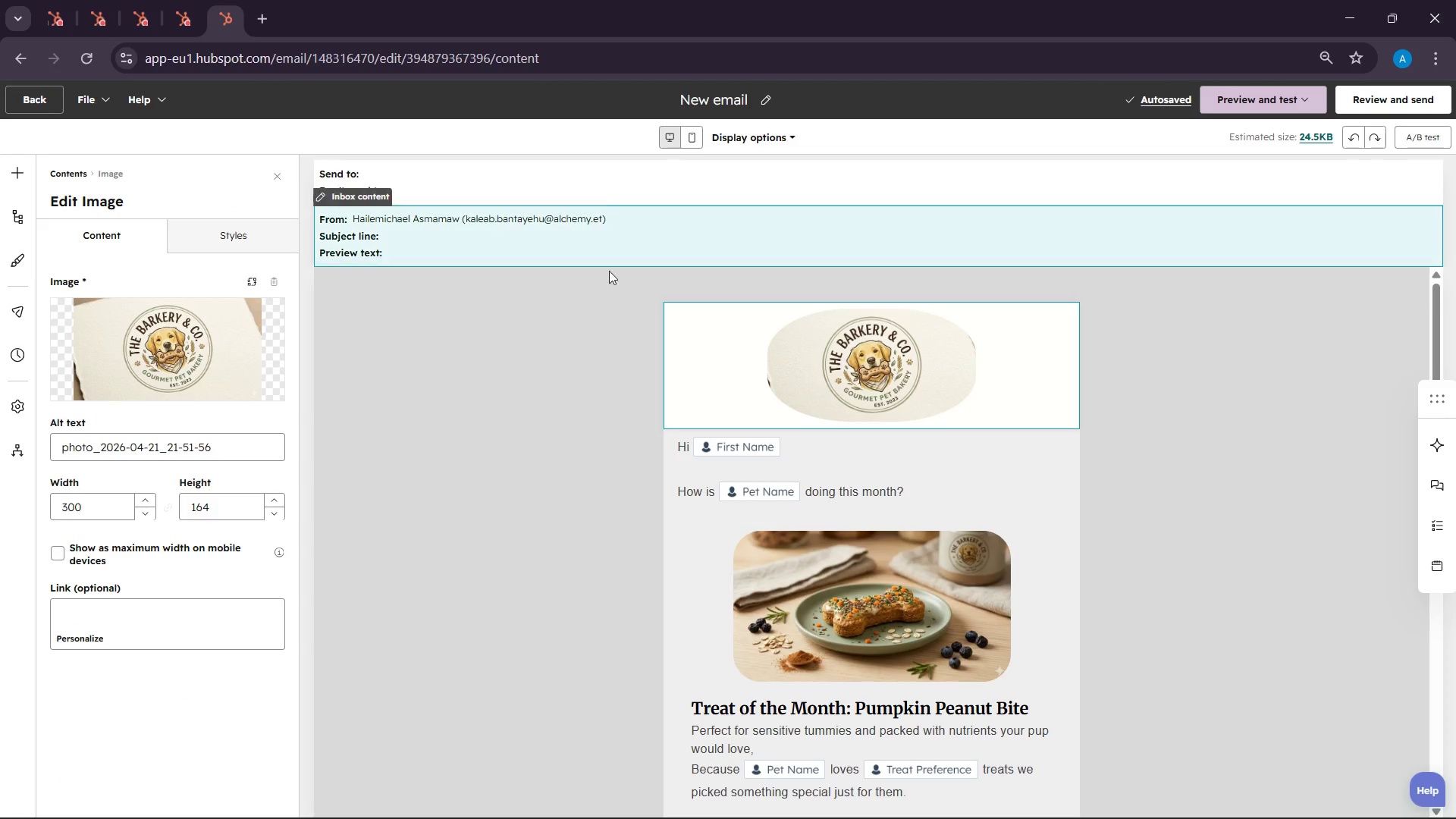 
double_click([730, 355])
 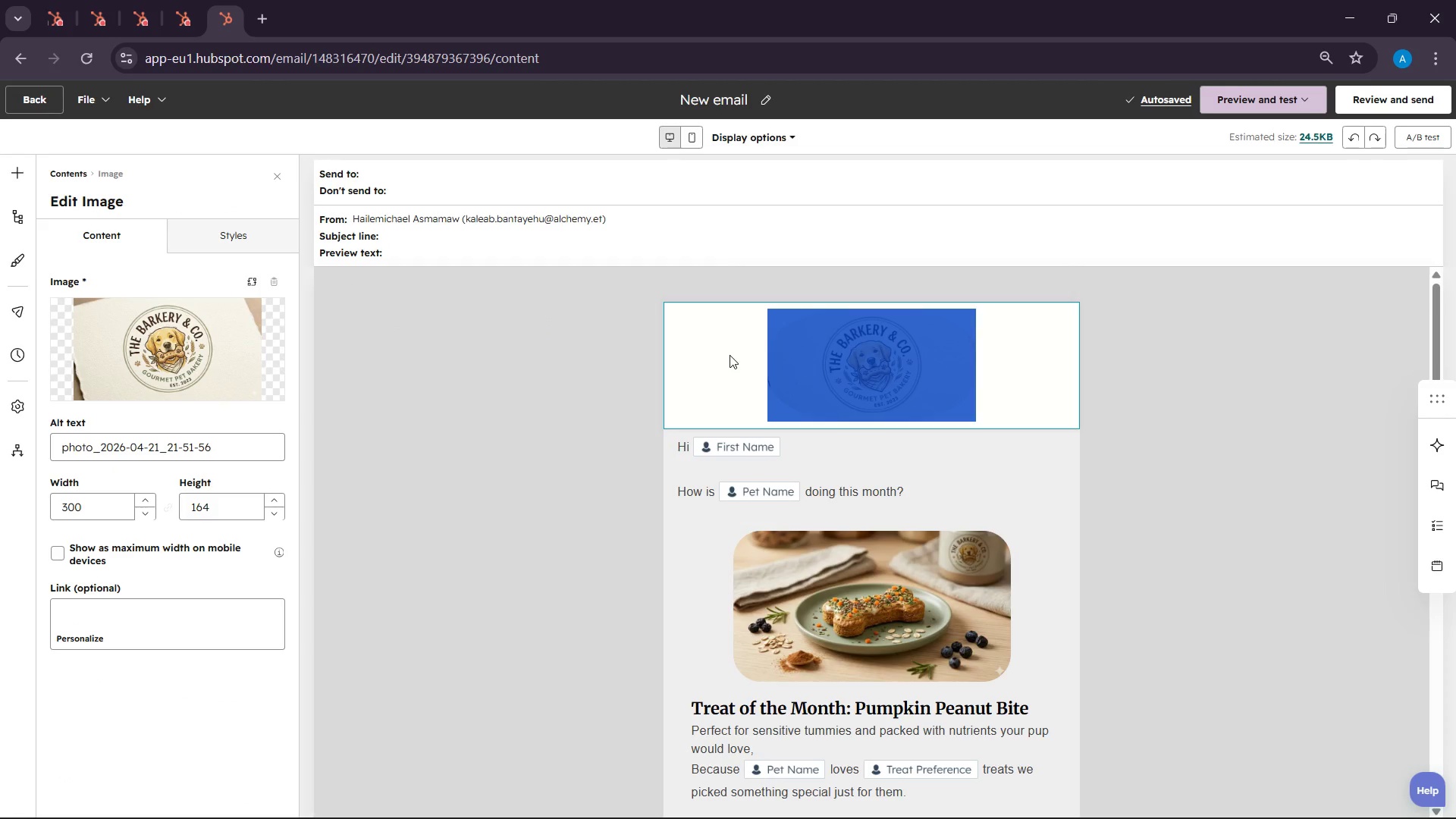 
triple_click([730, 355])
 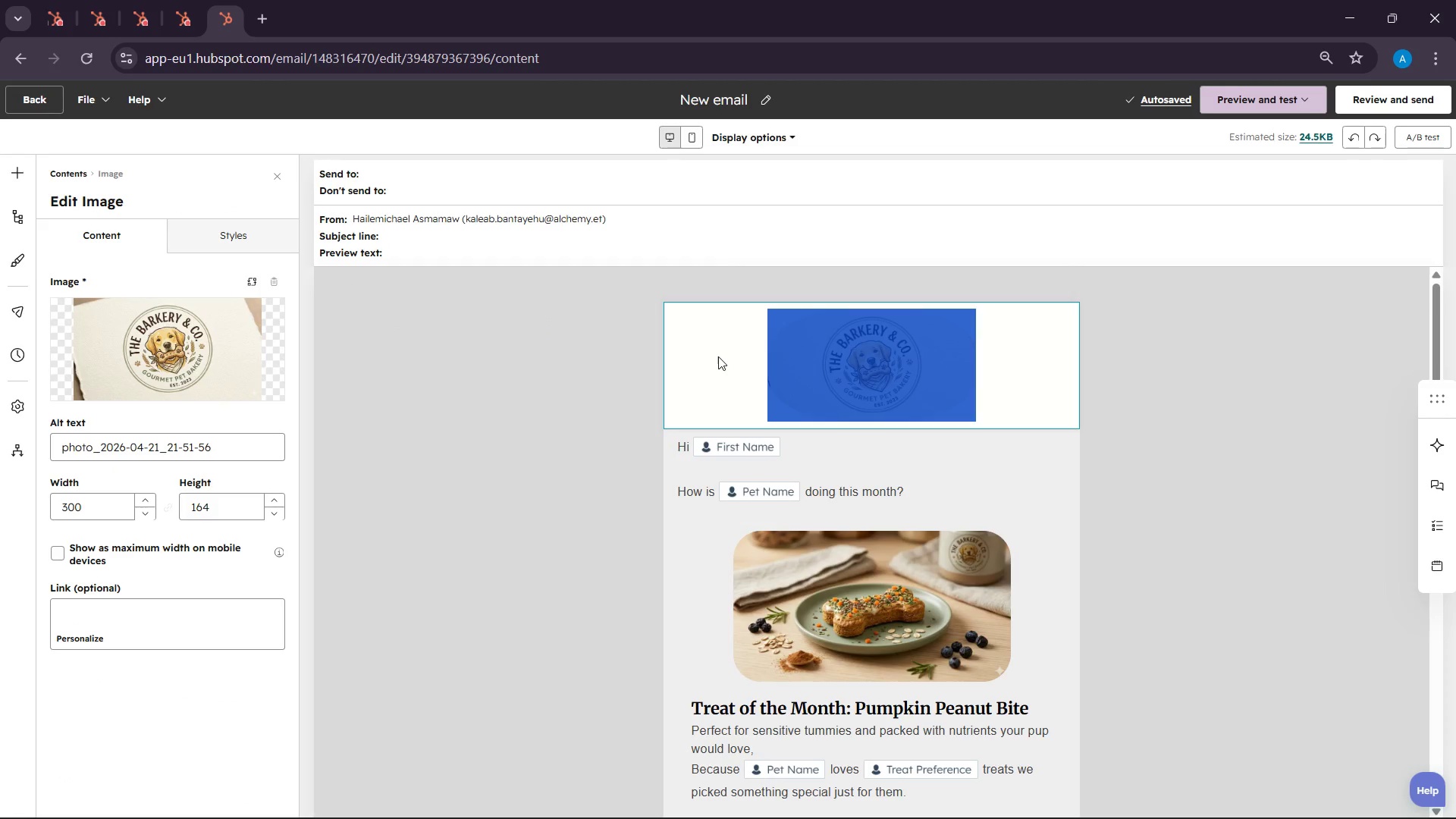 
left_click([717, 357])
 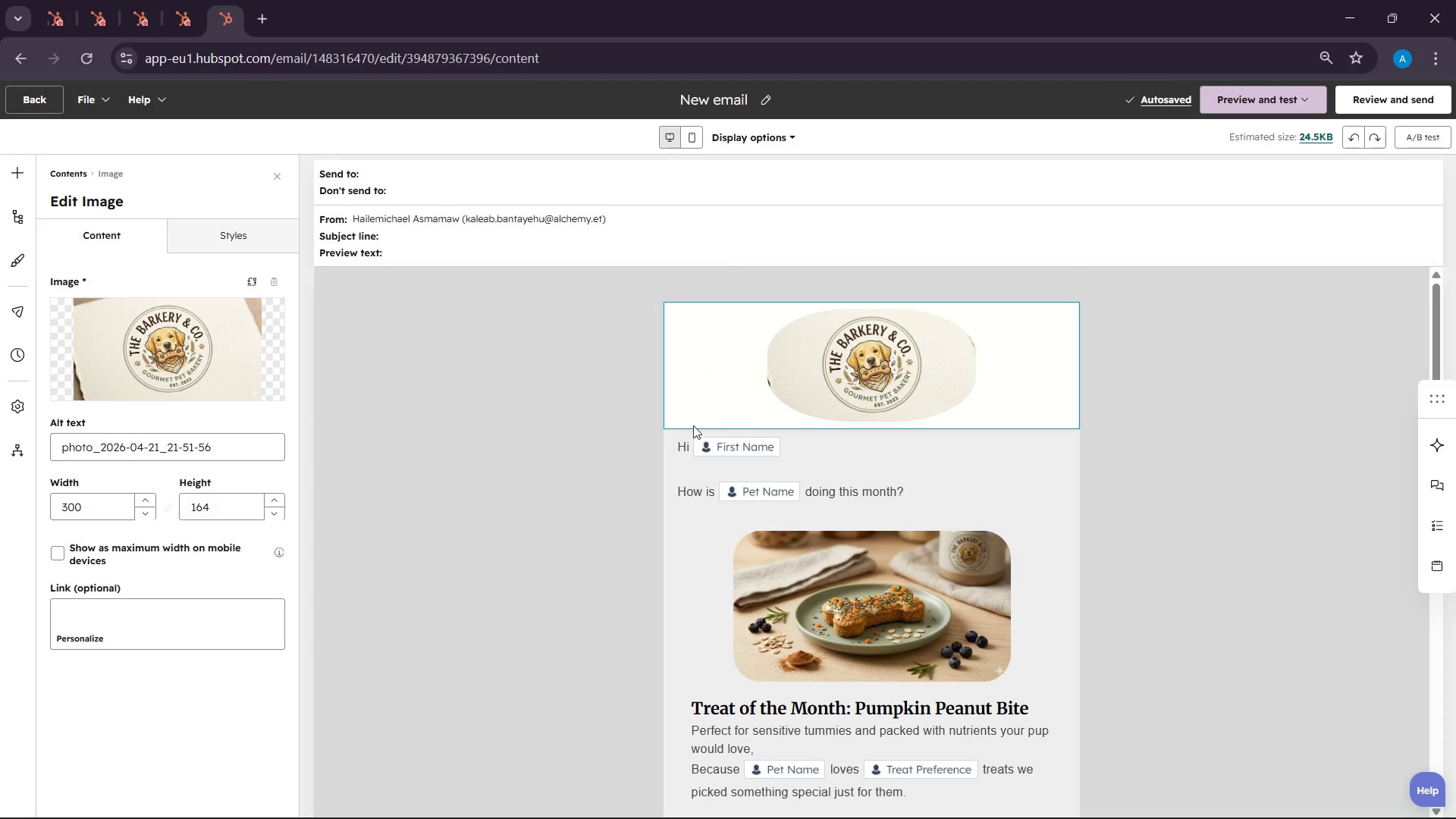 
left_click([761, 387])
 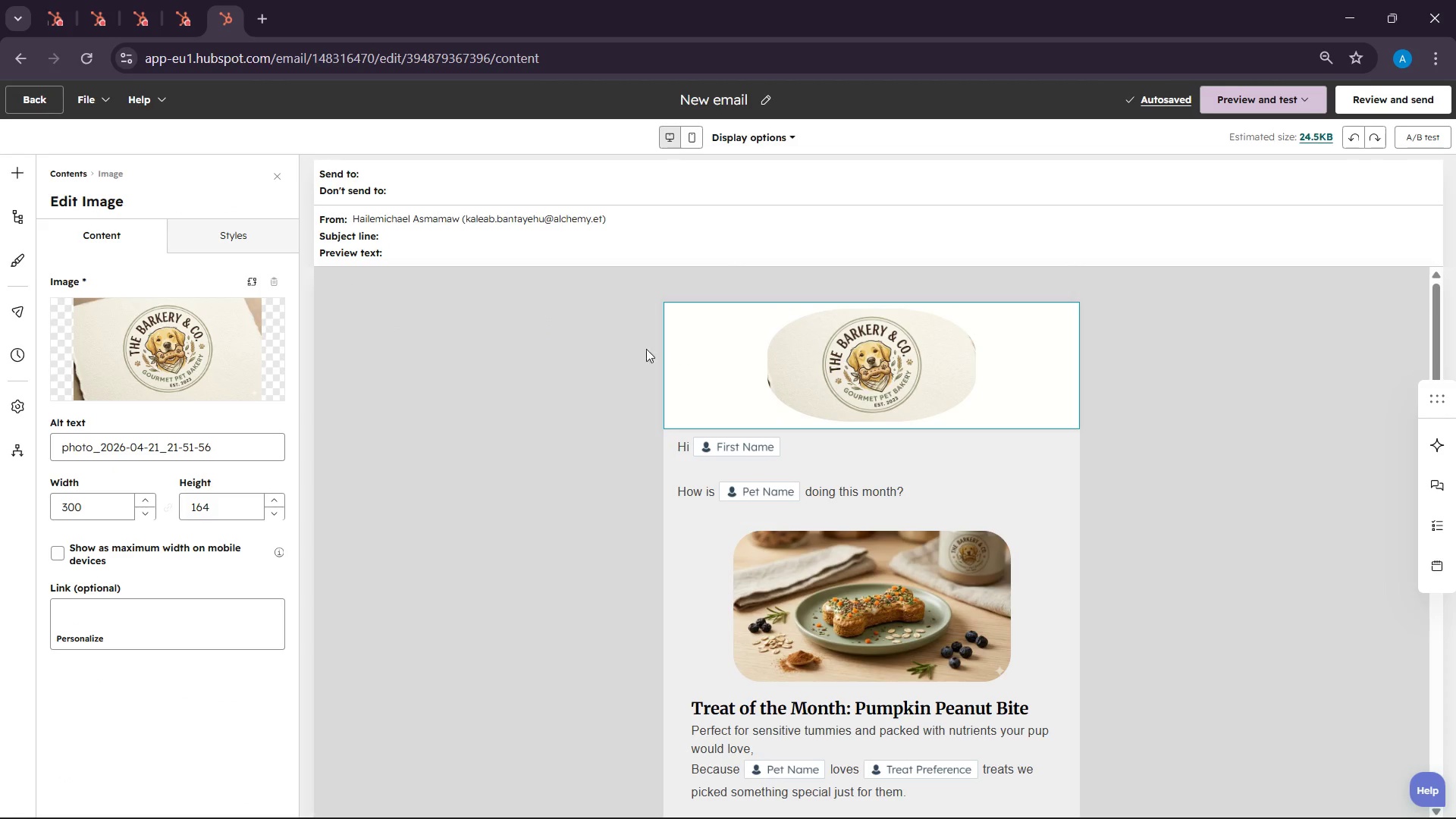 
left_click([591, 359])
 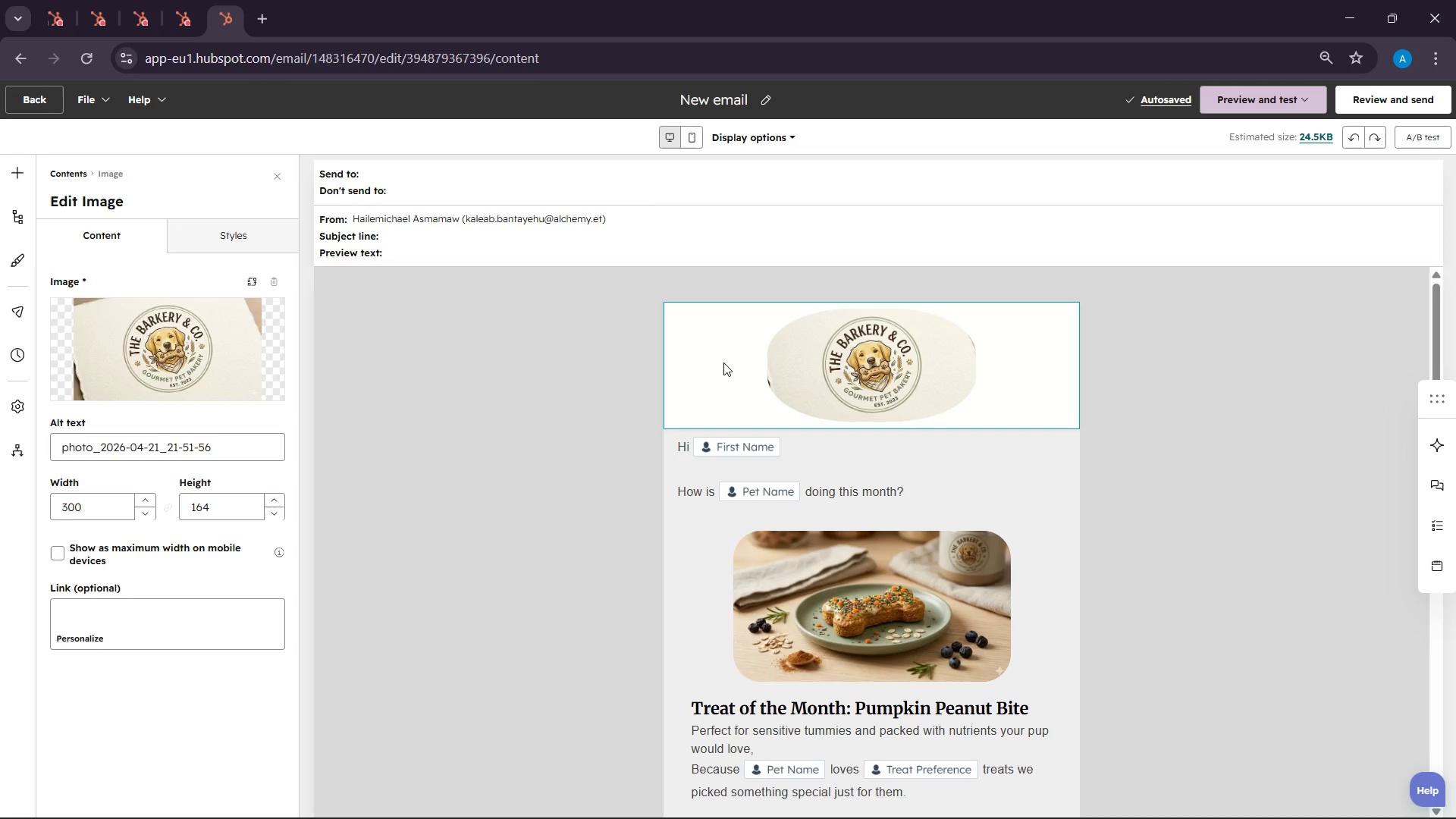 
left_click([723, 362])
 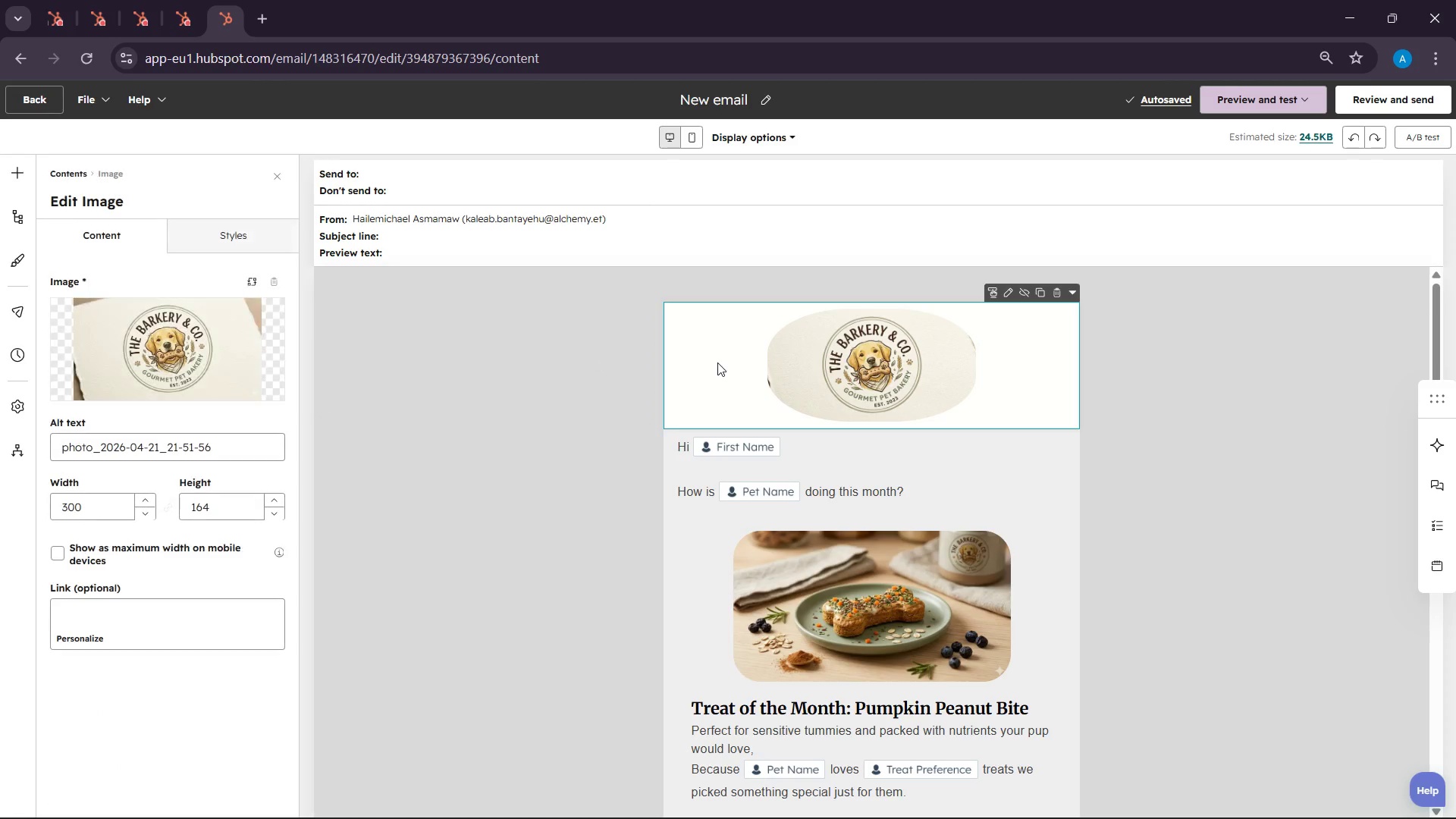 
left_click([695, 364])
 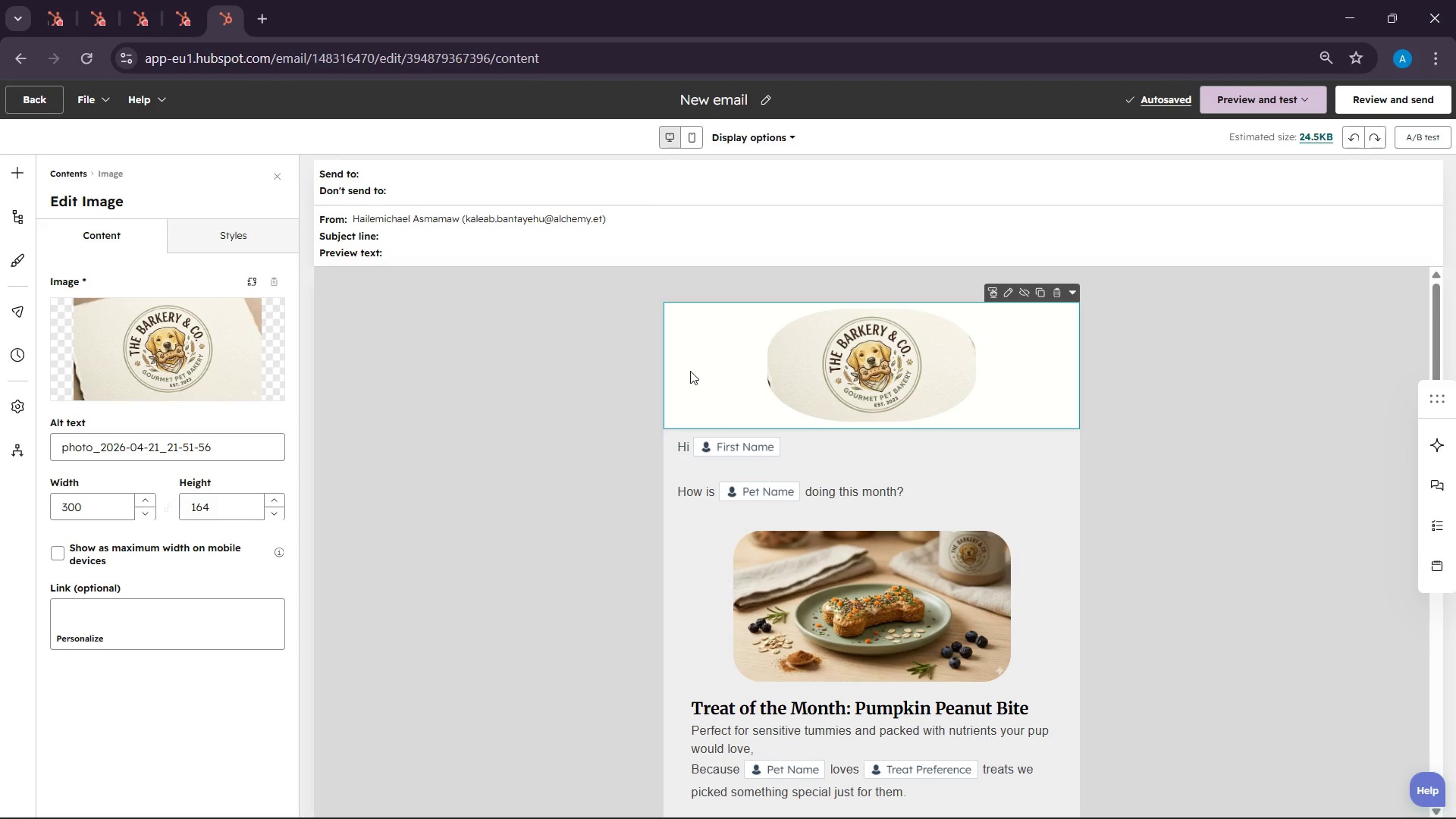 
left_click([515, 383])
 